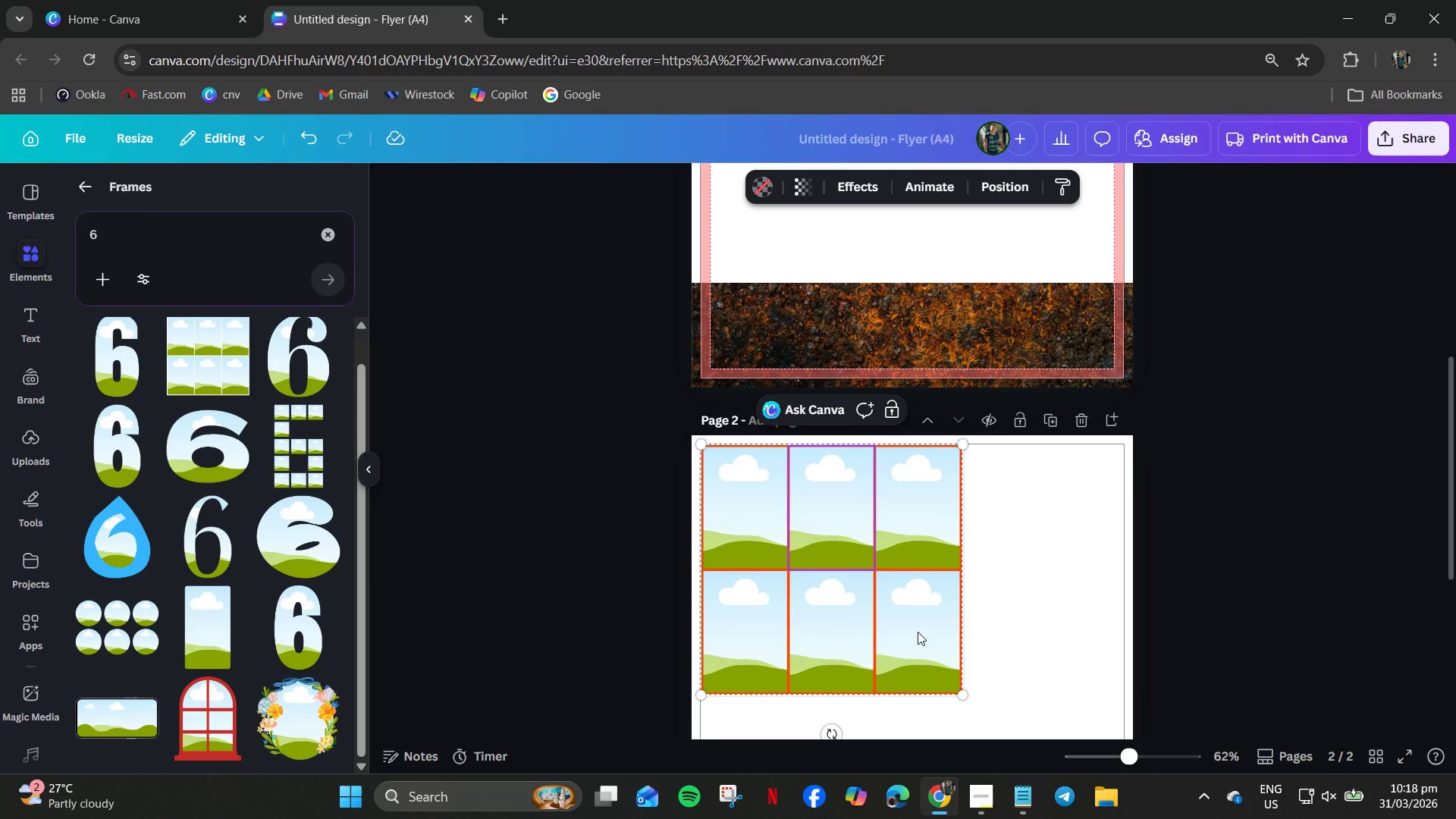 
key(Delete)
 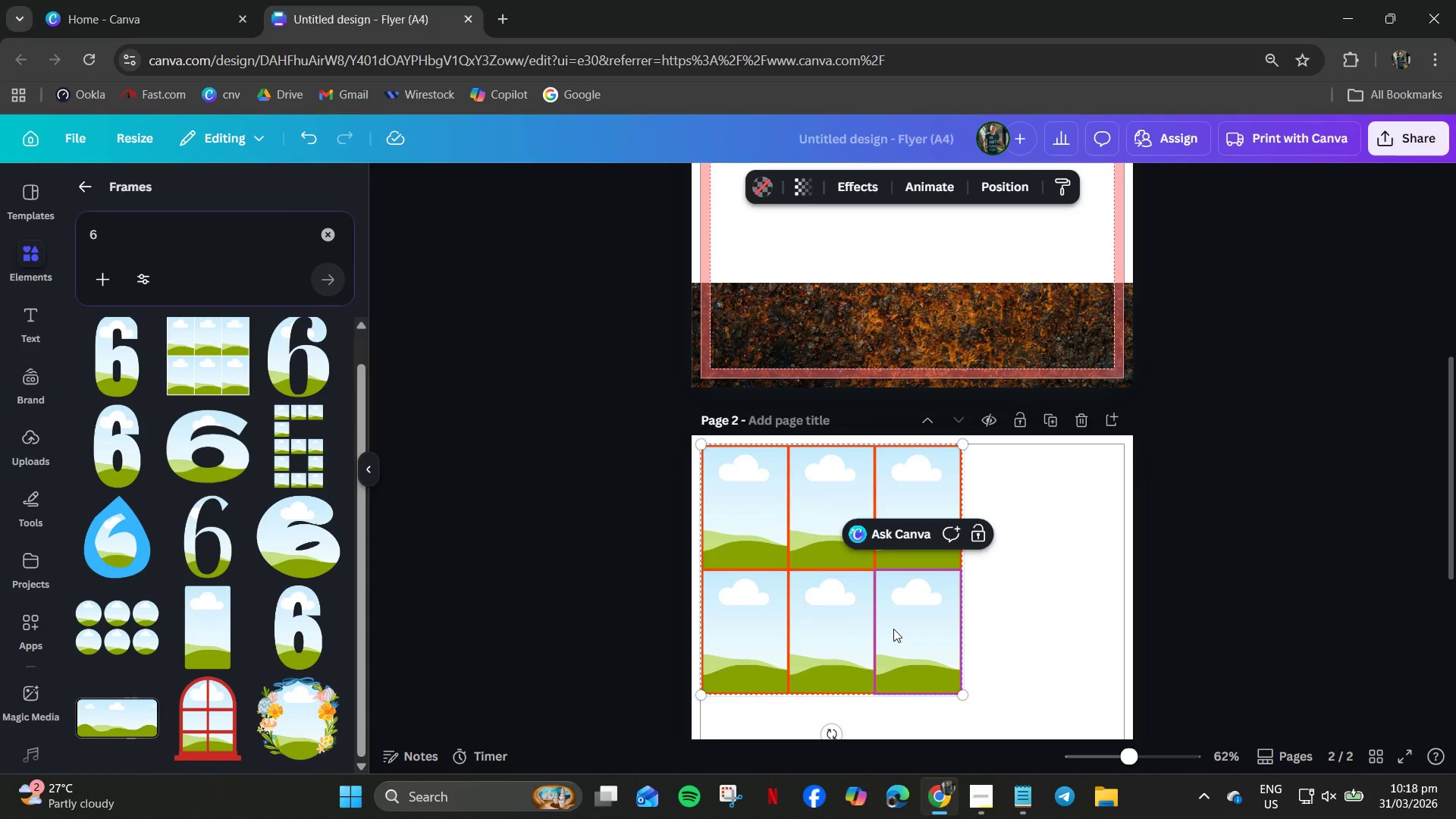 
key(Delete)
 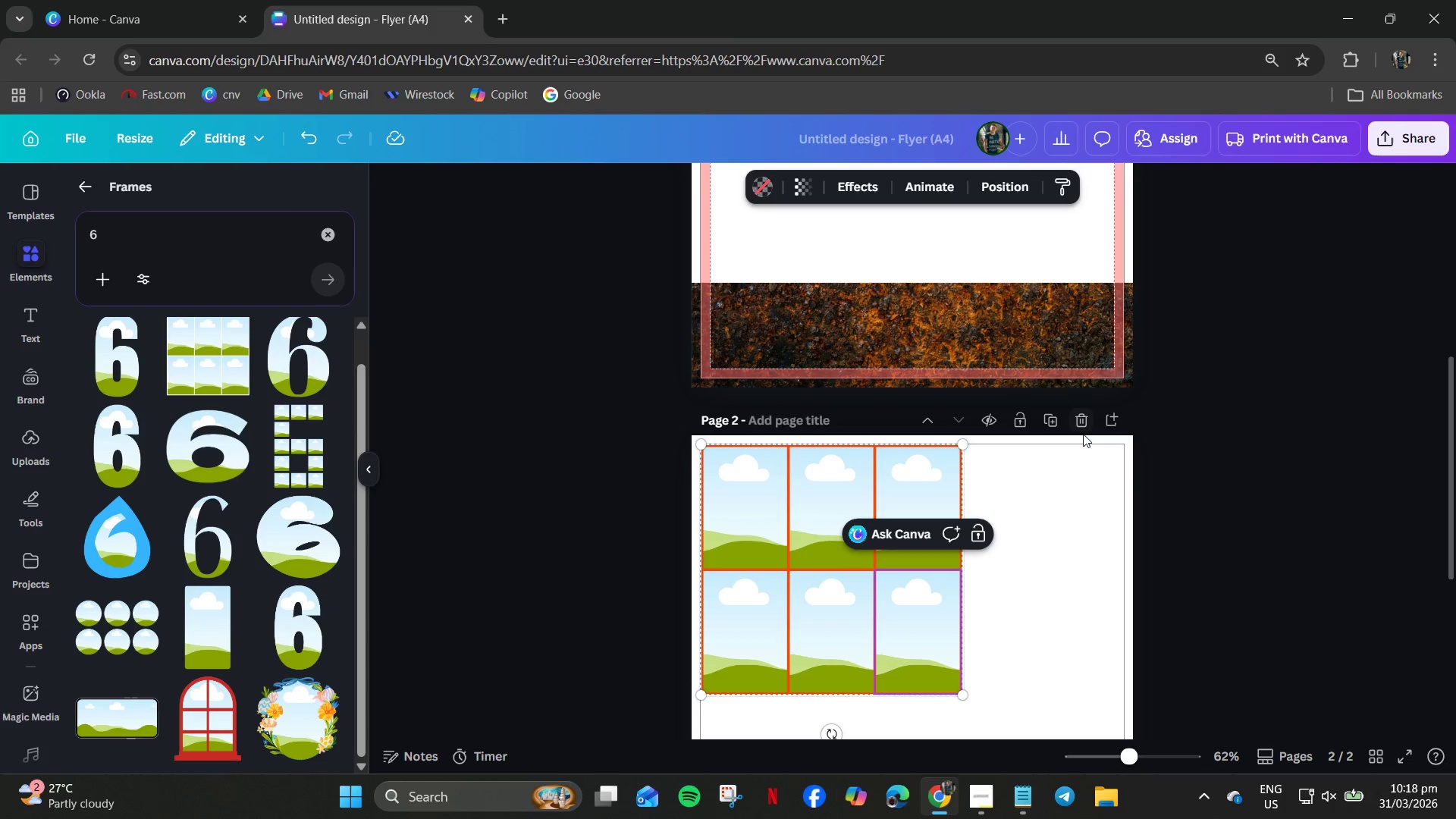 
left_click_drag(start_coordinate=[1084, 429], to_coordinate=[1084, 424])
 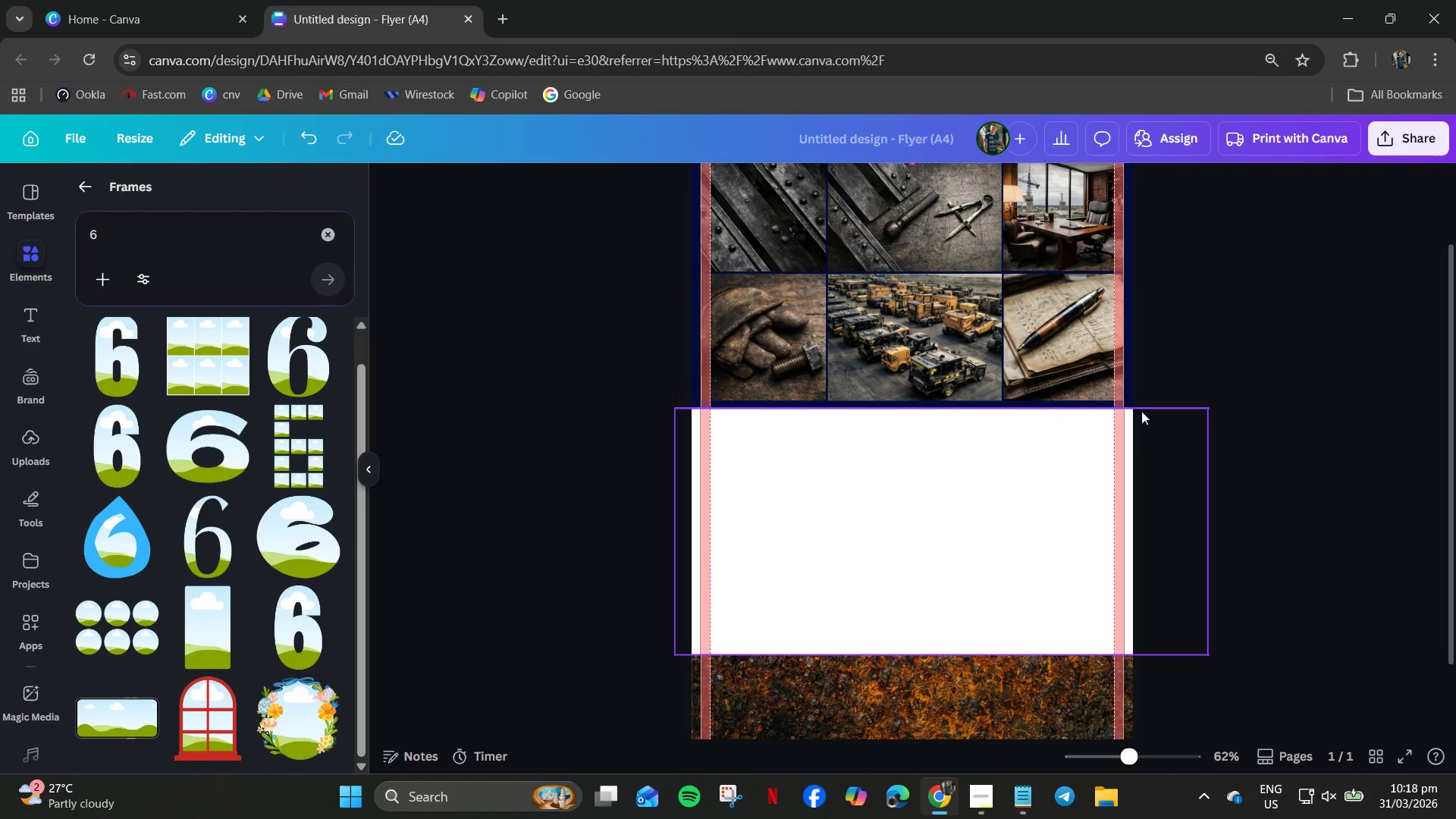 
scroll: coordinate [1200, 233], scroll_direction: up, amount: 3.0
 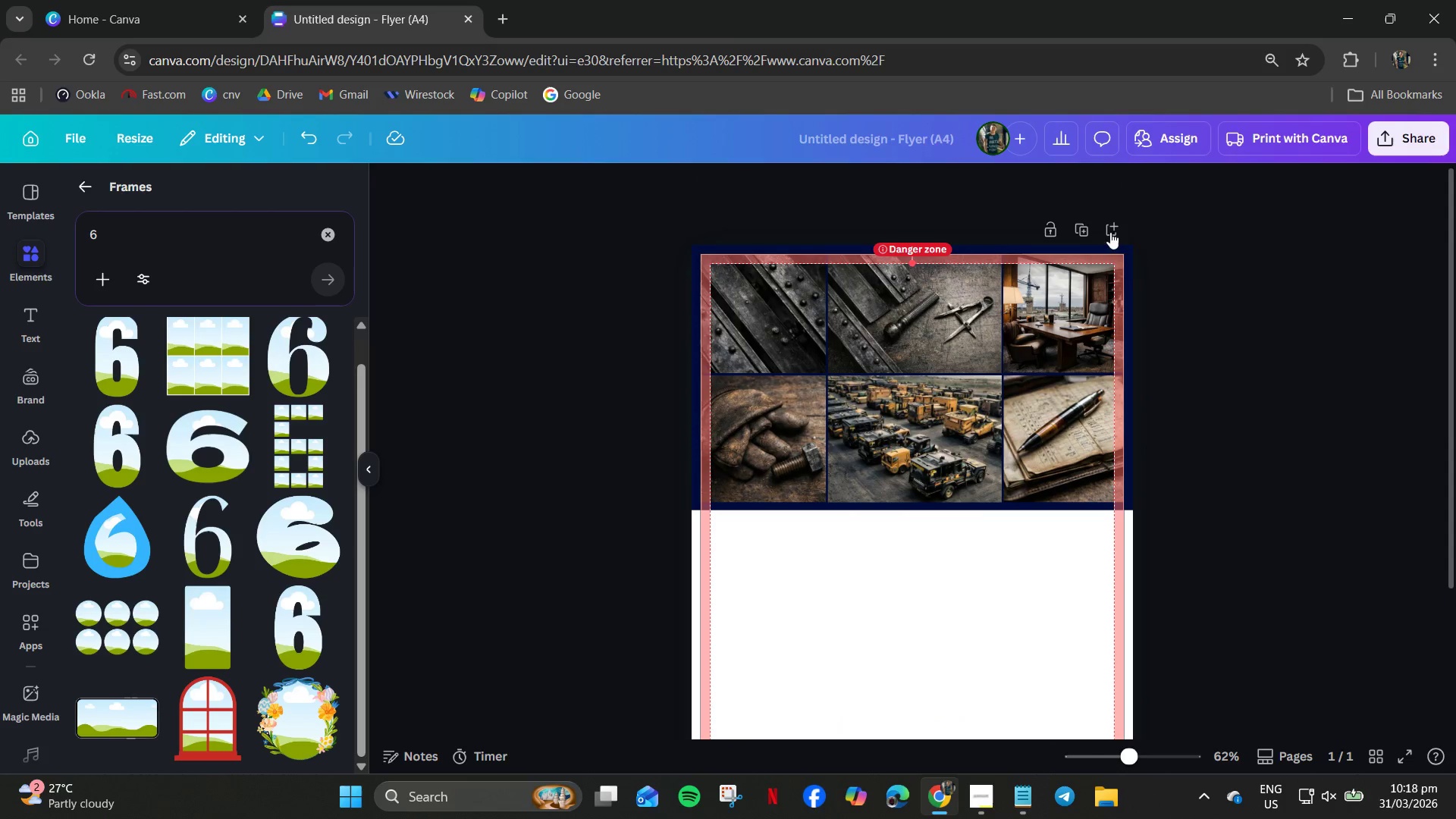 
left_click([1108, 234])
 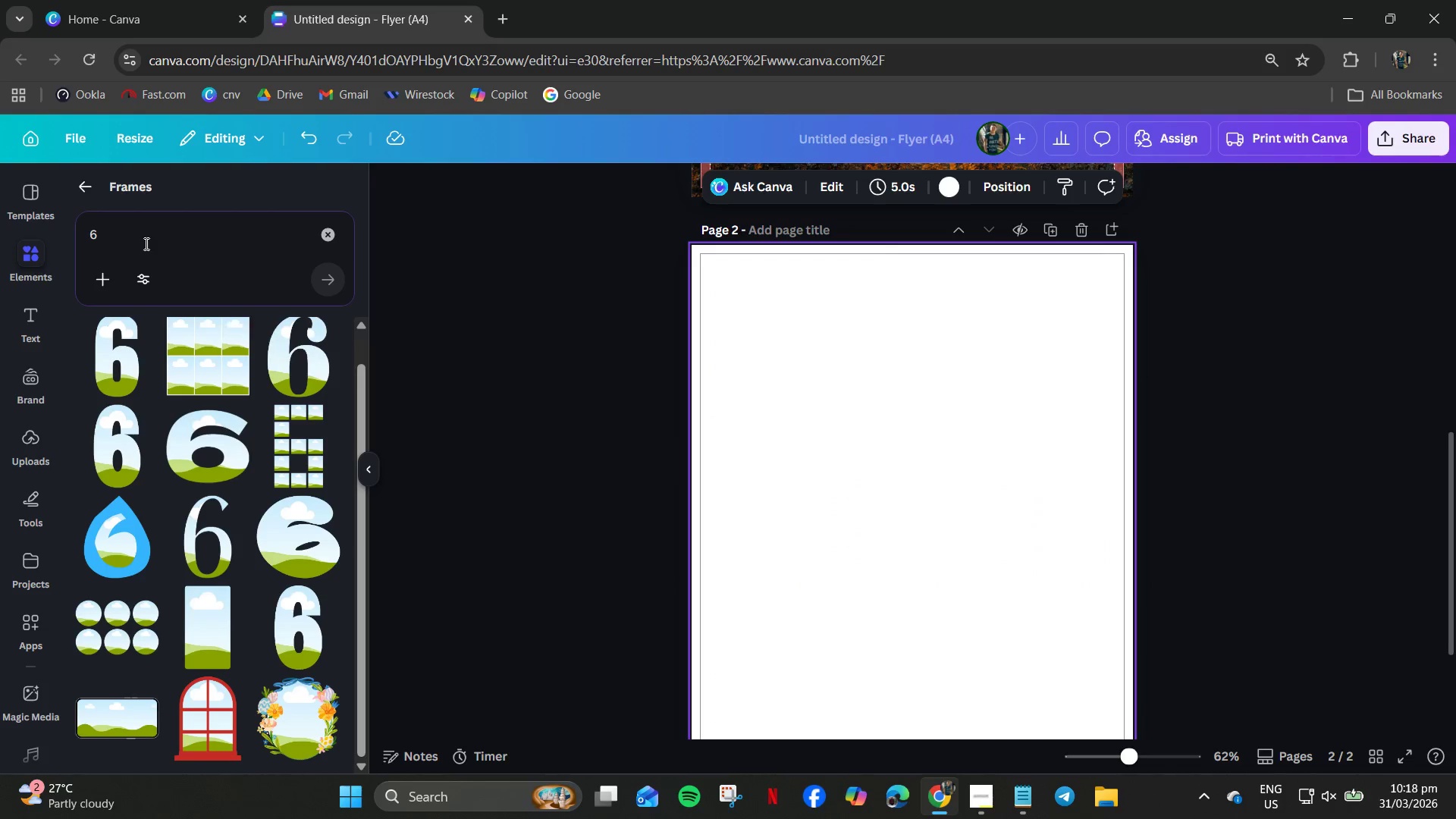 
left_click([134, 235])
 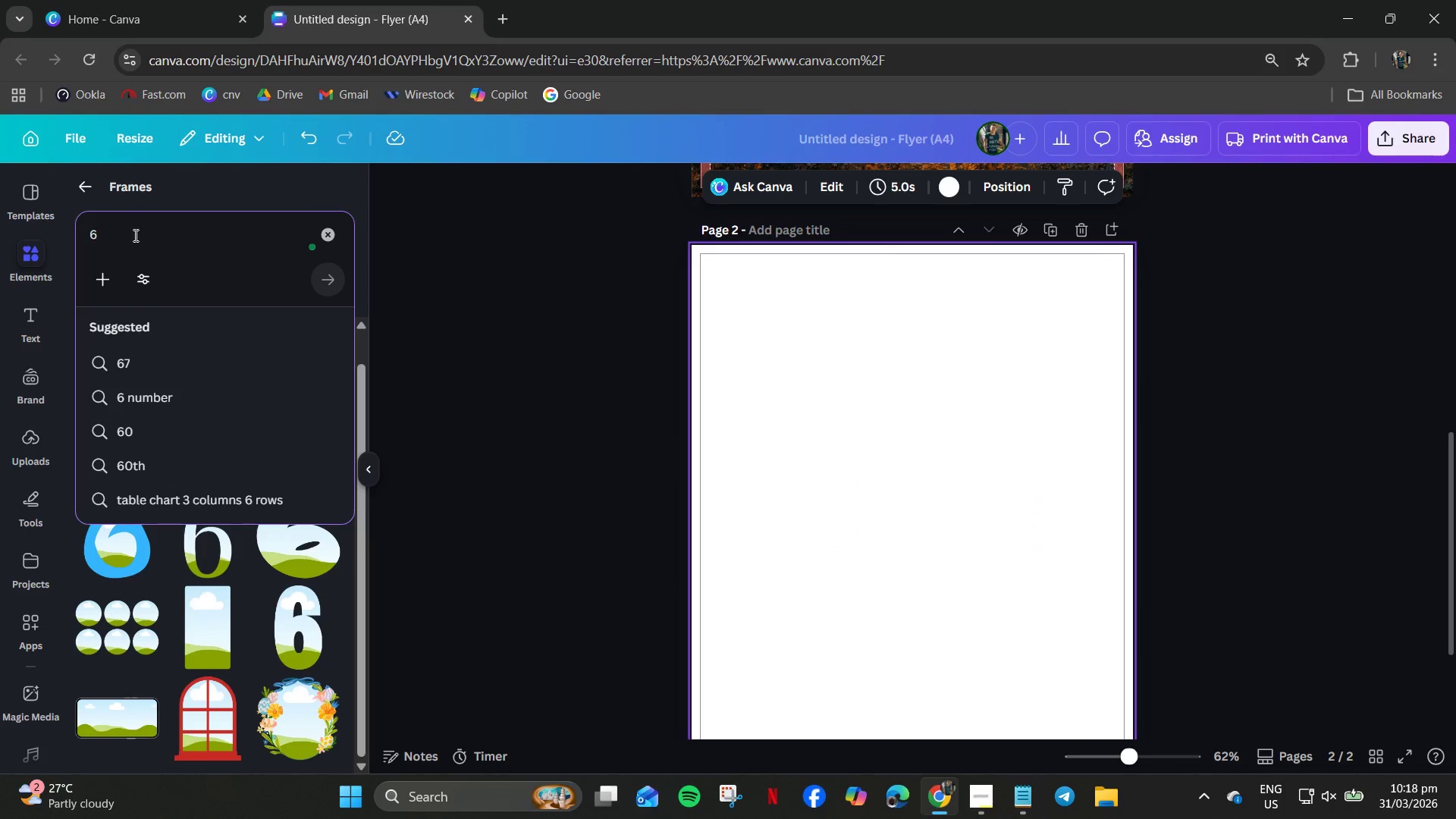 
key(Space)
 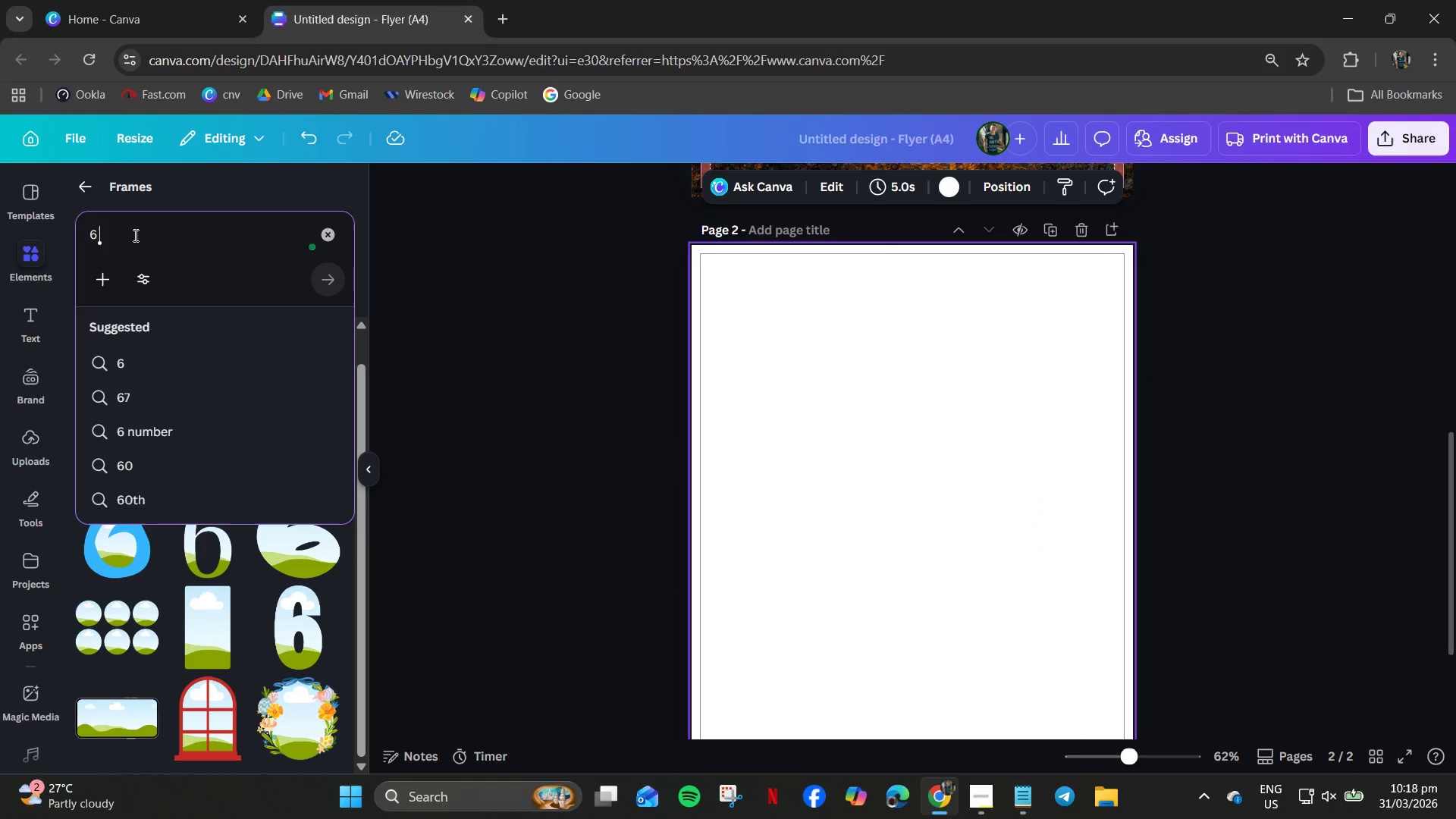 
key(O)
 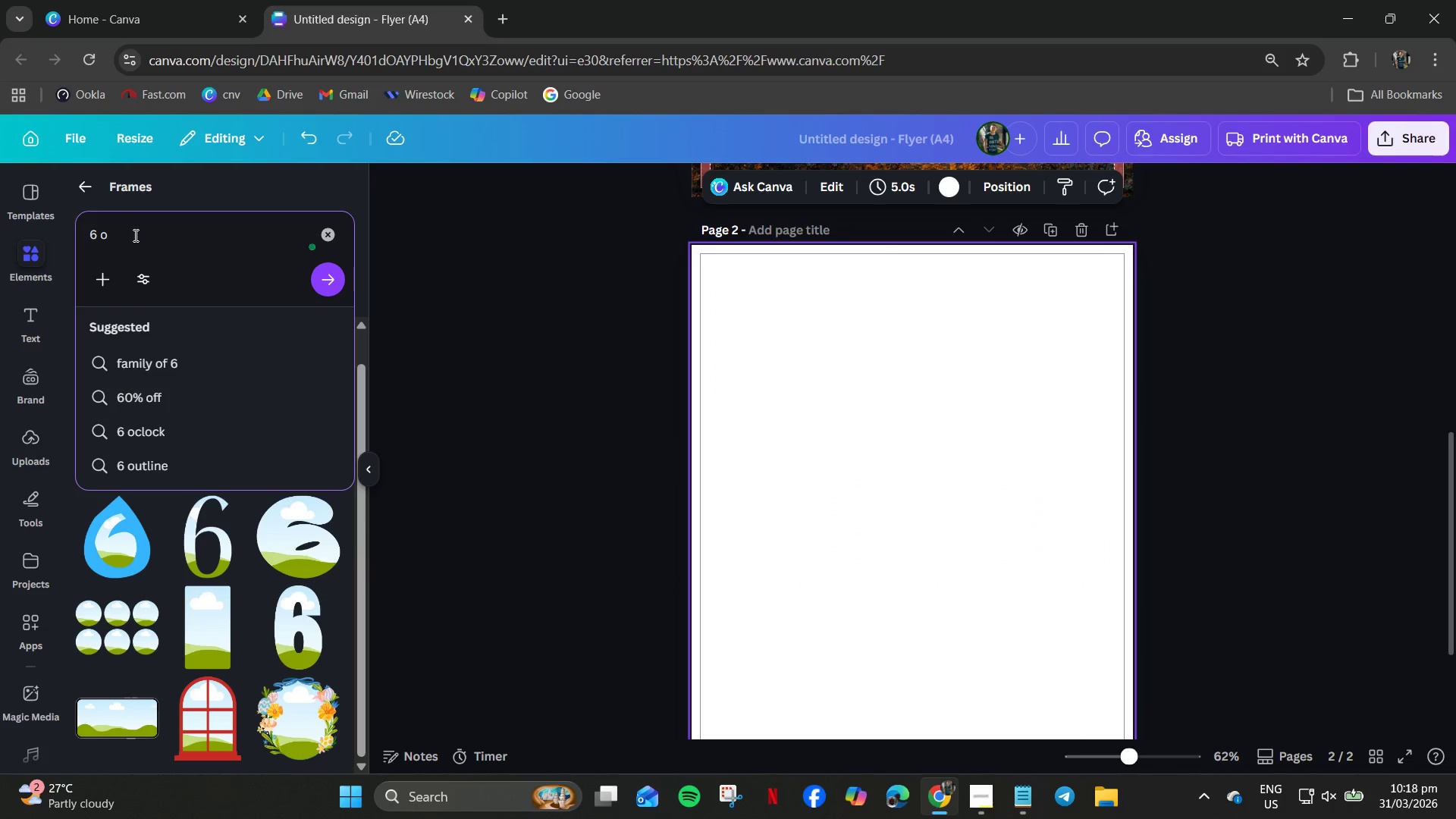 
key(Backspace)
 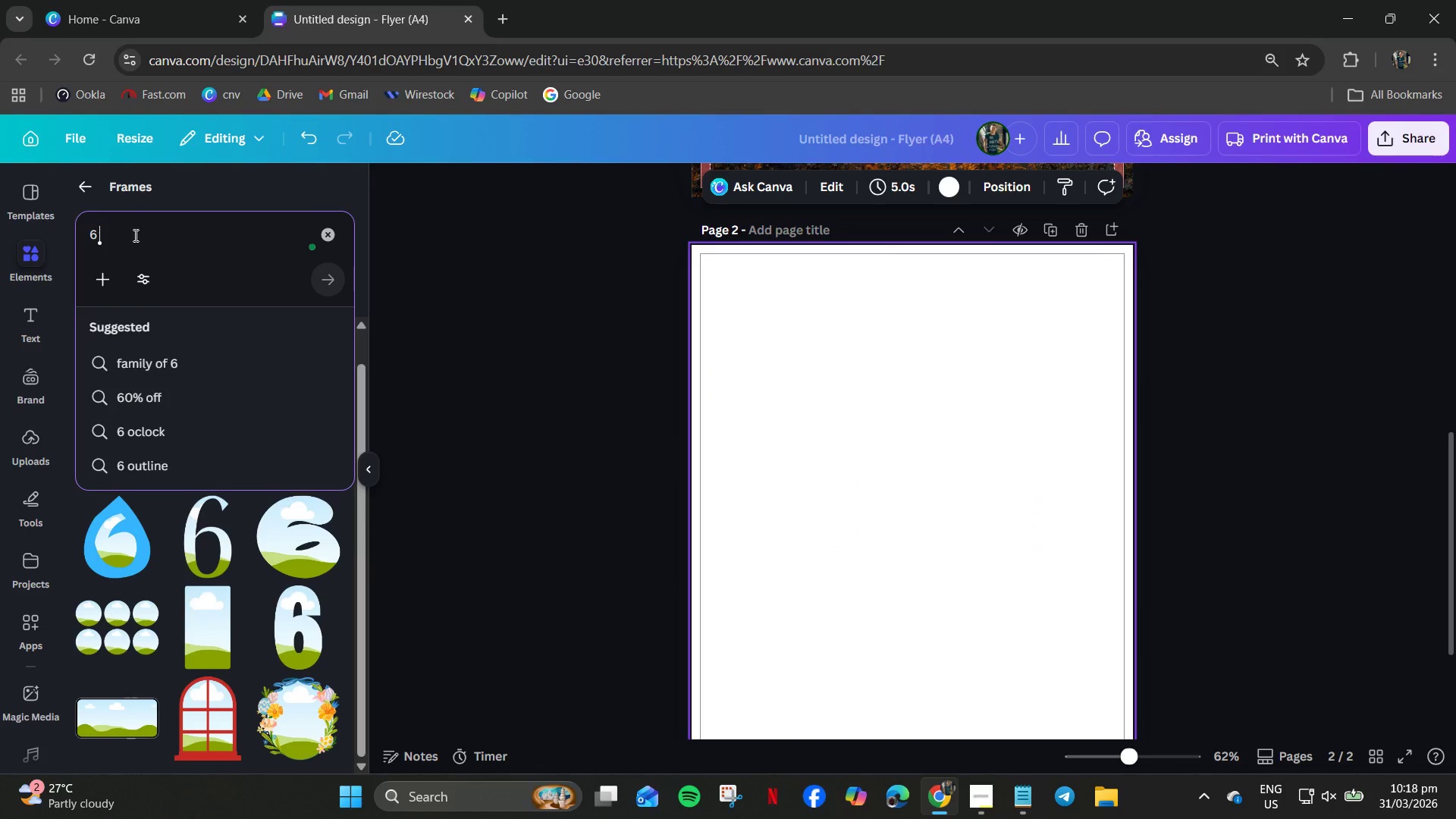 
key(P)
 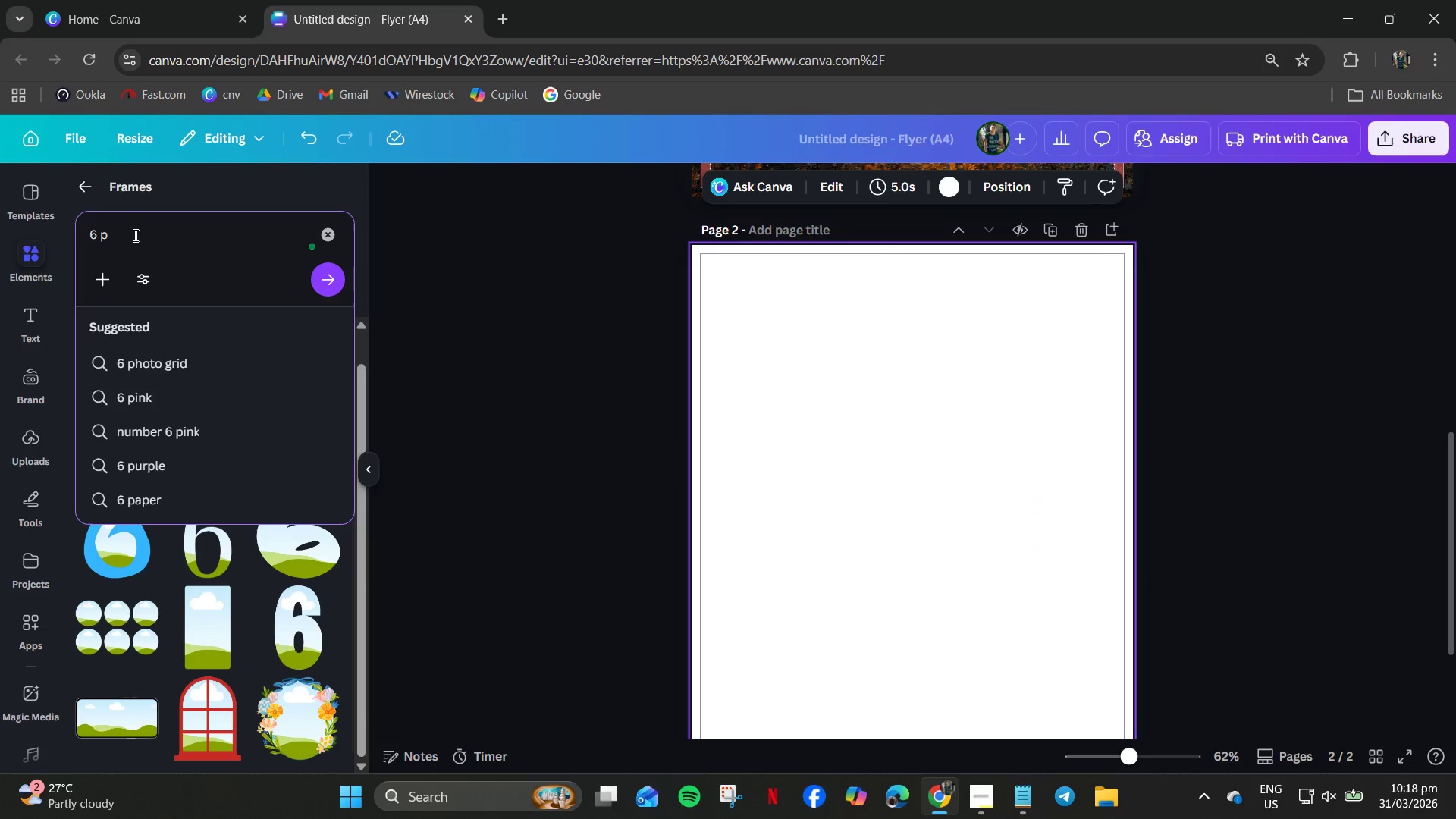 
key(ArrowDown)
 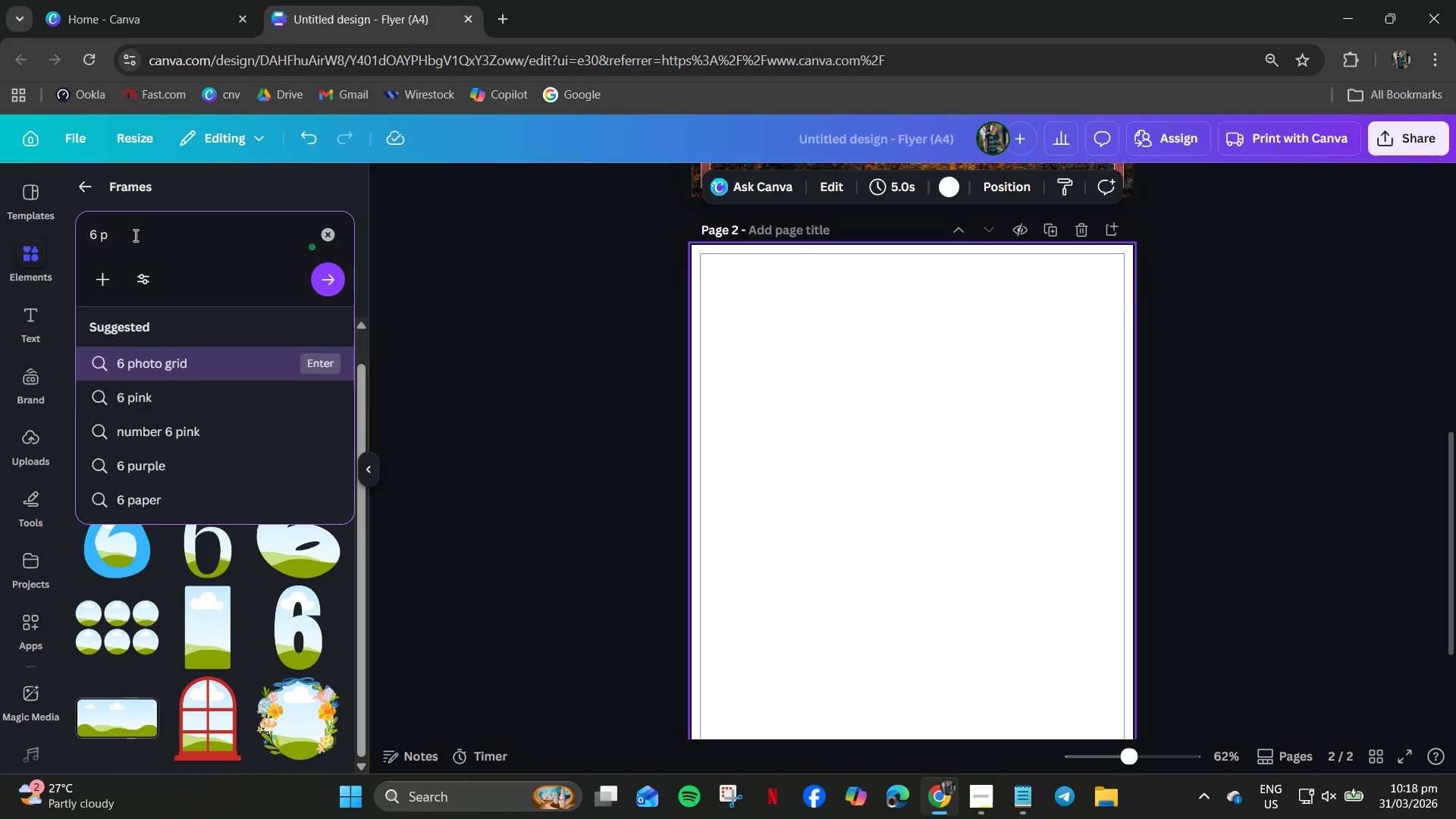 
key(ArrowDown)
 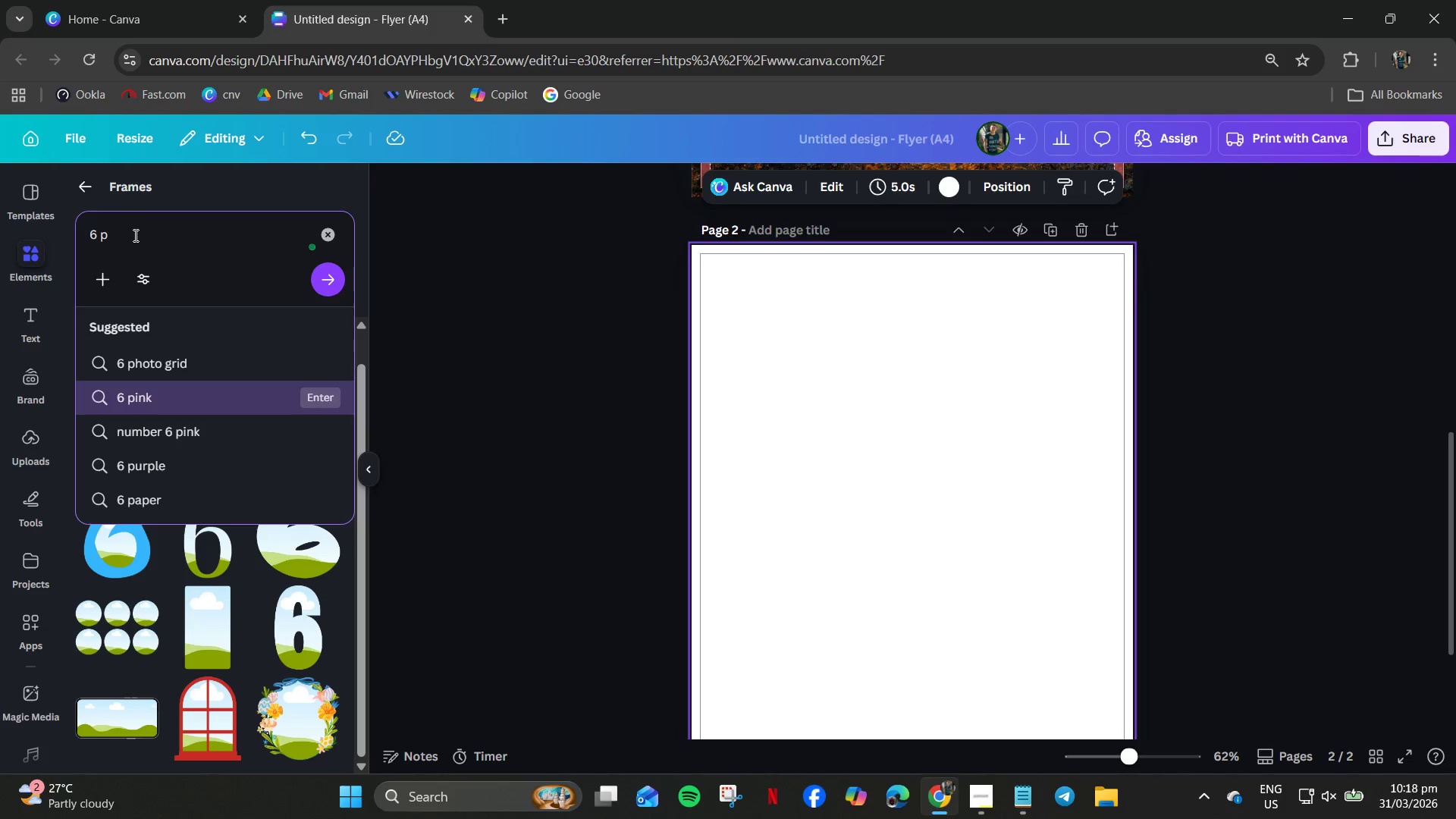 
key(ArrowUp)
 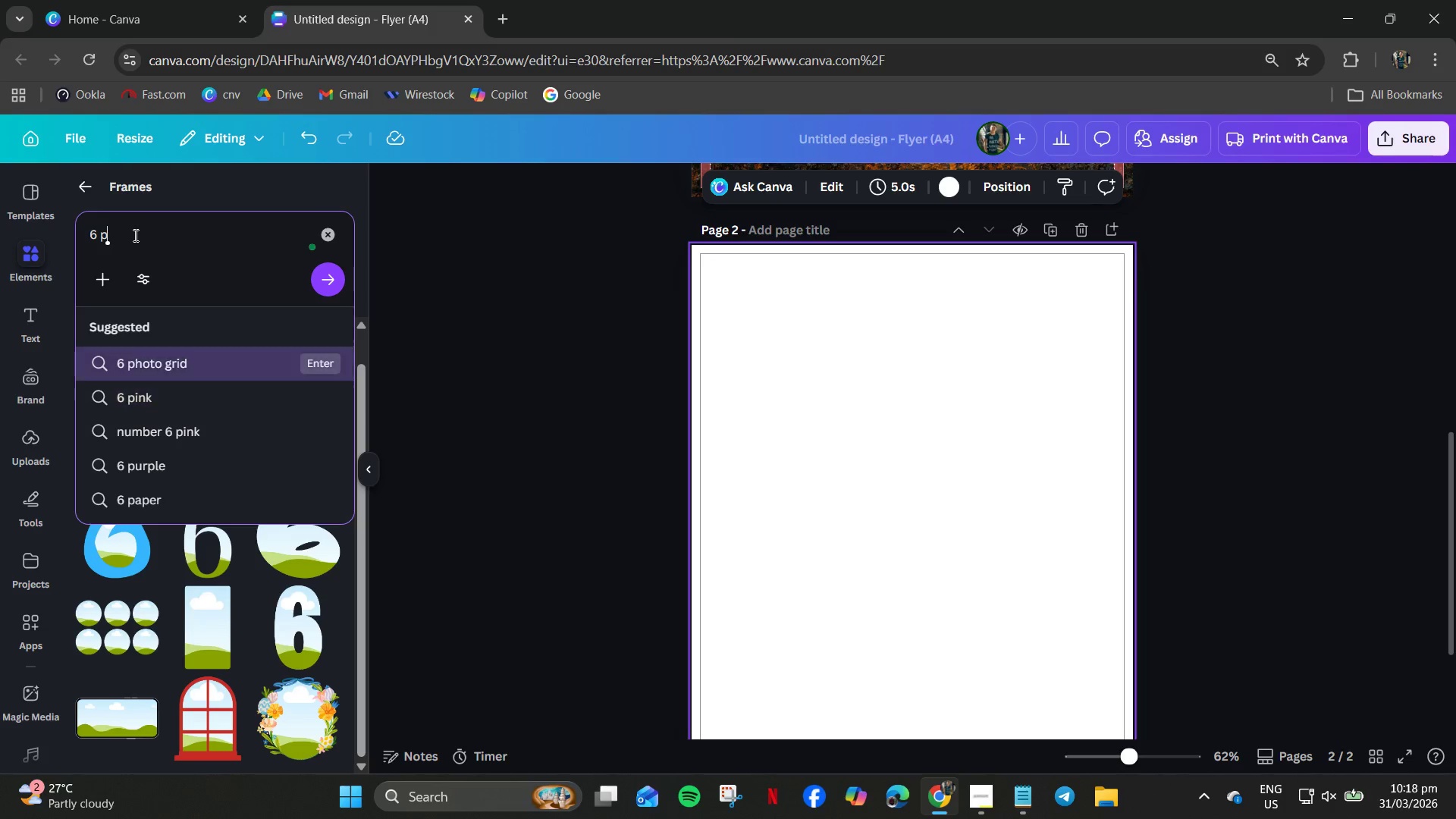 
key(Shift+ShiftRight)
 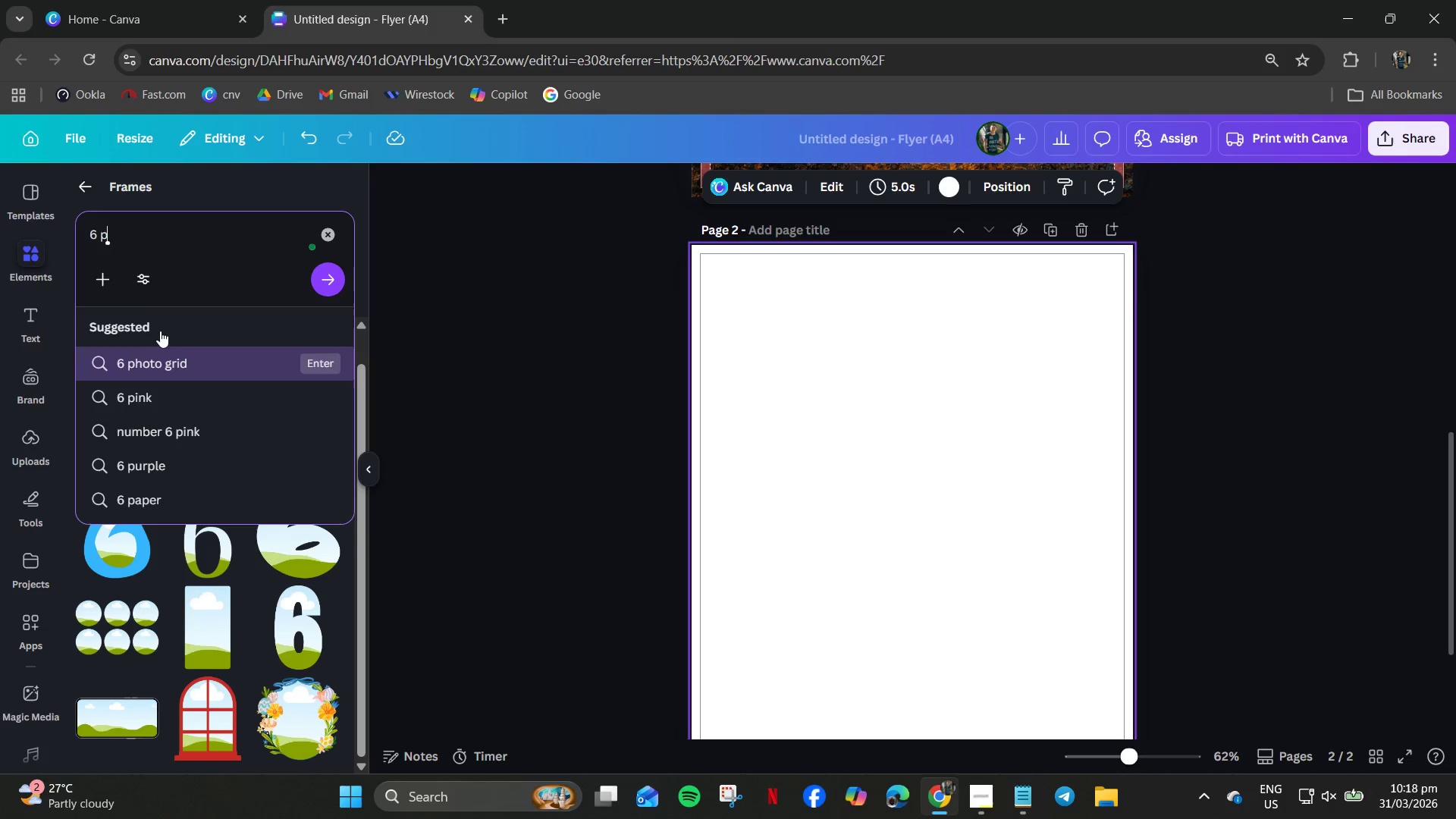 
mouse_move([177, 369])
 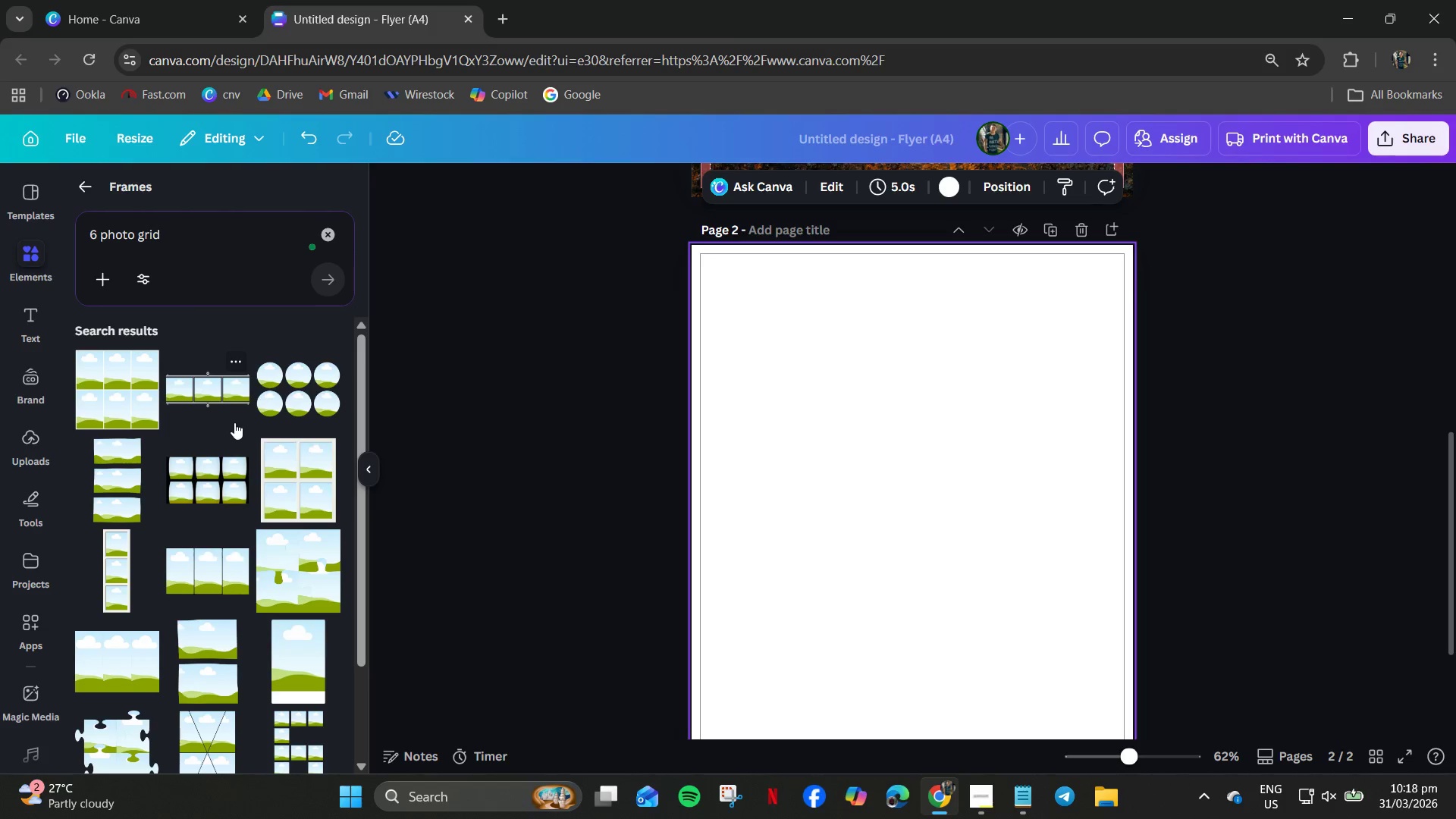 
scroll: coordinate [205, 601], scroll_direction: down, amount: 19.0
 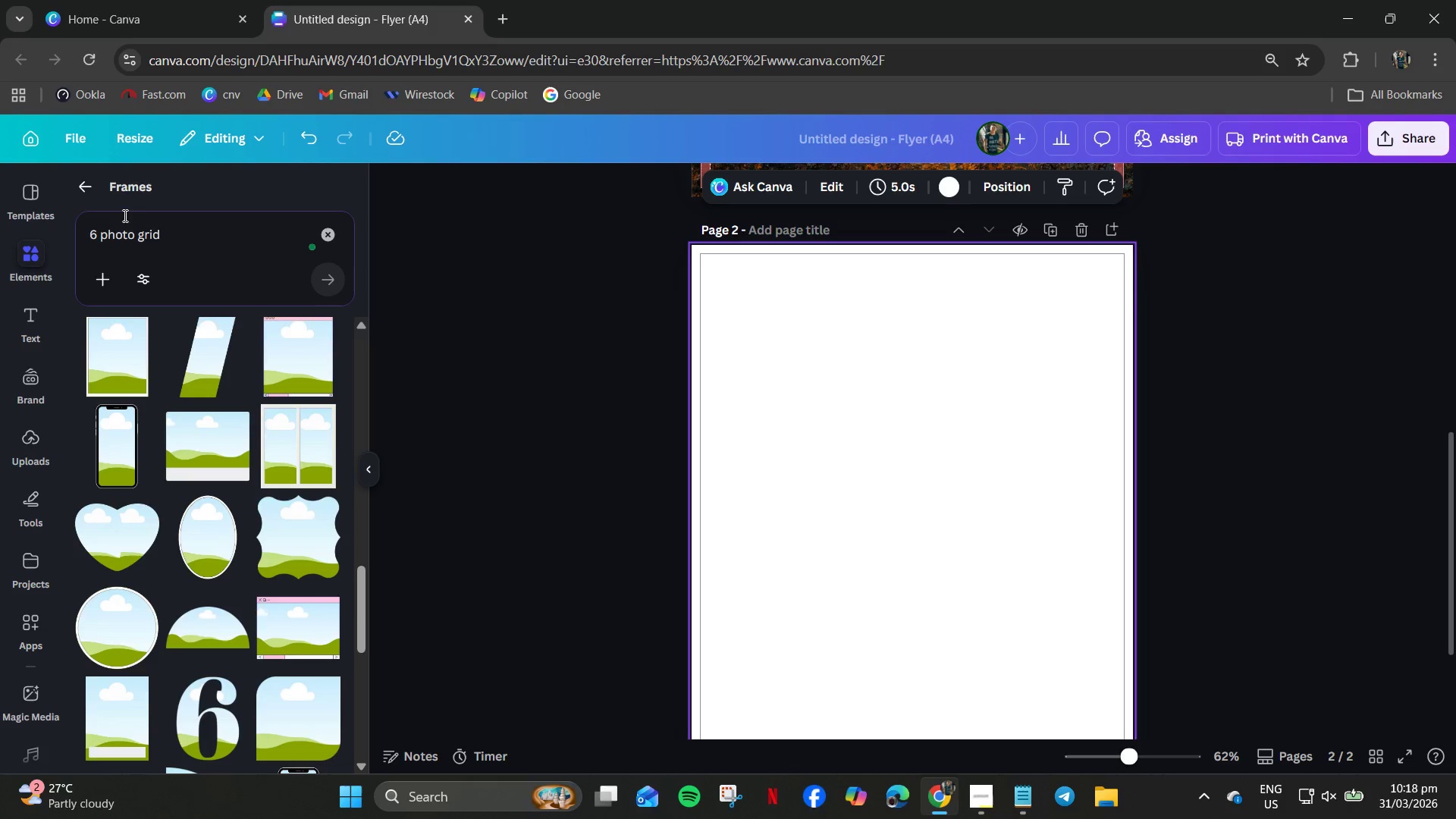 
left_click([96, 241])
 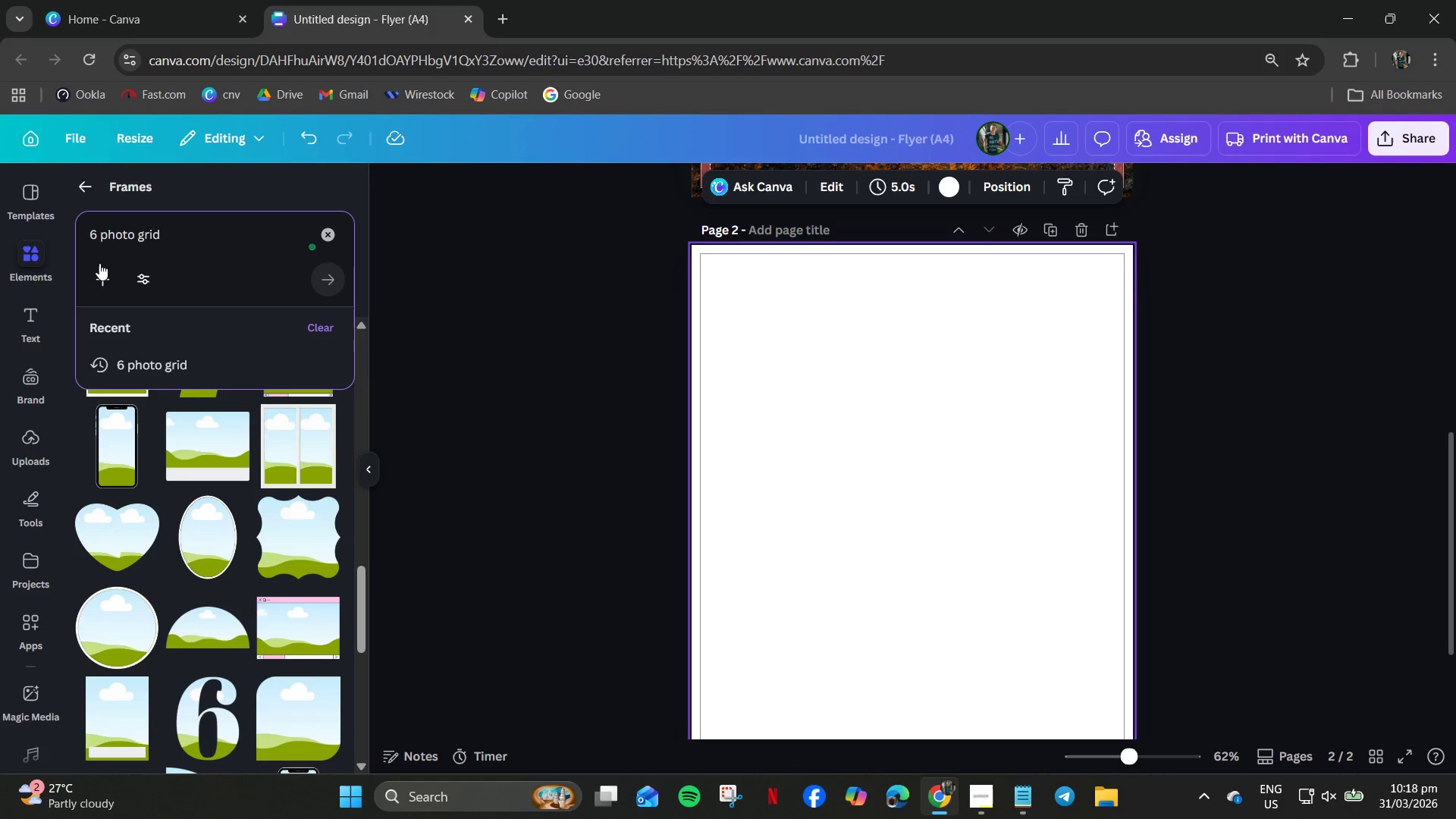 
key(Backspace)
 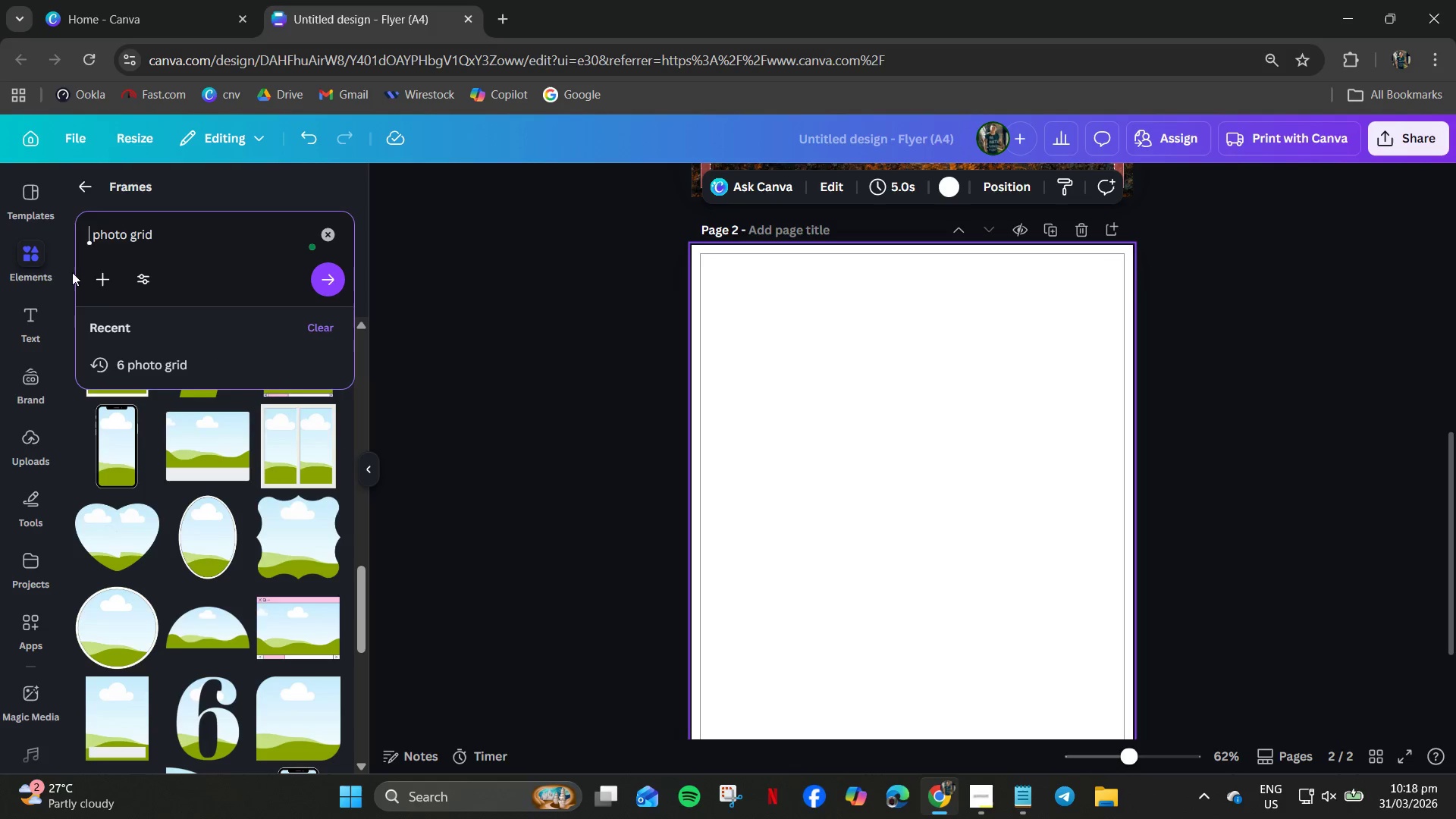 
key(Numpad3)
 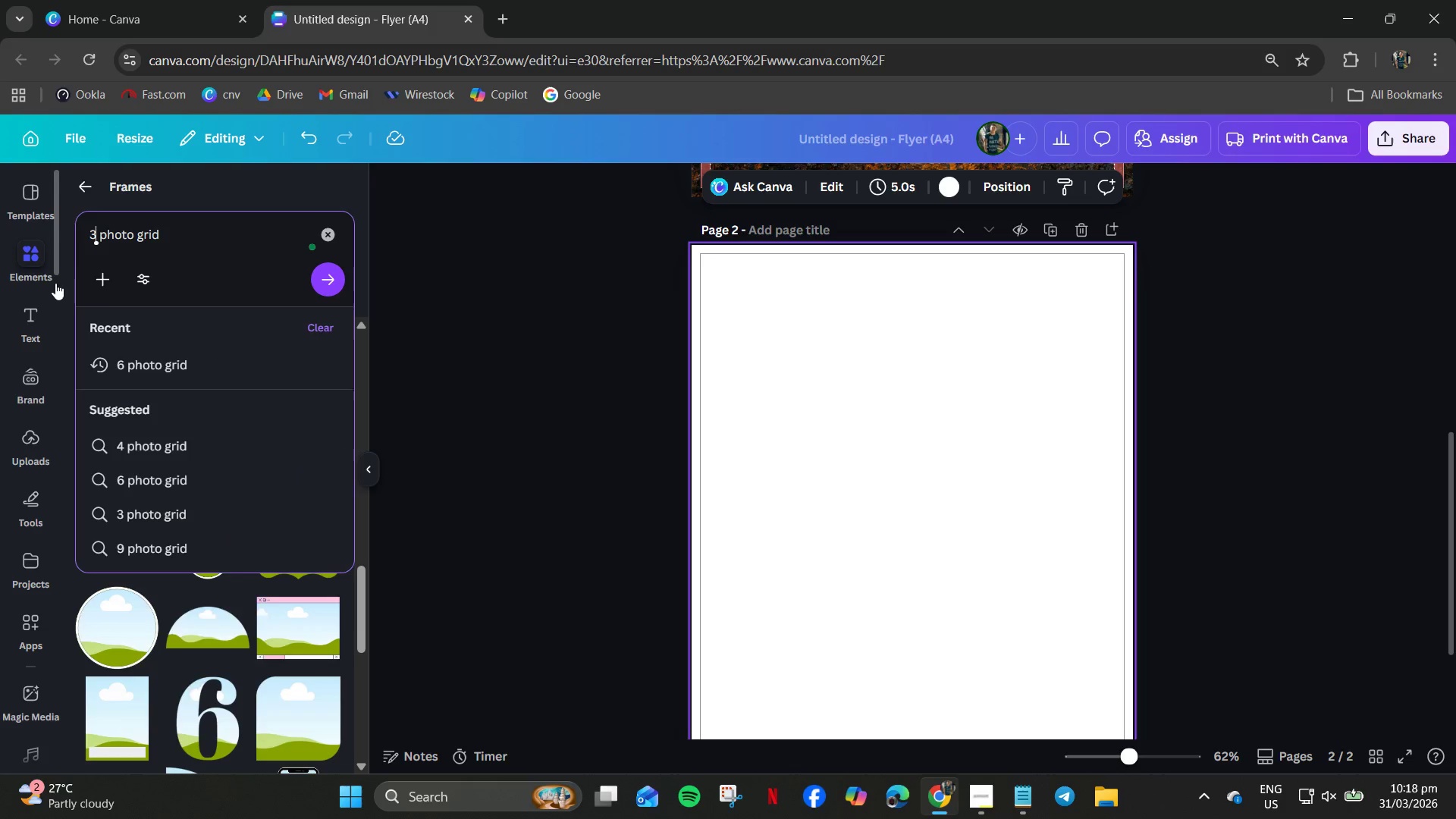 
key(NumpadEnter)
 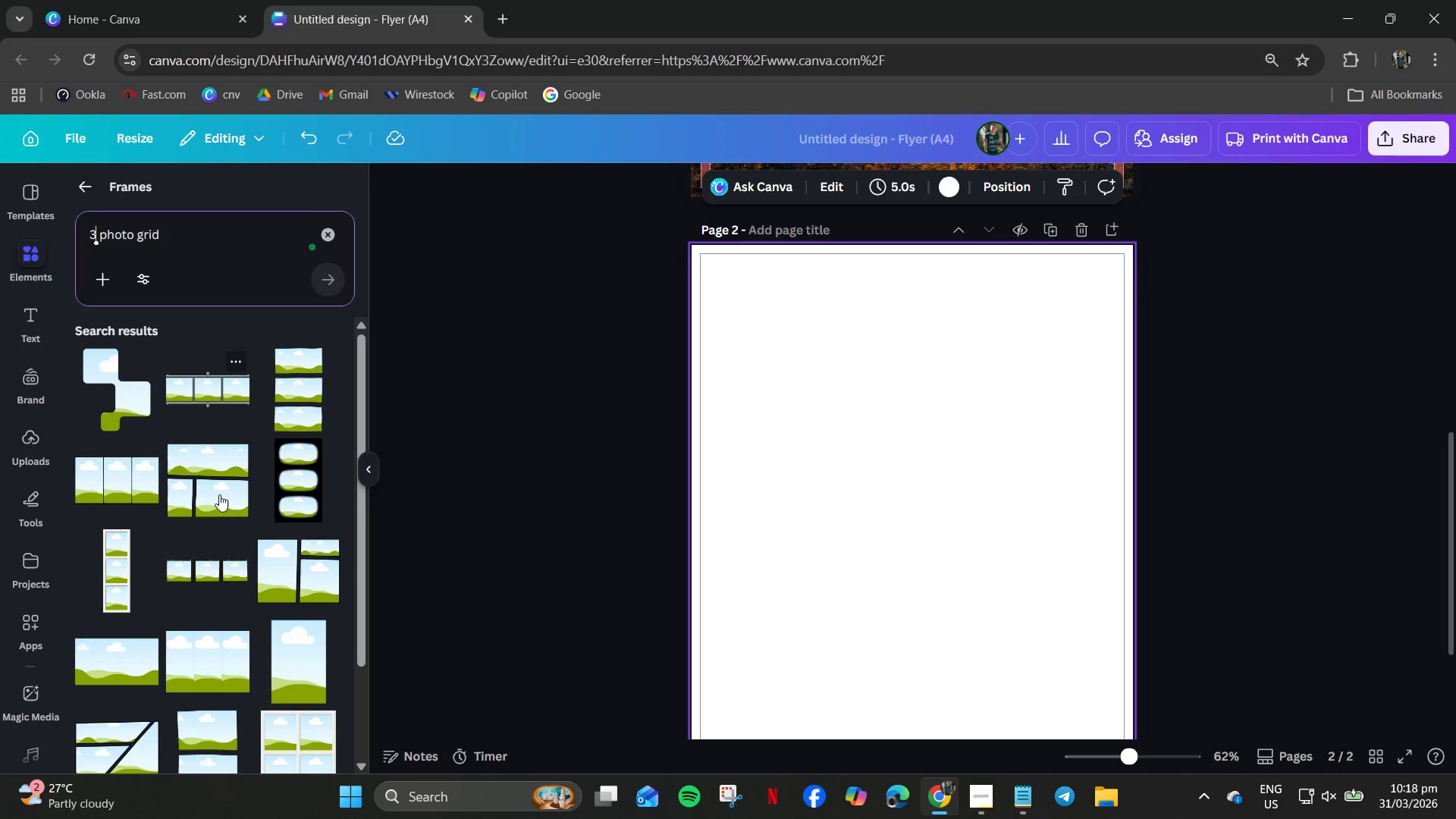 
scroll: coordinate [177, 629], scroll_direction: down, amount: 13.0
 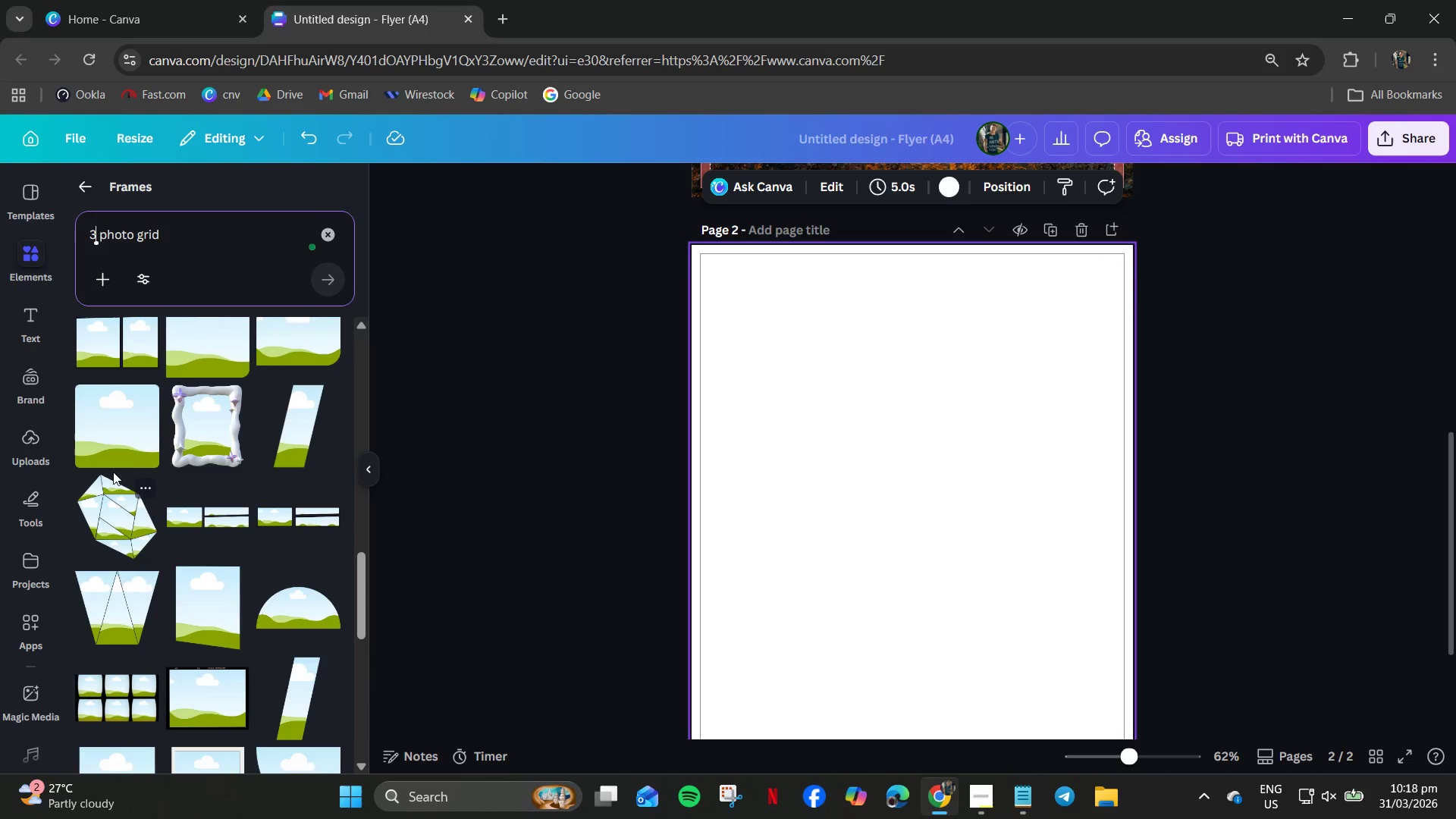 
scroll: coordinate [739, 469], scroll_direction: up, amount: 4.0
 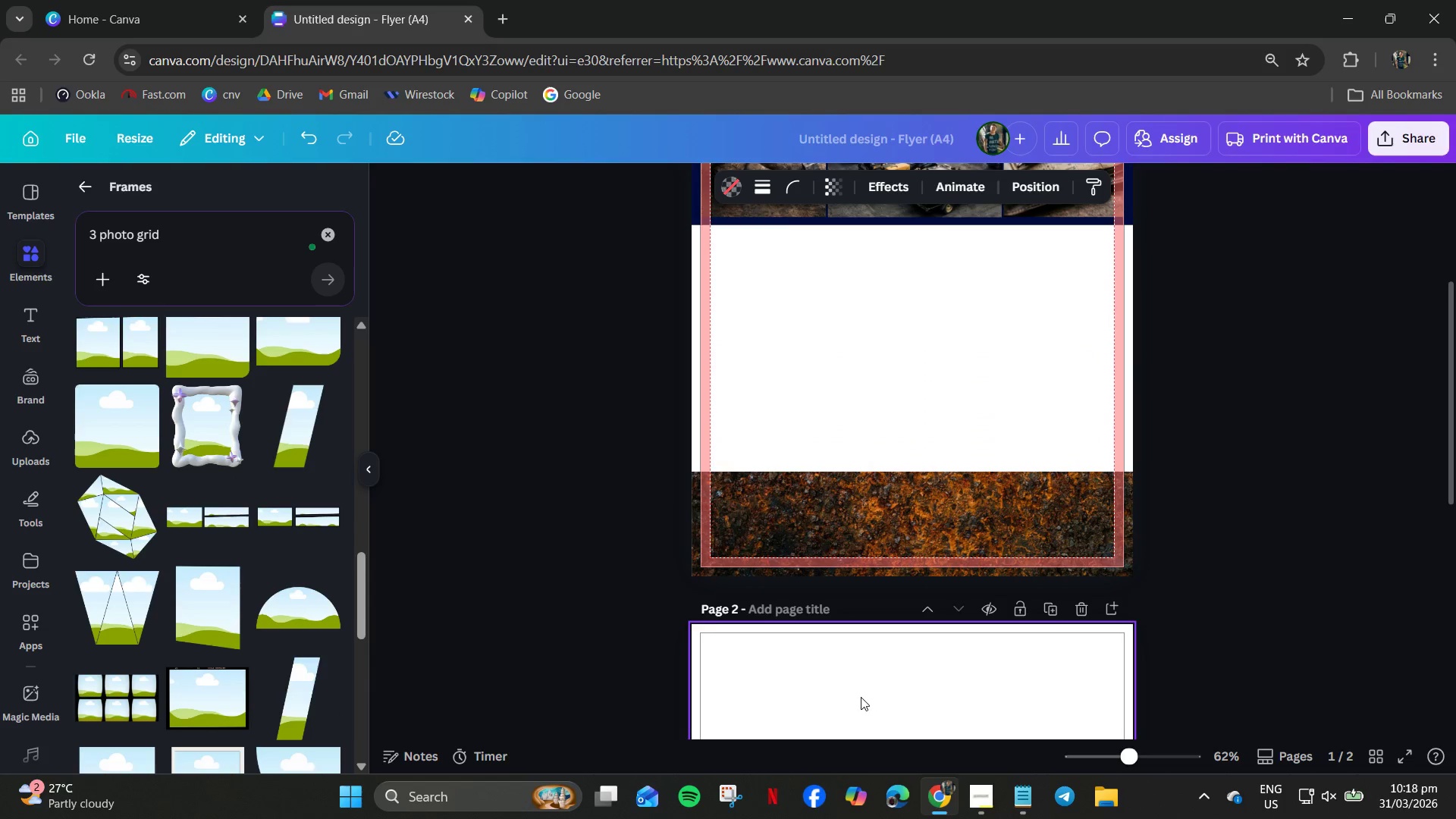 
left_click_drag(start_coordinate=[860, 642], to_coordinate=[760, 450])
 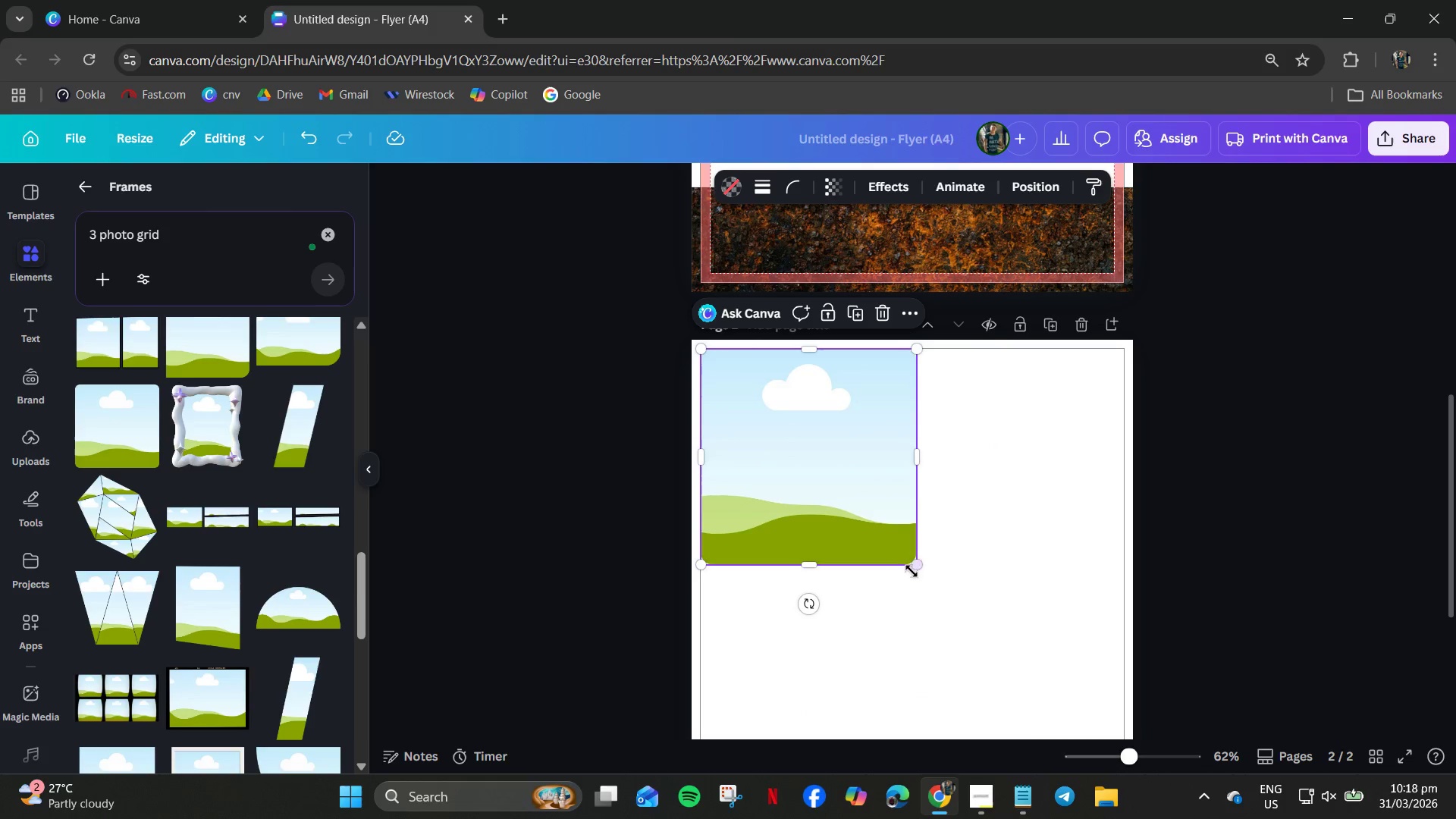 
scroll: coordinate [852, 665], scroll_direction: down, amount: 3.0
 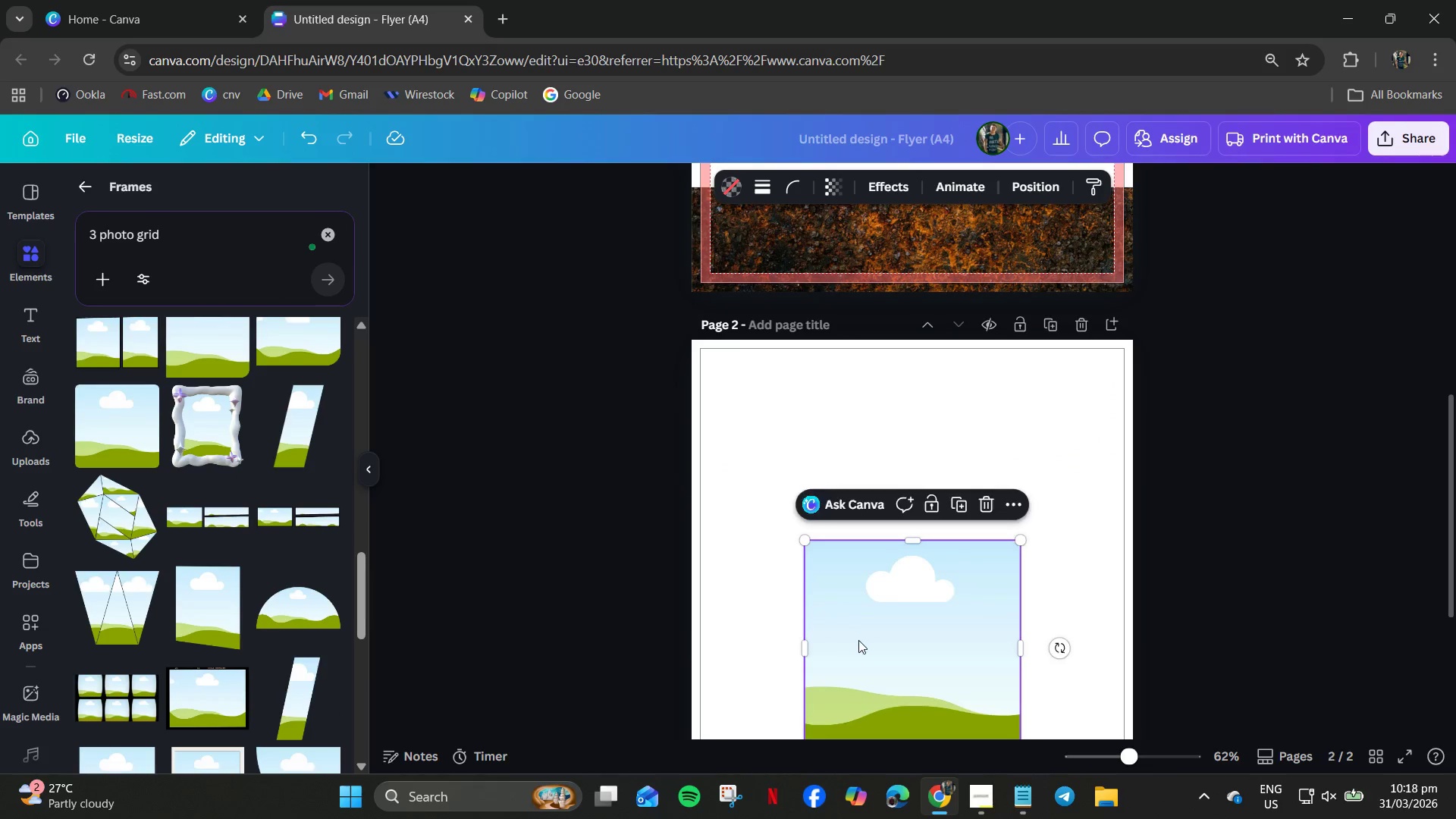 
left_click_drag(start_coordinate=[915, 563], to_coordinate=[814, 546])
 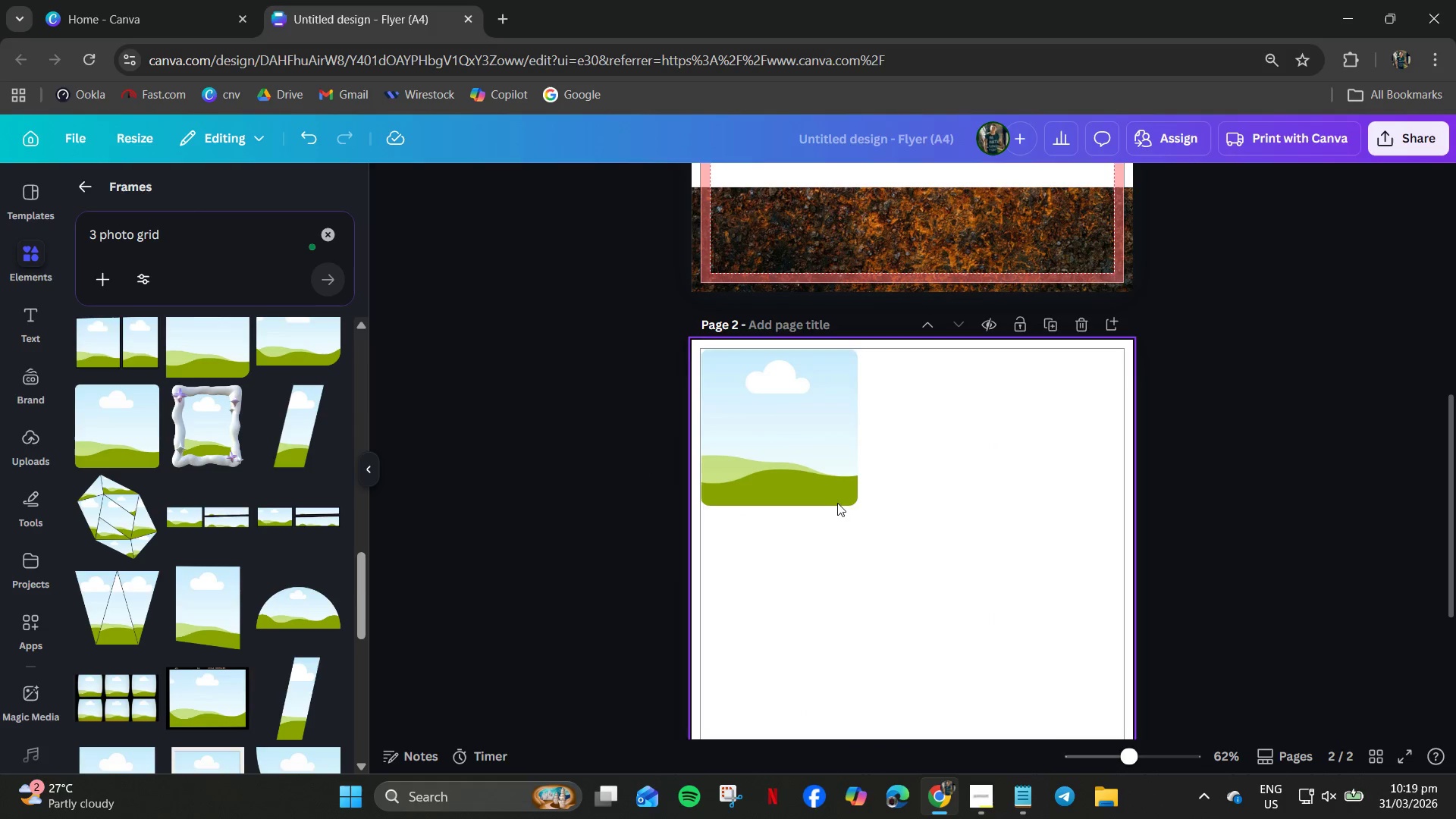 
key(Control+C)
 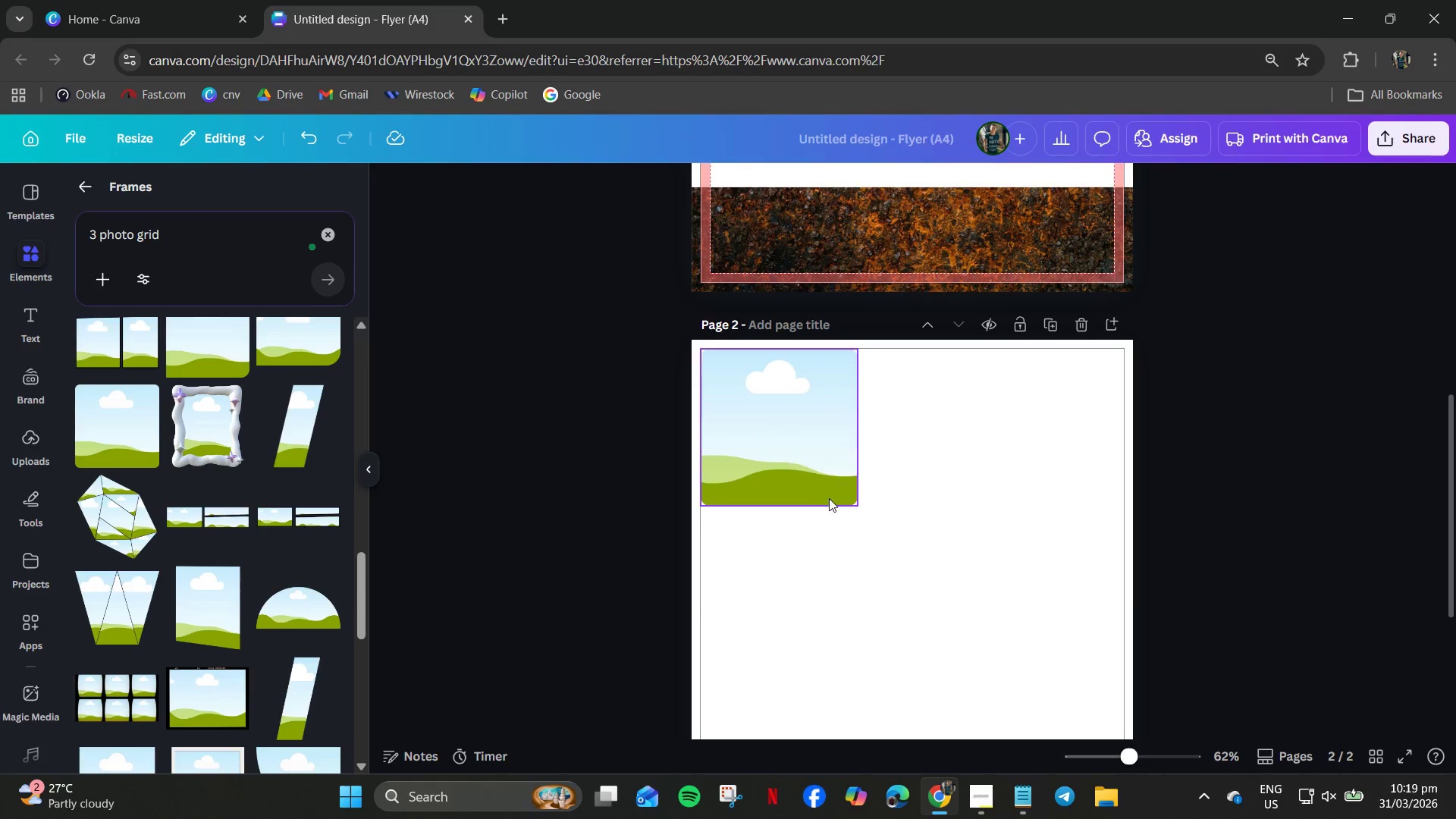 
key(Control+V)
 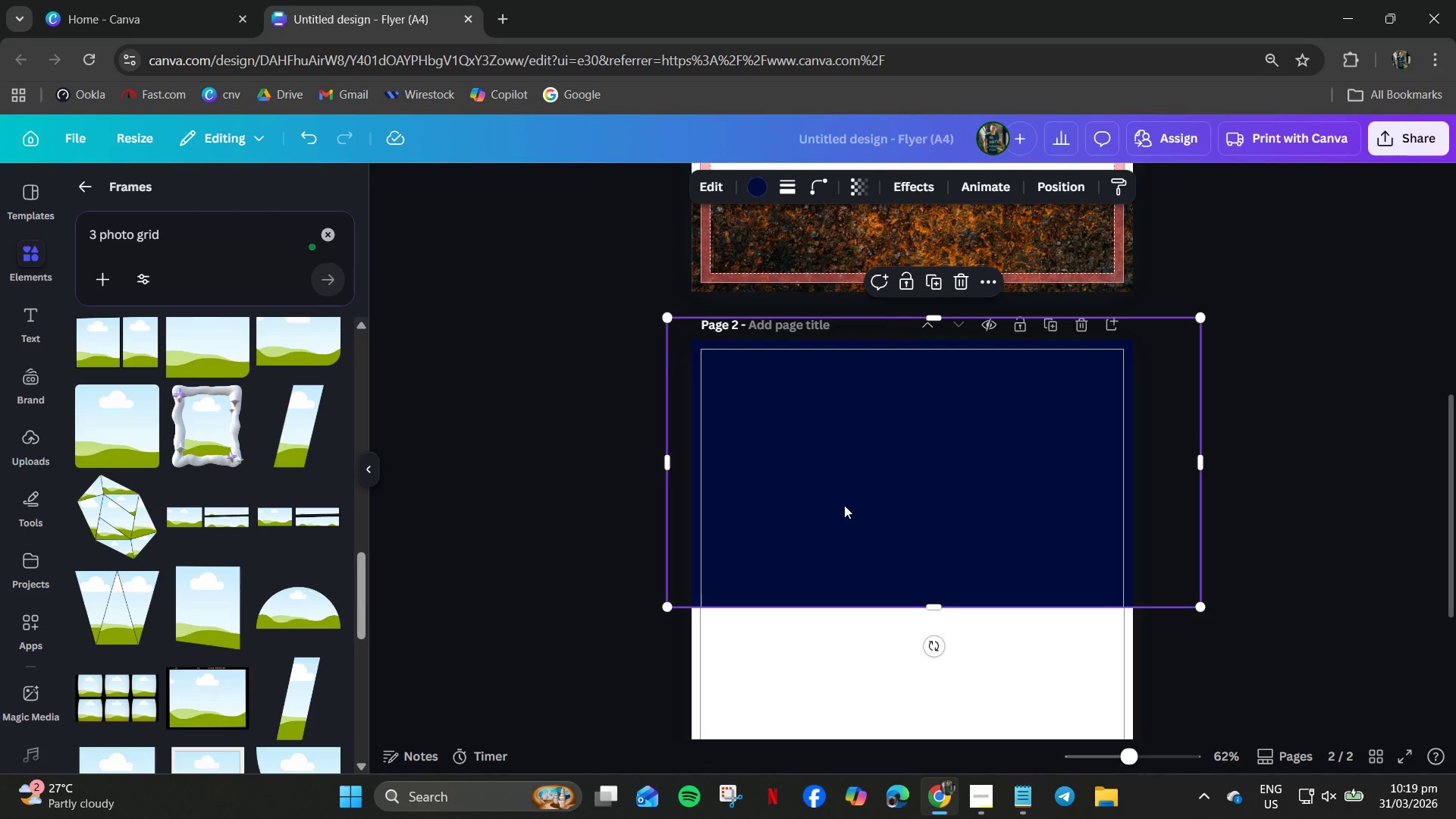 
key(Control+Z)
 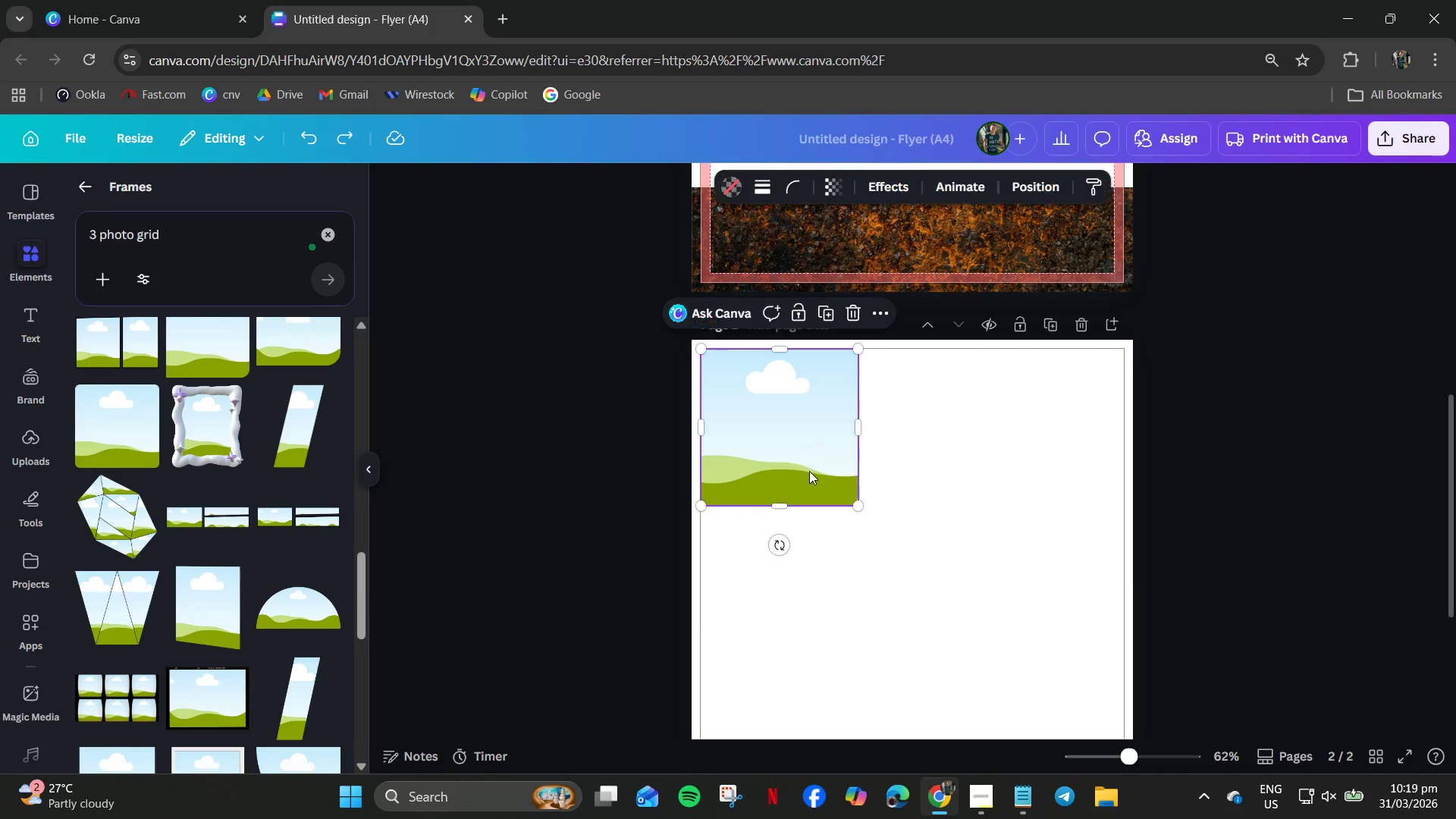 
key(Control+C)
 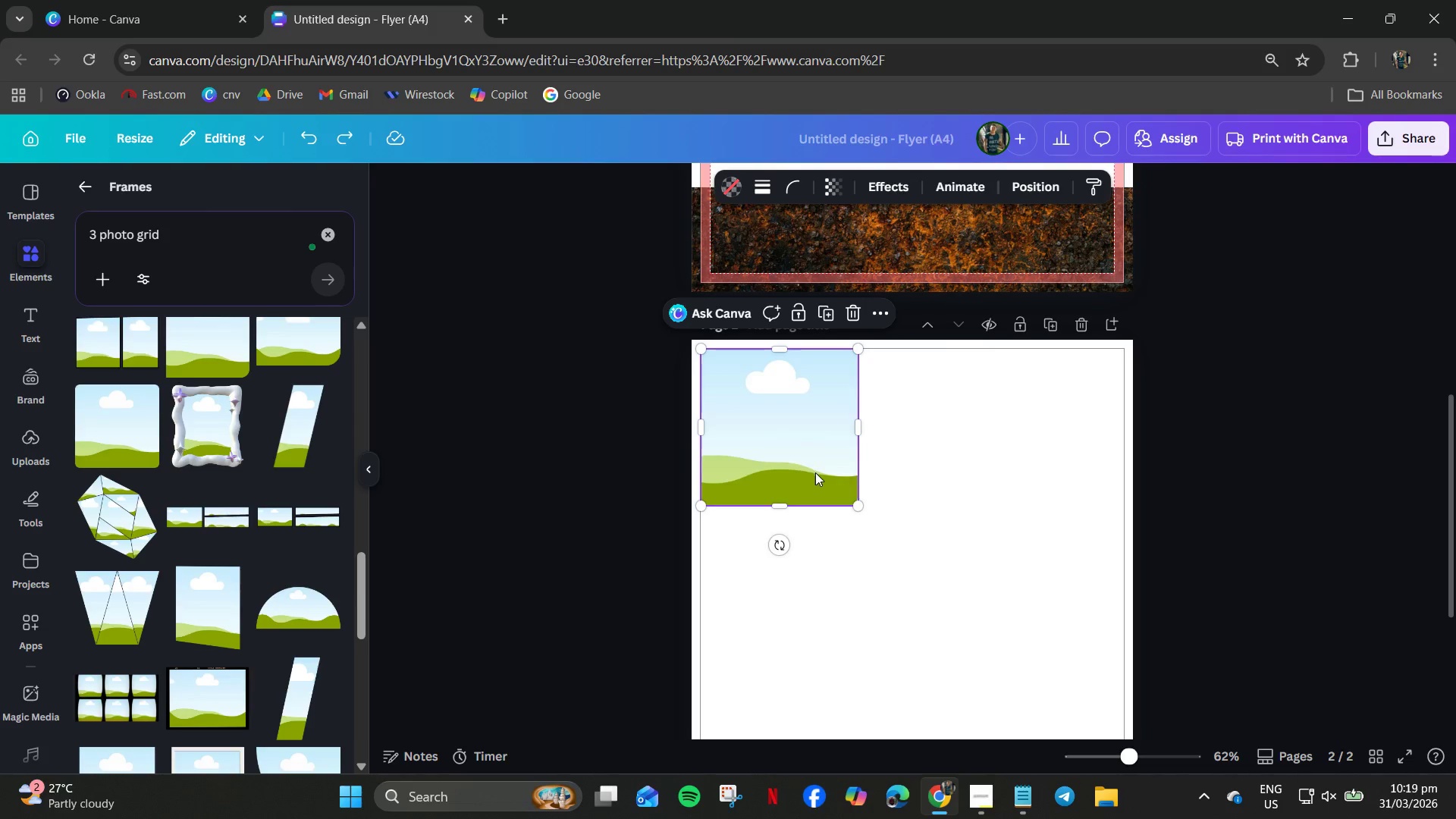 
key(Control+V)
 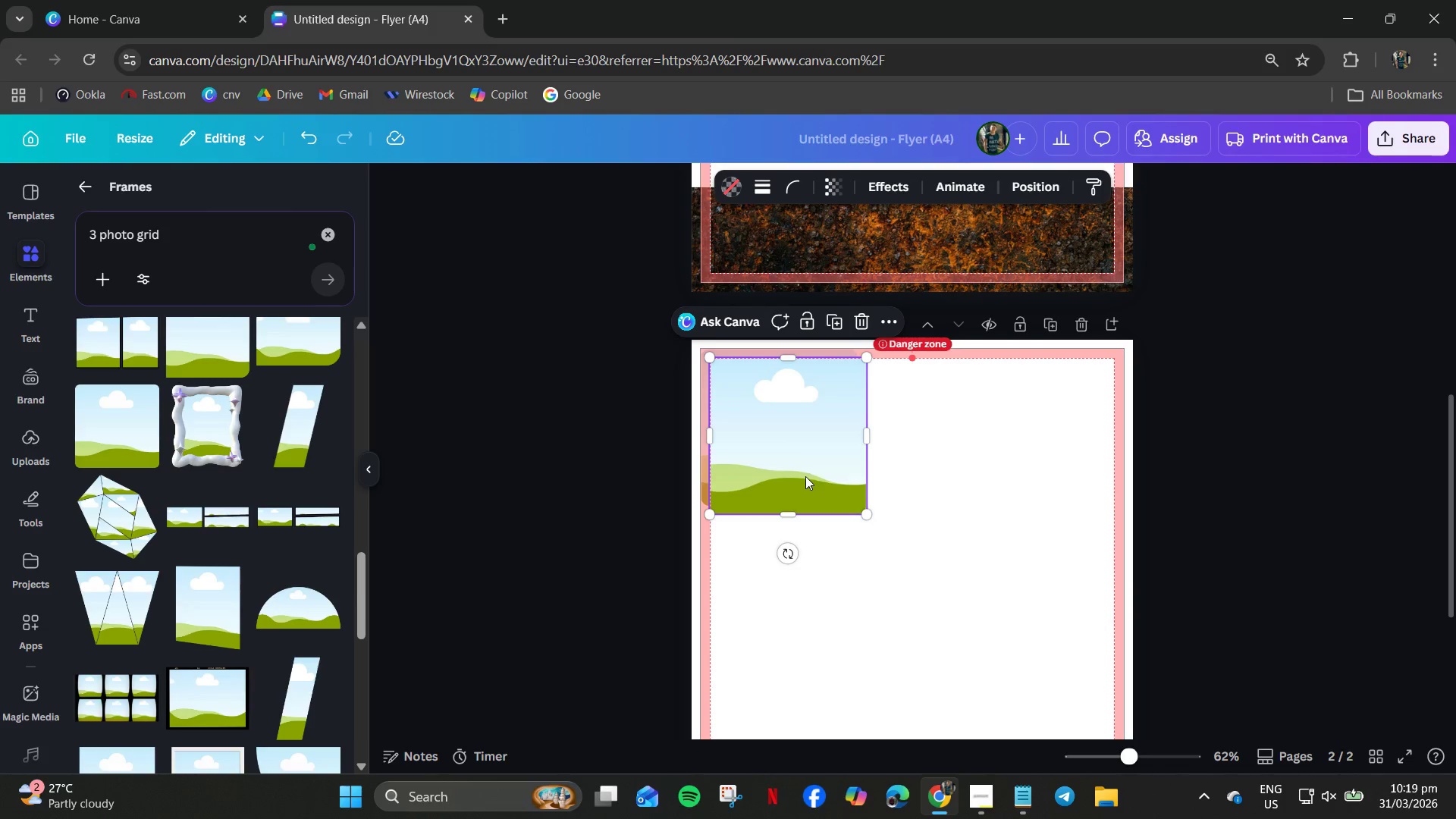 
left_click_drag(start_coordinate=[805, 477], to_coordinate=[964, 469])
 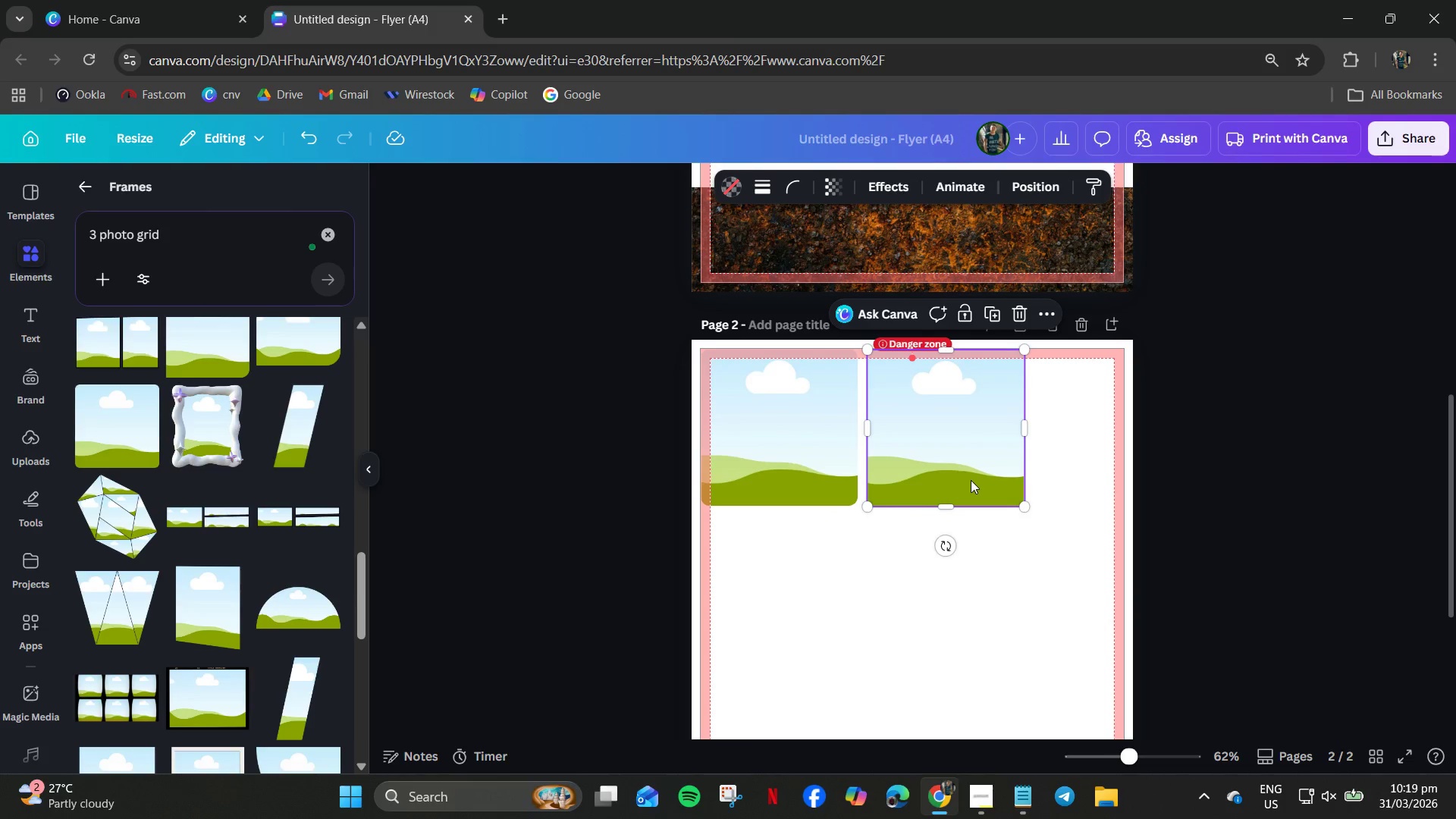 
key(Control+C)
 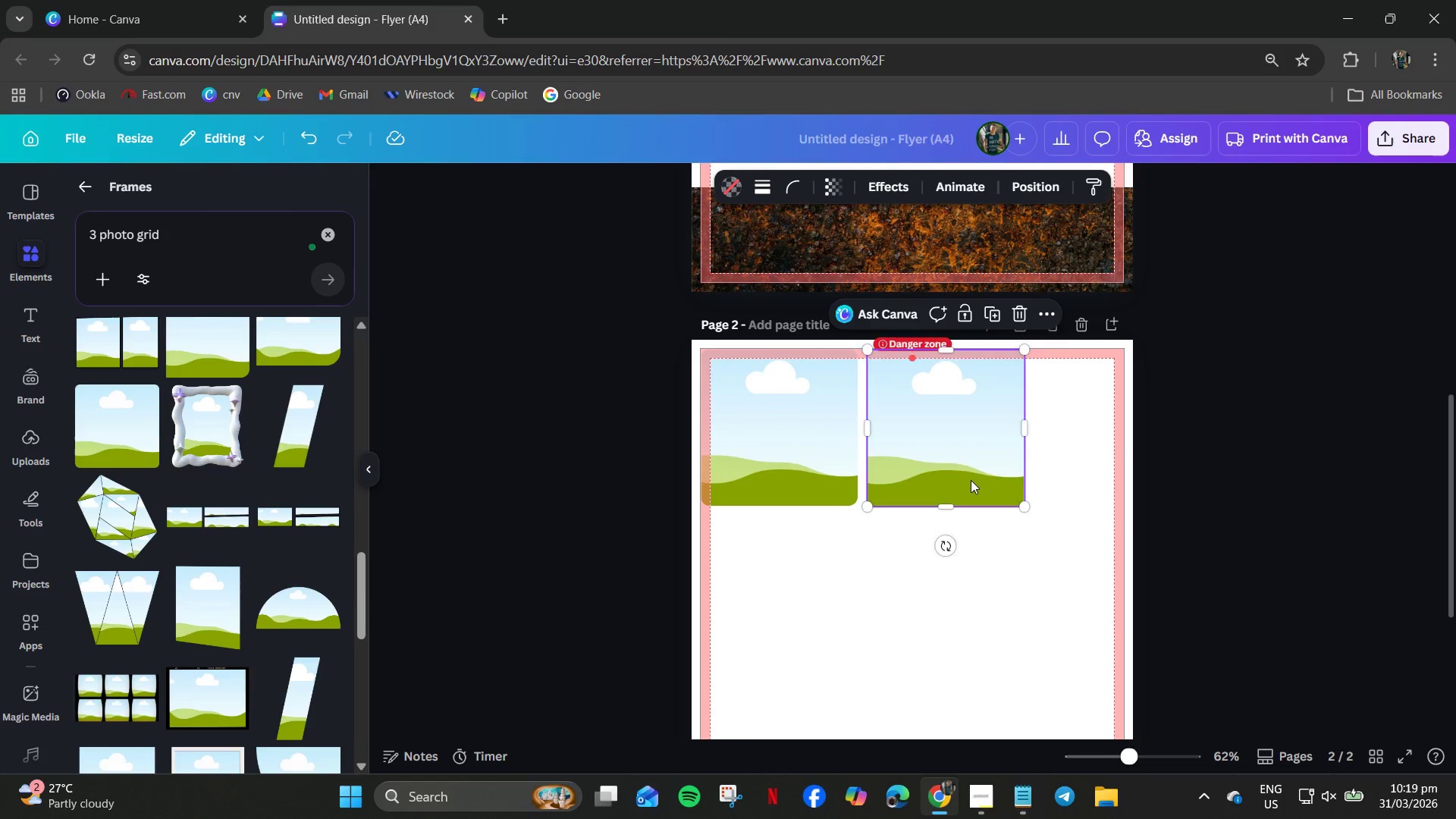 
key(Control+V)
 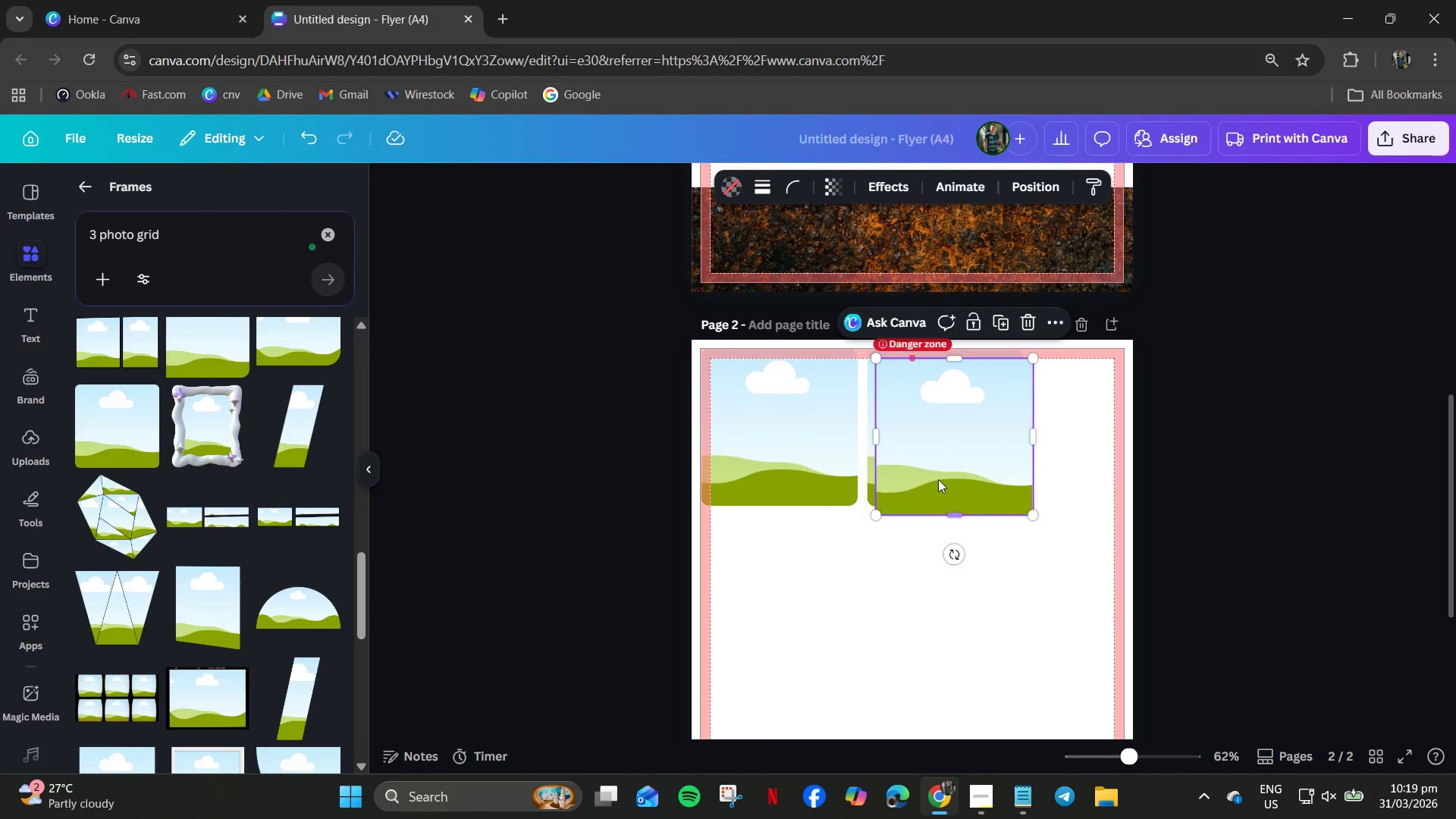 
left_click_drag(start_coordinate=[938, 479], to_coordinate=[1021, 476])
 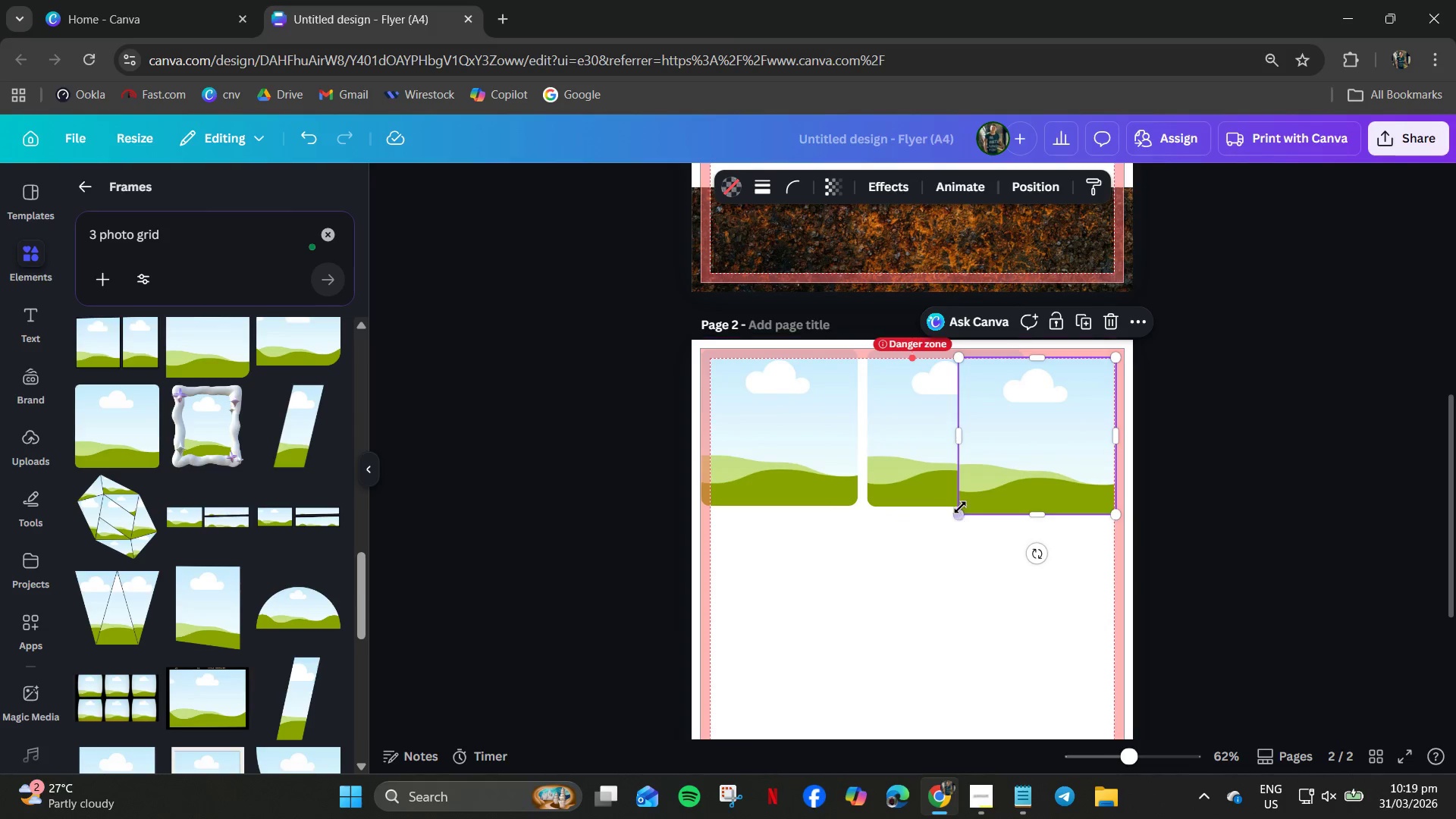 
hold_key(key=ControlLeft, duration=0.69)
scroll: coordinate [969, 498], scroll_direction: up, amount: 4.0
 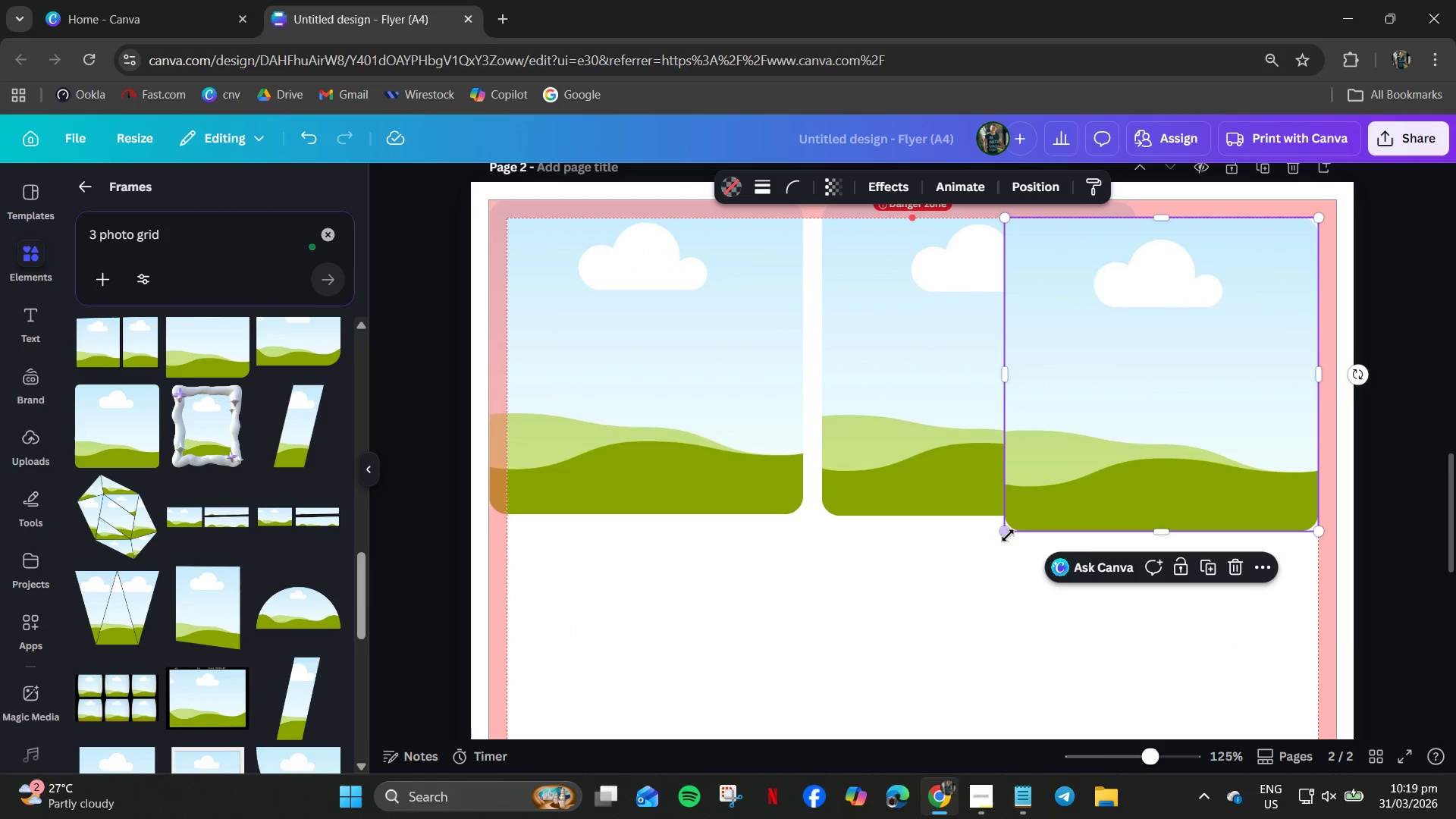 
left_click_drag(start_coordinate=[1005, 532], to_coordinate=[1121, 457])
 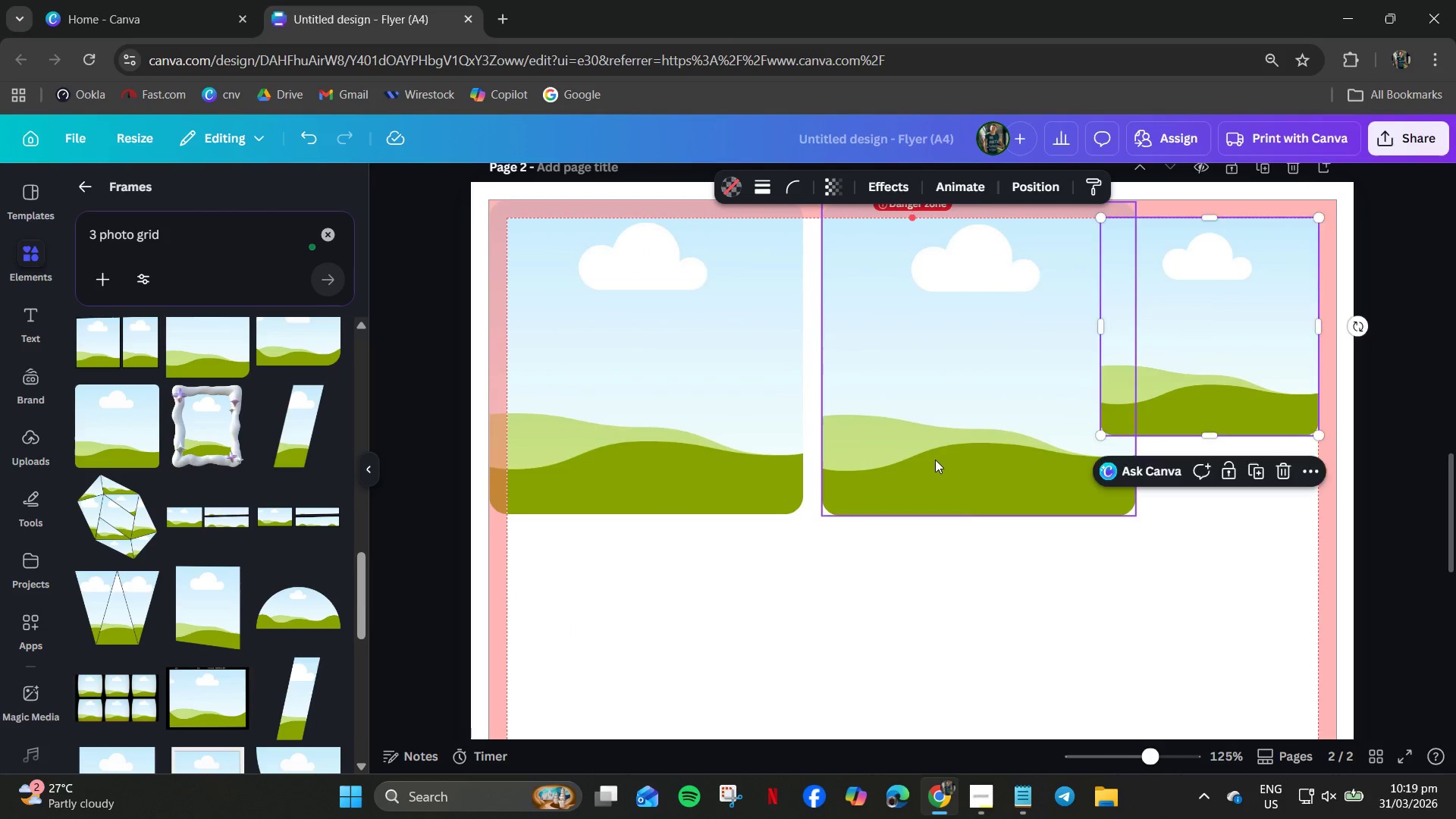 
left_click([935, 460])
 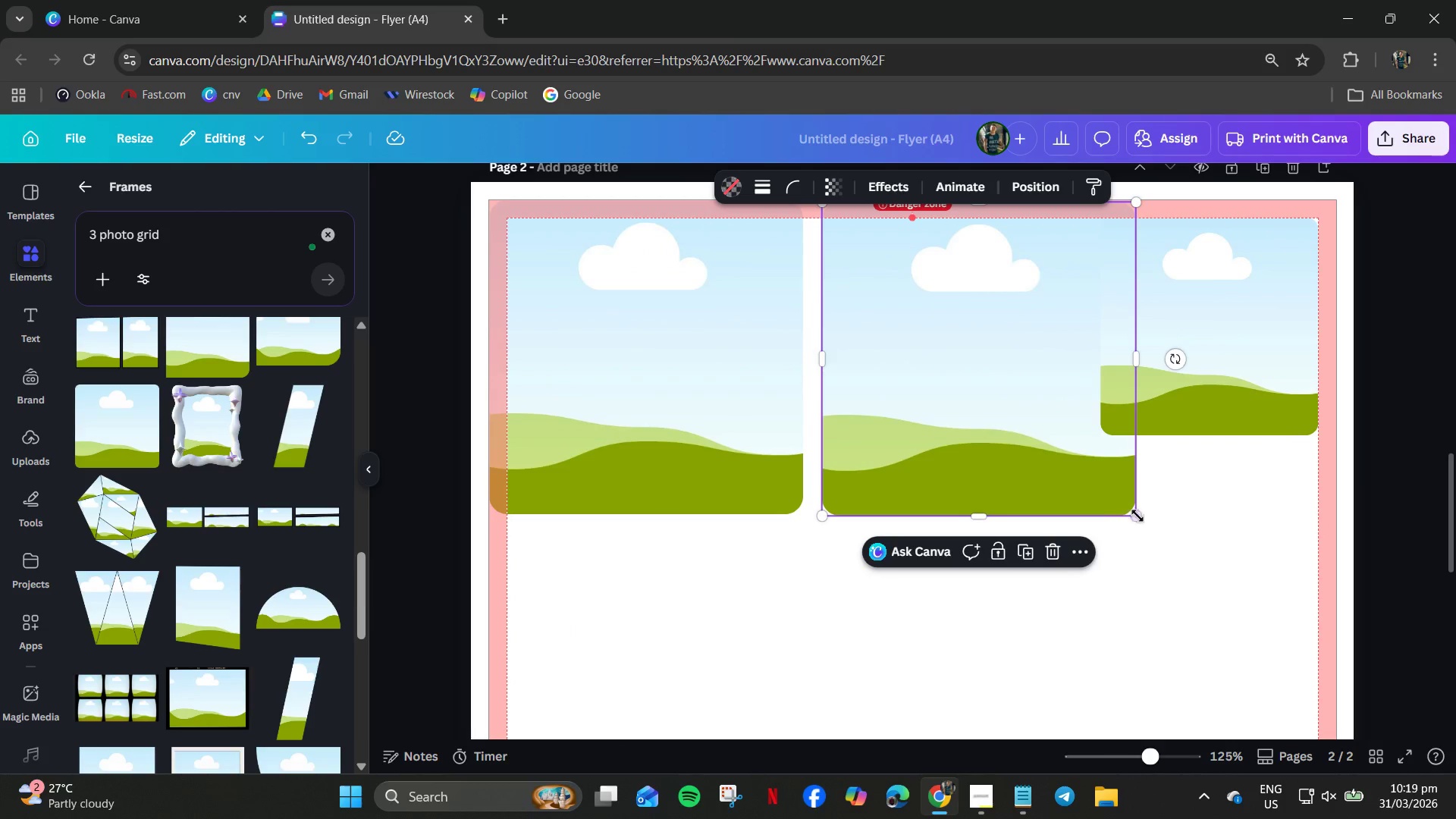 
left_click_drag(start_coordinate=[1141, 518], to_coordinate=[1068, 431])
 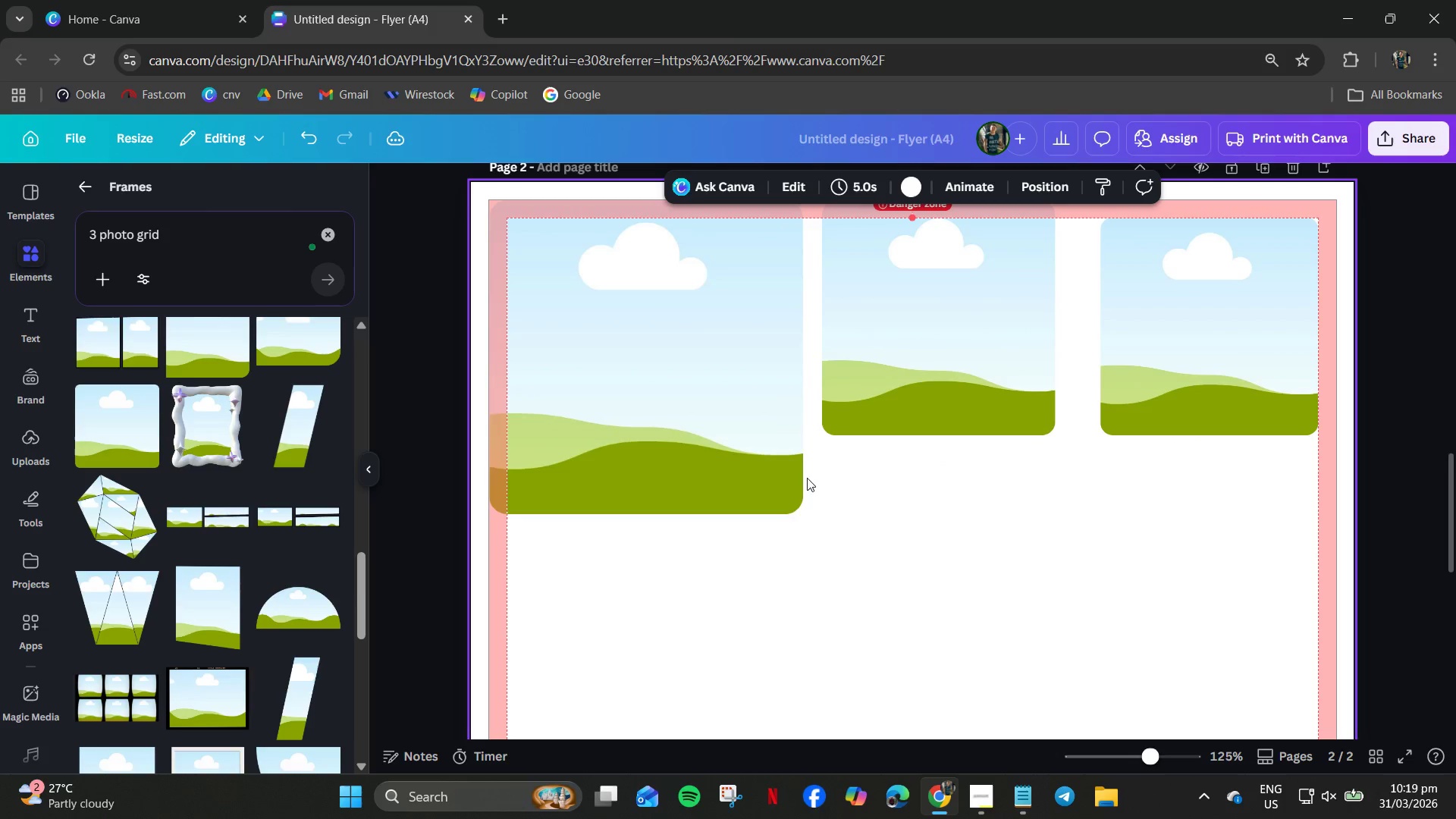 
double_click([790, 479])
 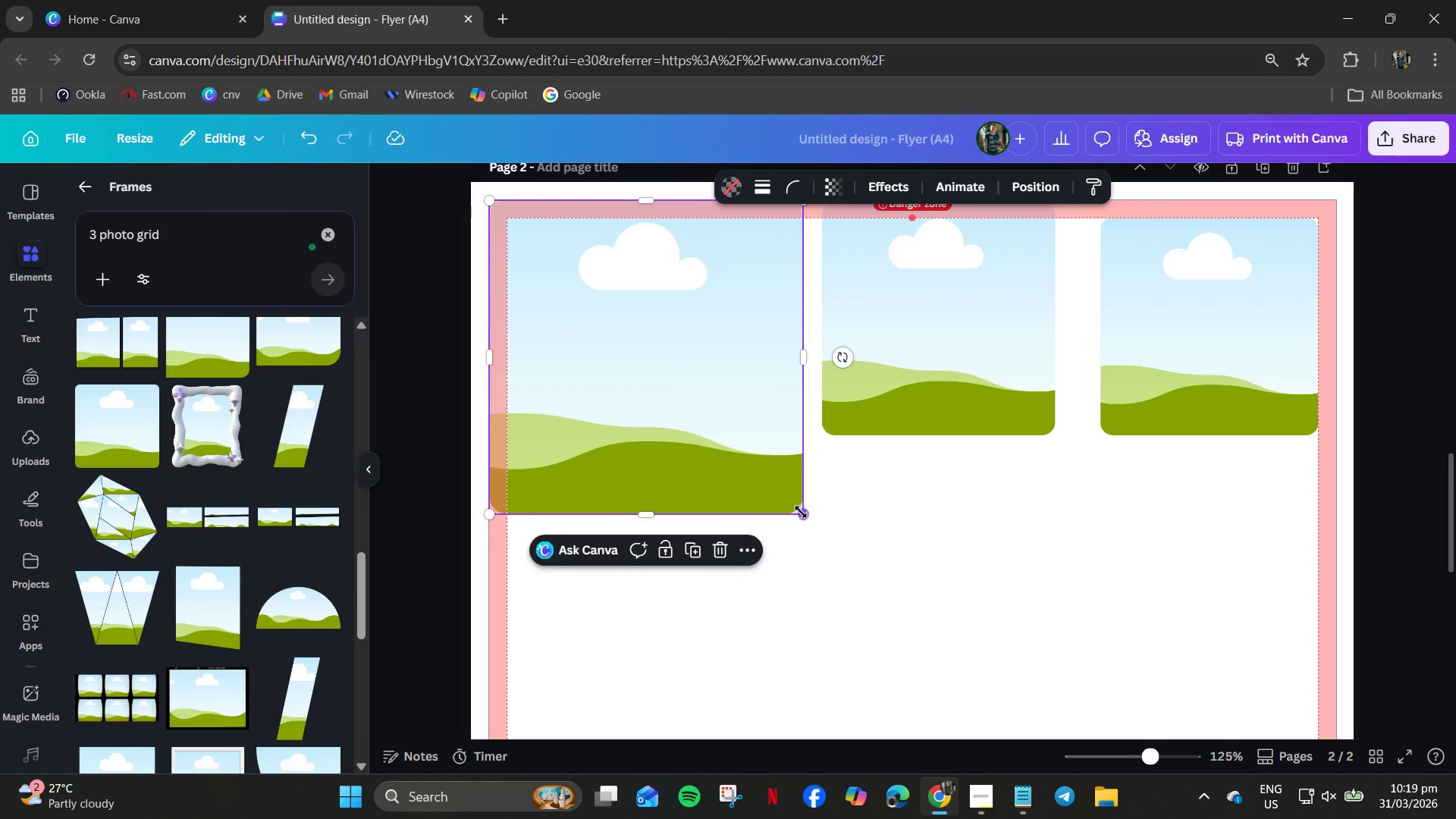 
left_click_drag(start_coordinate=[801, 513], to_coordinate=[785, 471])
 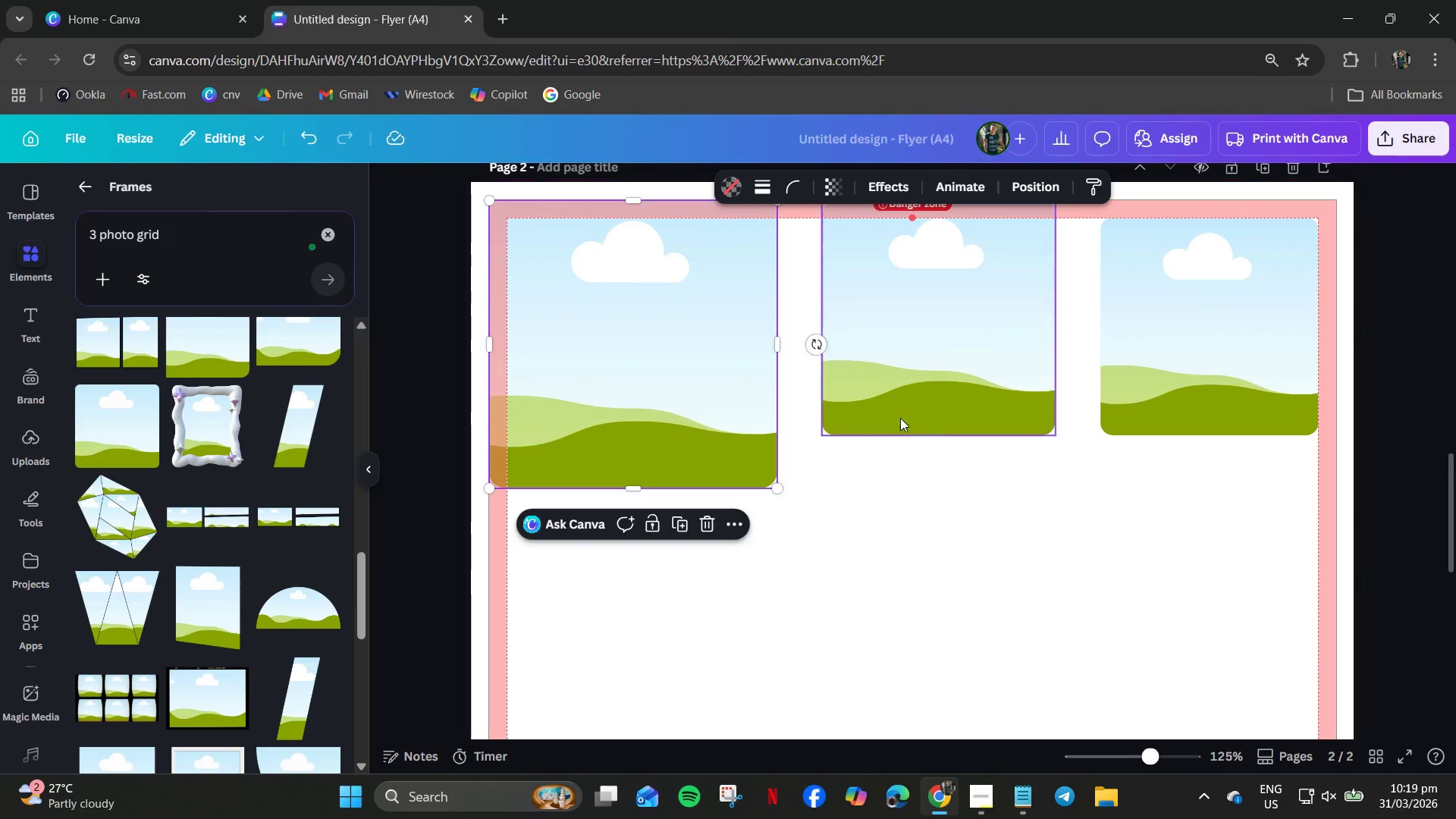 
left_click([900, 418])
 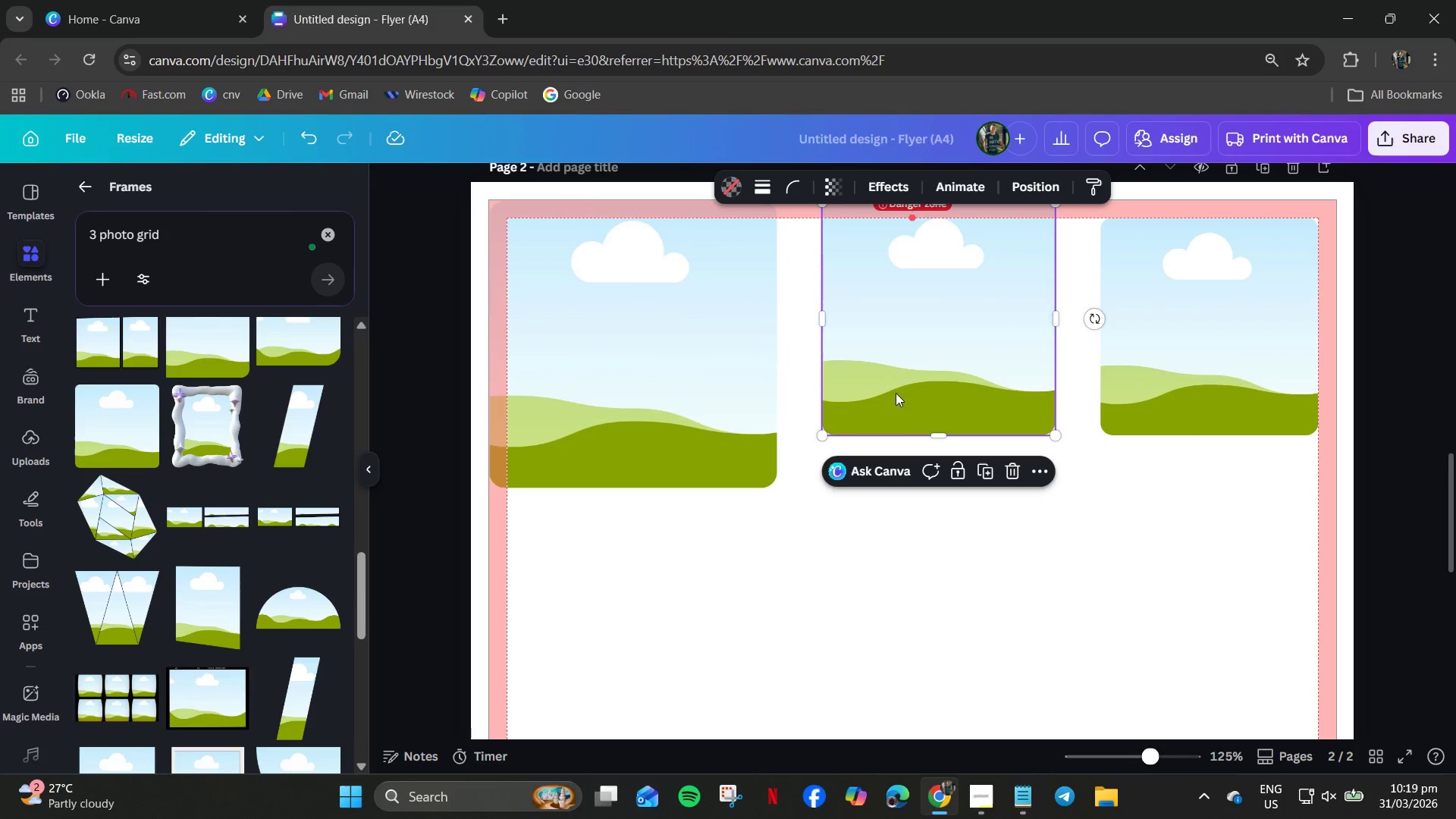 
left_click_drag(start_coordinate=[908, 381], to_coordinate=[877, 379])
 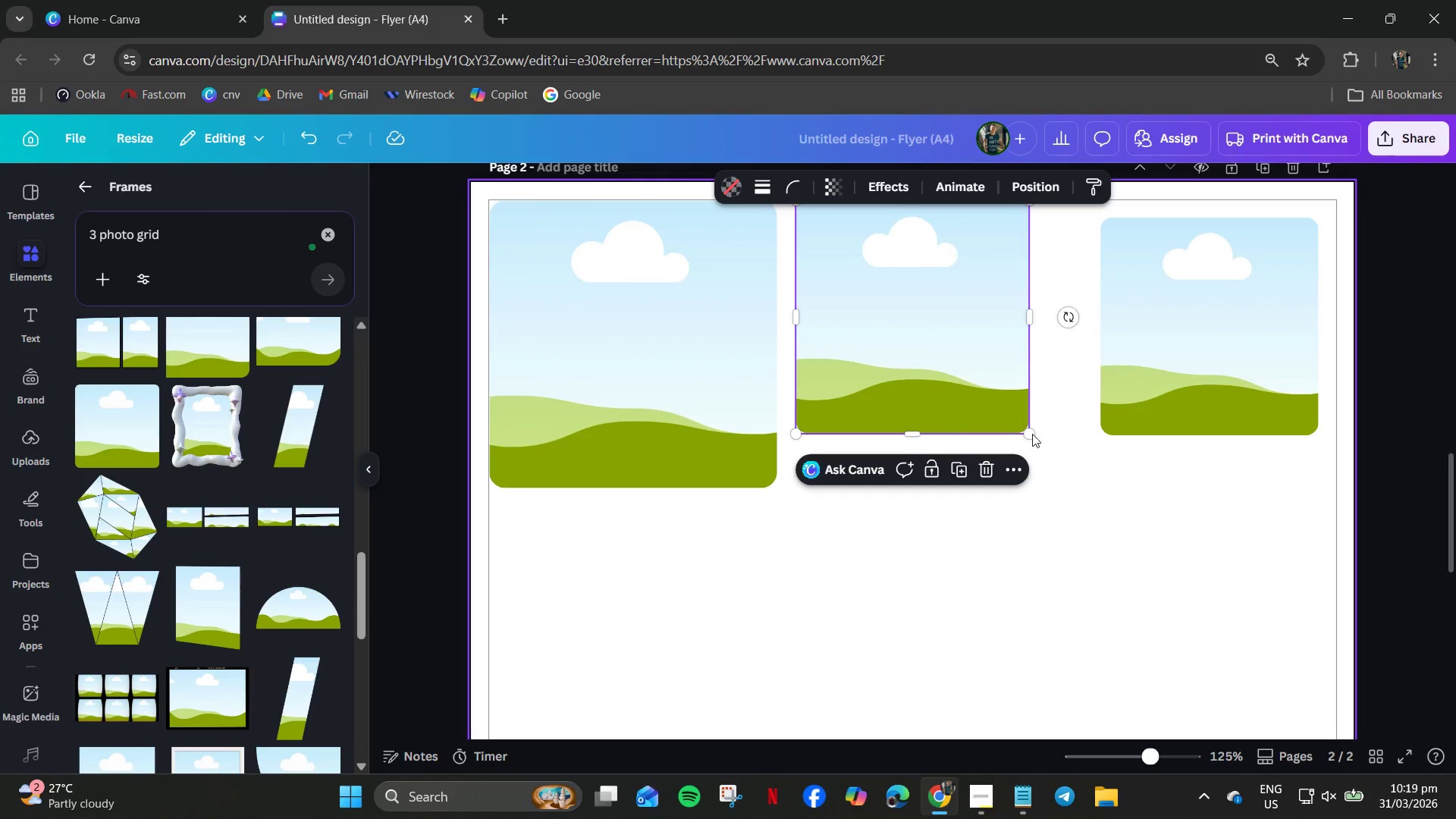 
left_click_drag(start_coordinate=[1023, 434], to_coordinate=[1078, 486])
 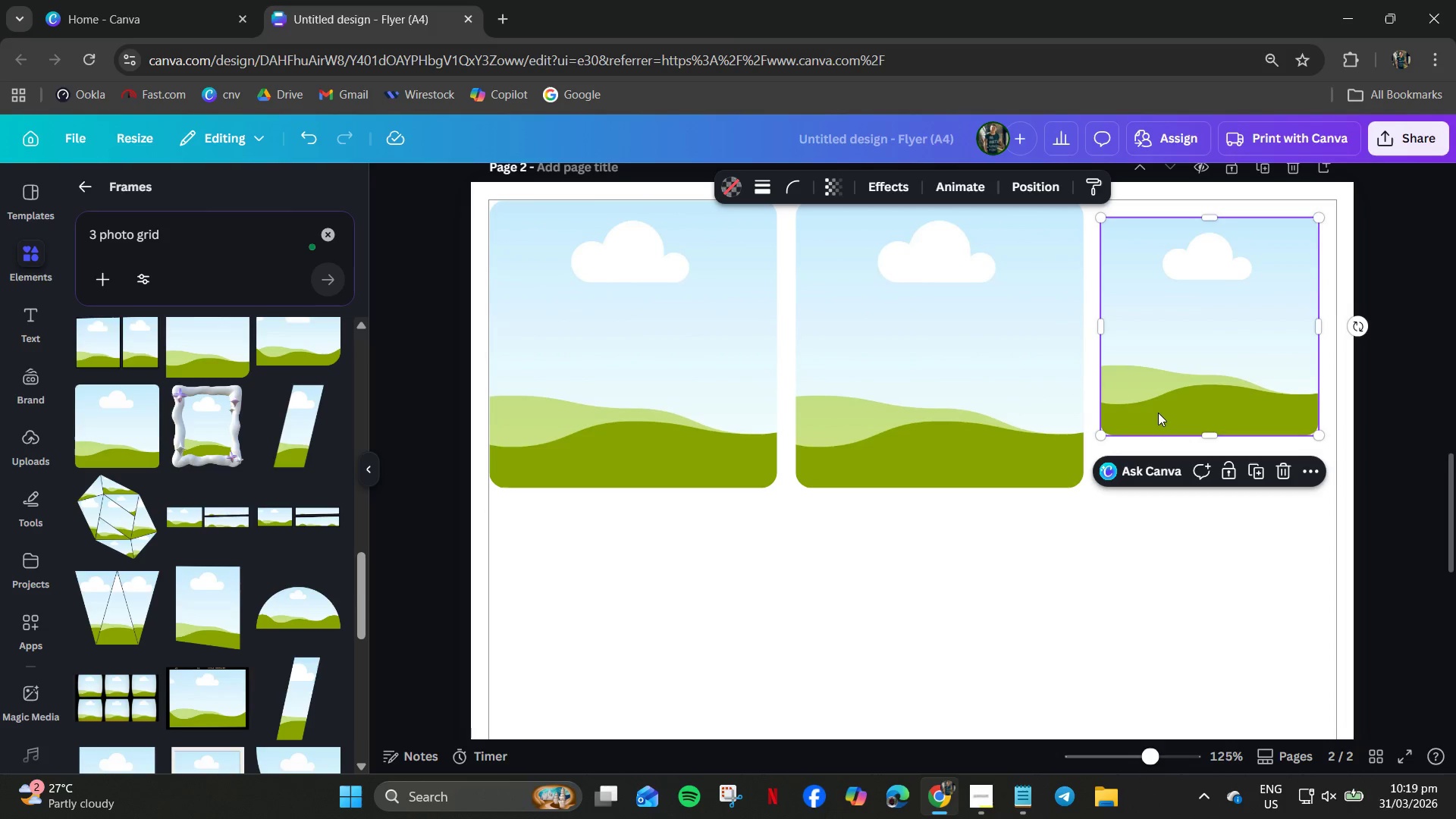 
left_click_drag(start_coordinate=[1199, 372], to_coordinate=[1213, 350])
 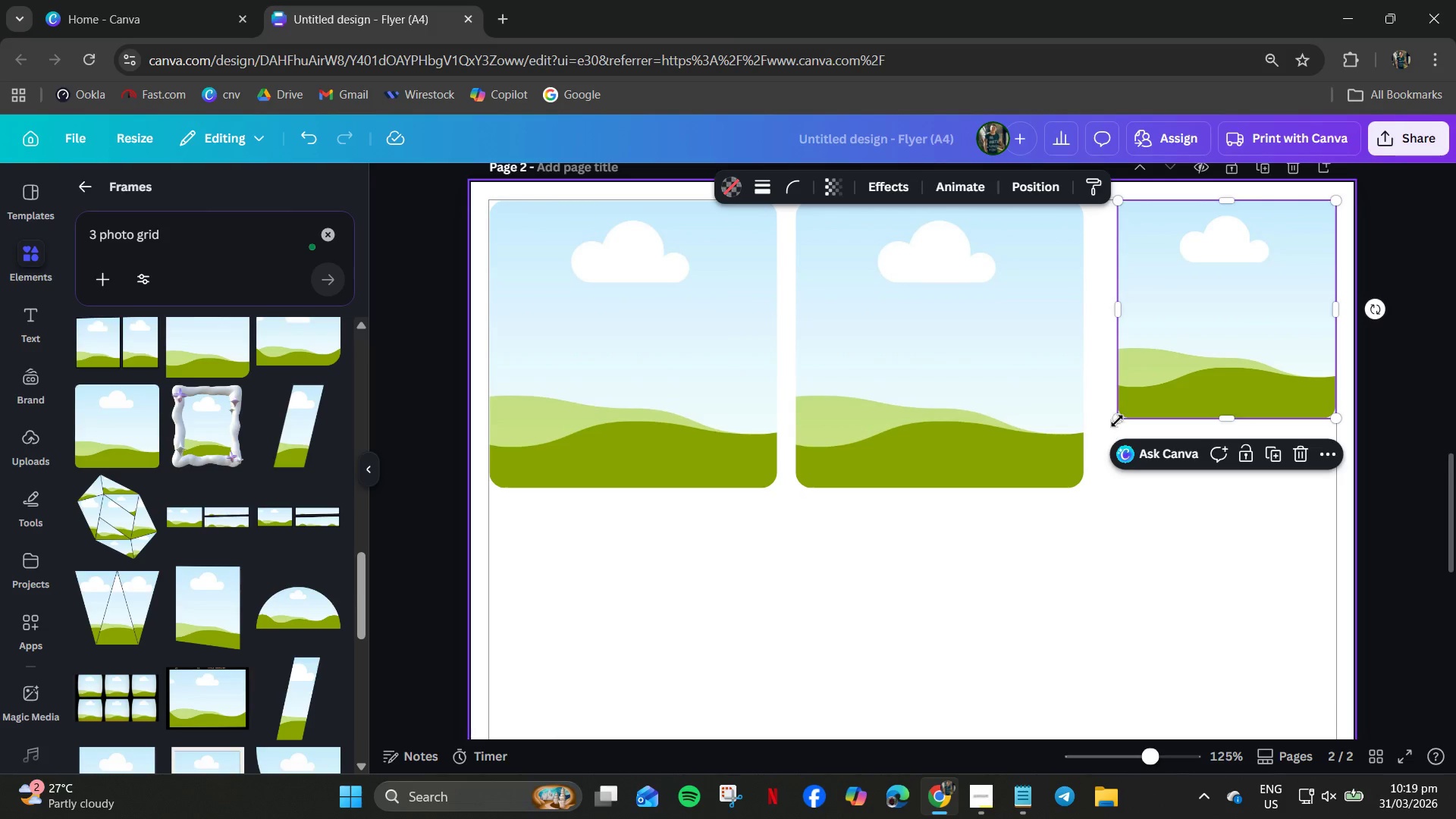 
left_click_drag(start_coordinate=[1119, 419], to_coordinate=[1087, 479])
 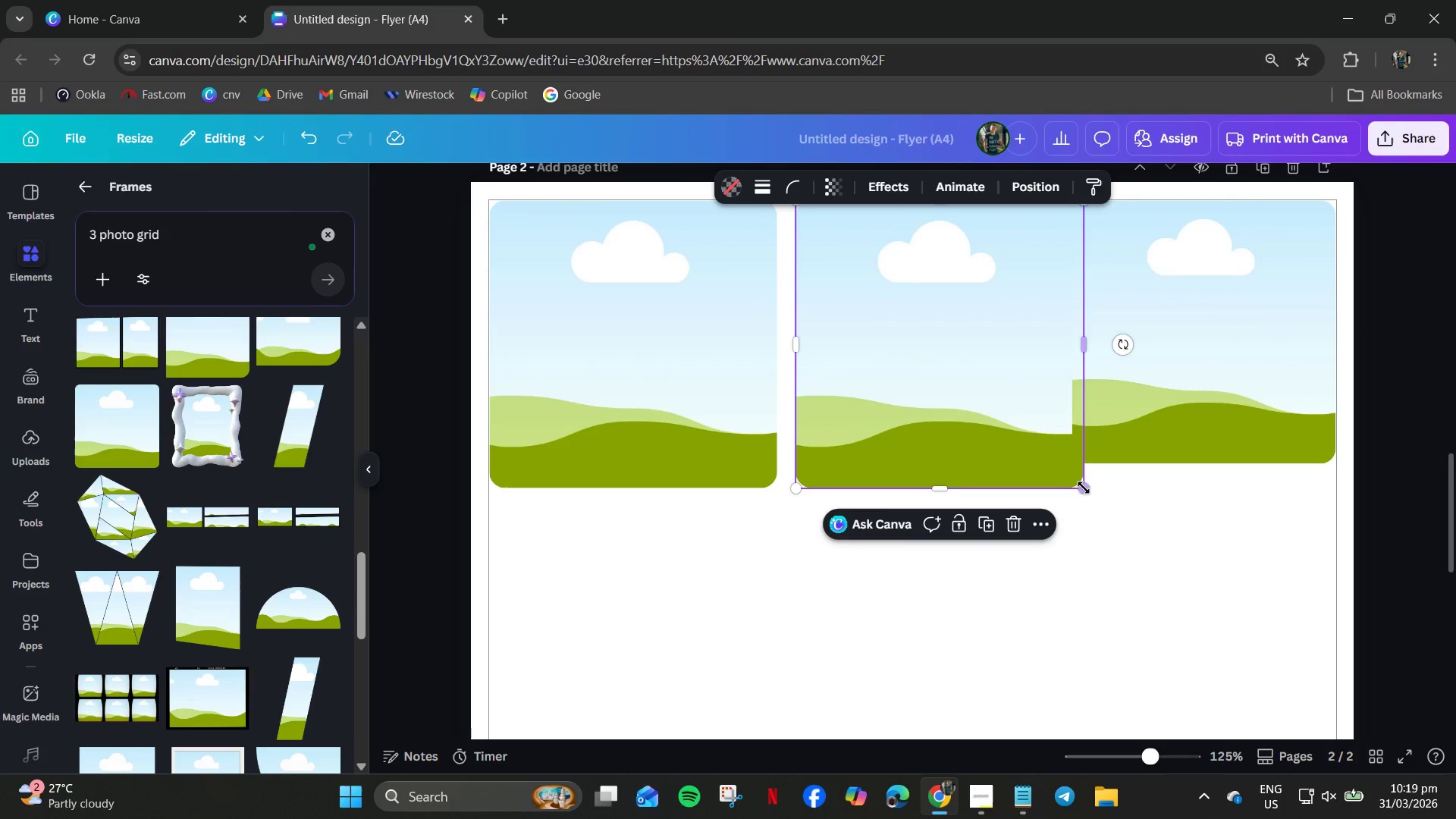 
left_click_drag(start_coordinate=[1081, 491], to_coordinate=[1055, 474])
 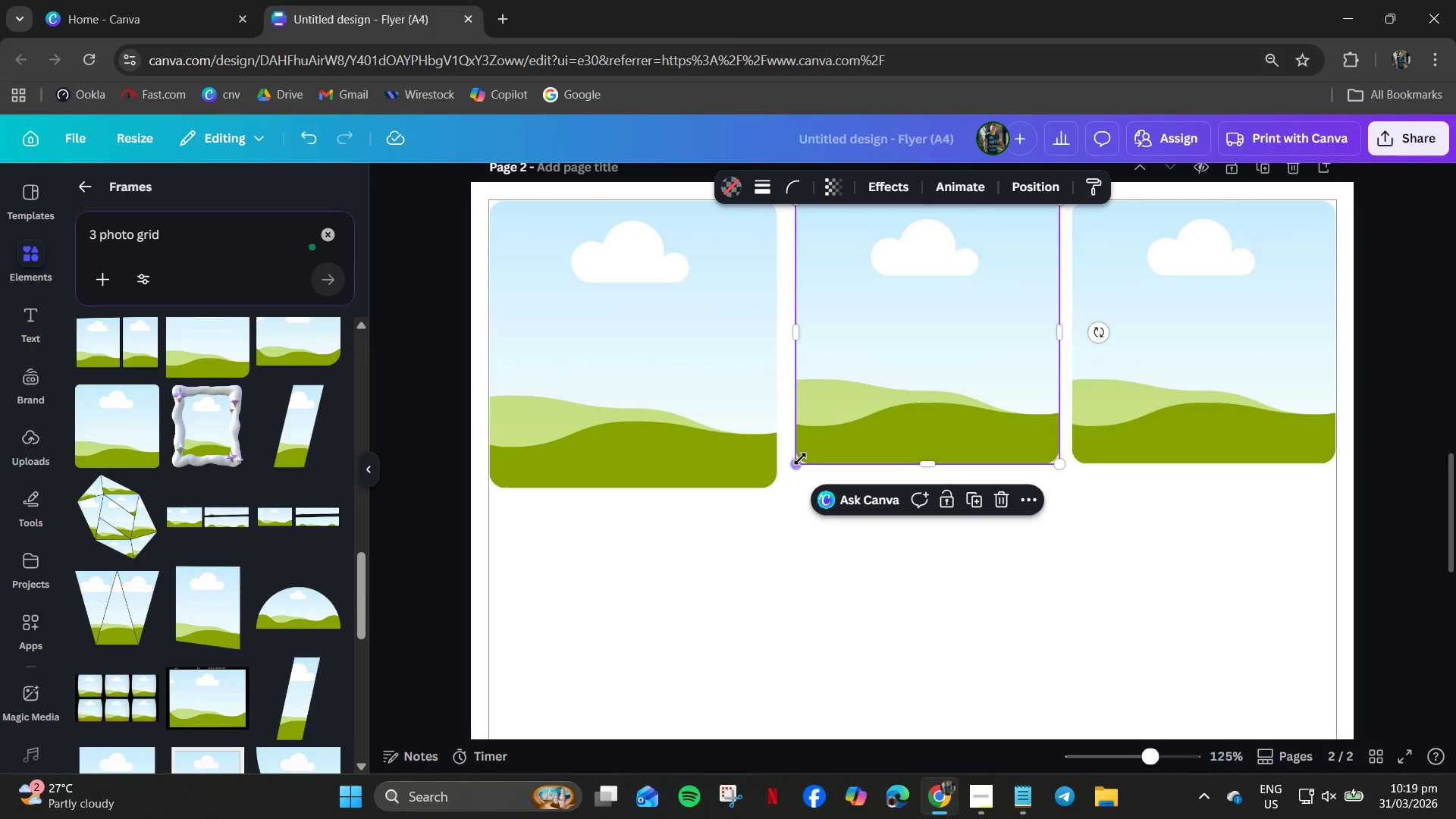 
left_click([756, 469])
 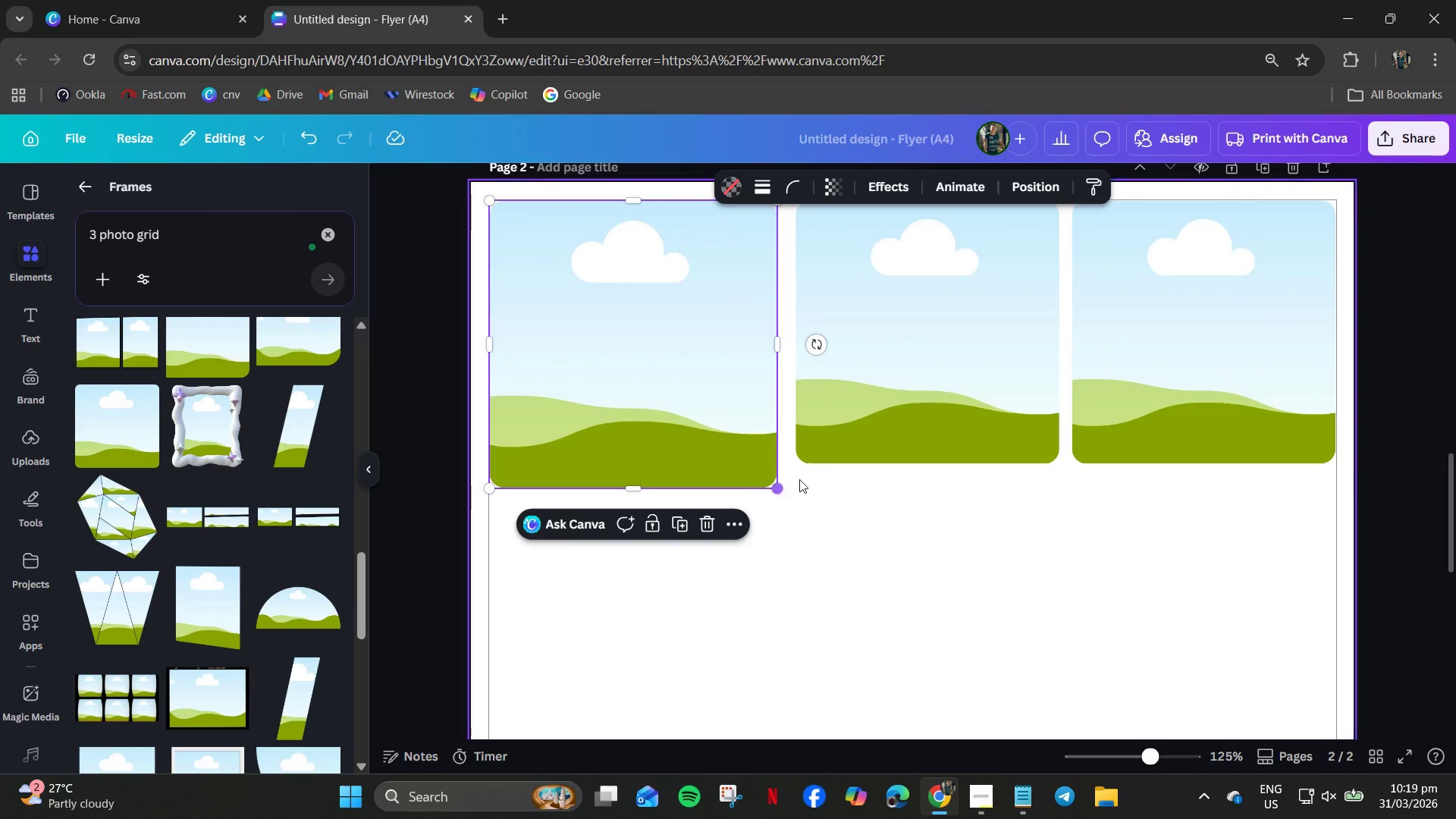 
left_click([886, 434])
 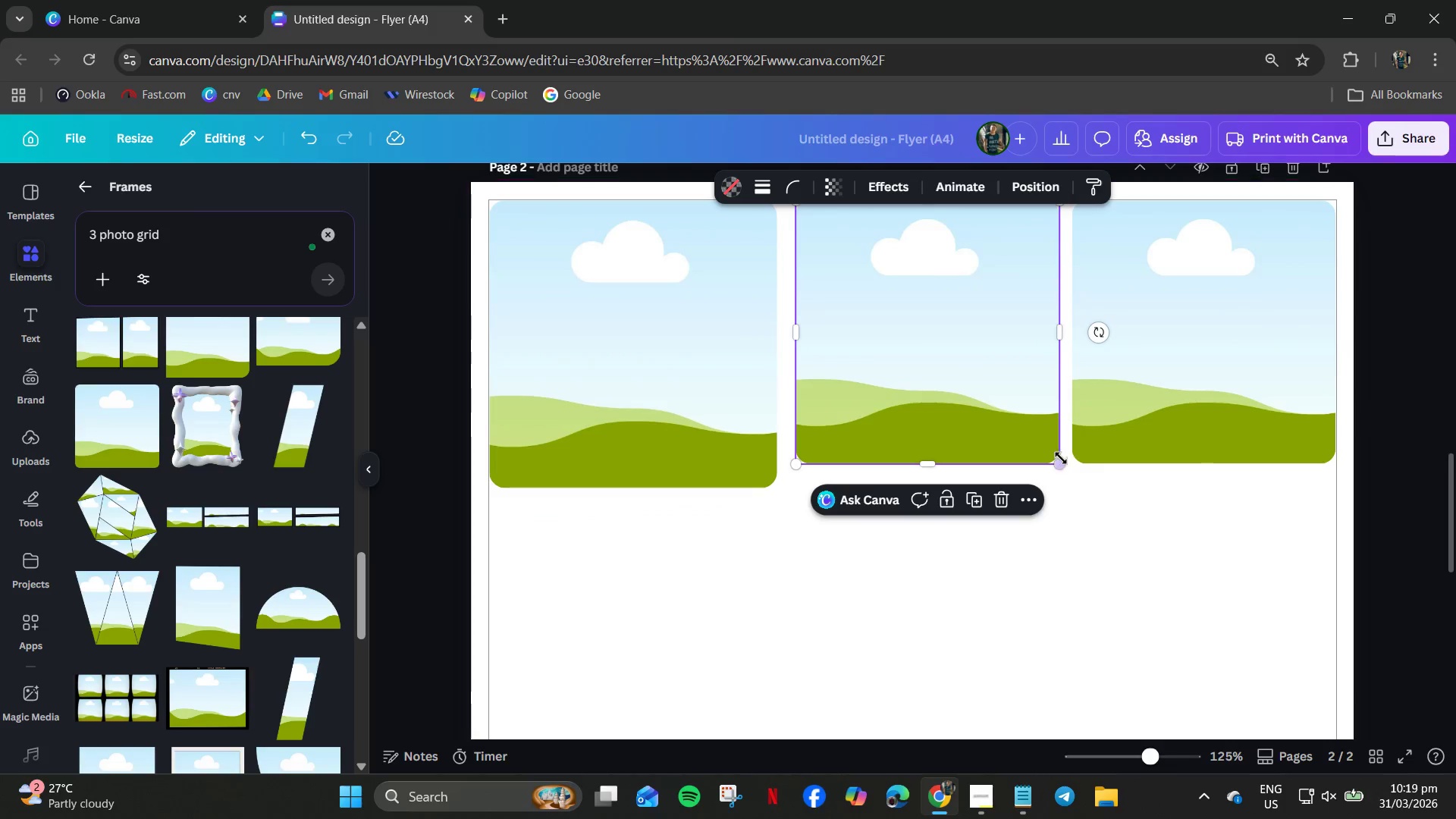 
left_click_drag(start_coordinate=[1056, 460], to_coordinate=[1062, 466])
 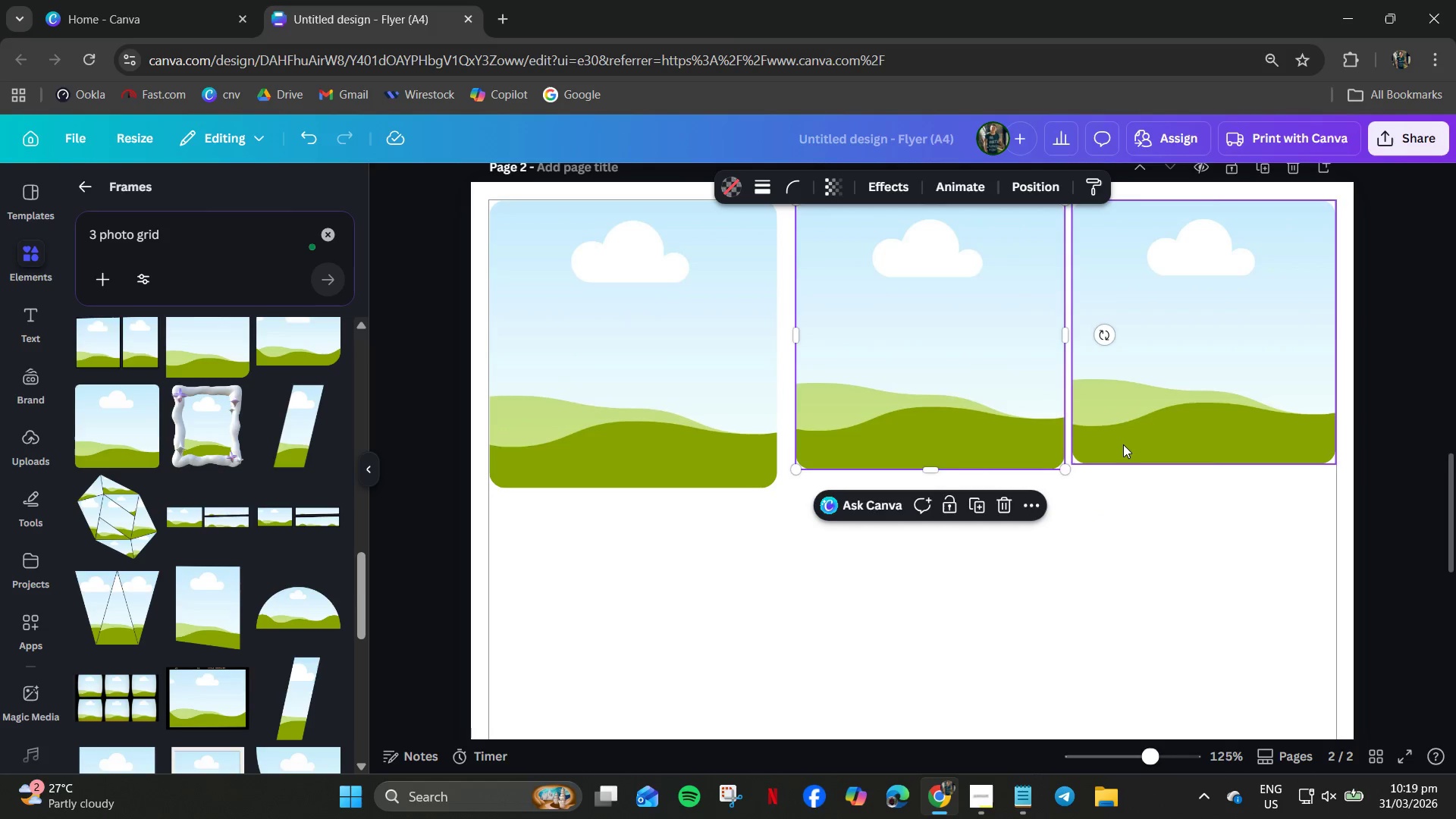 
left_click([1123, 444])
 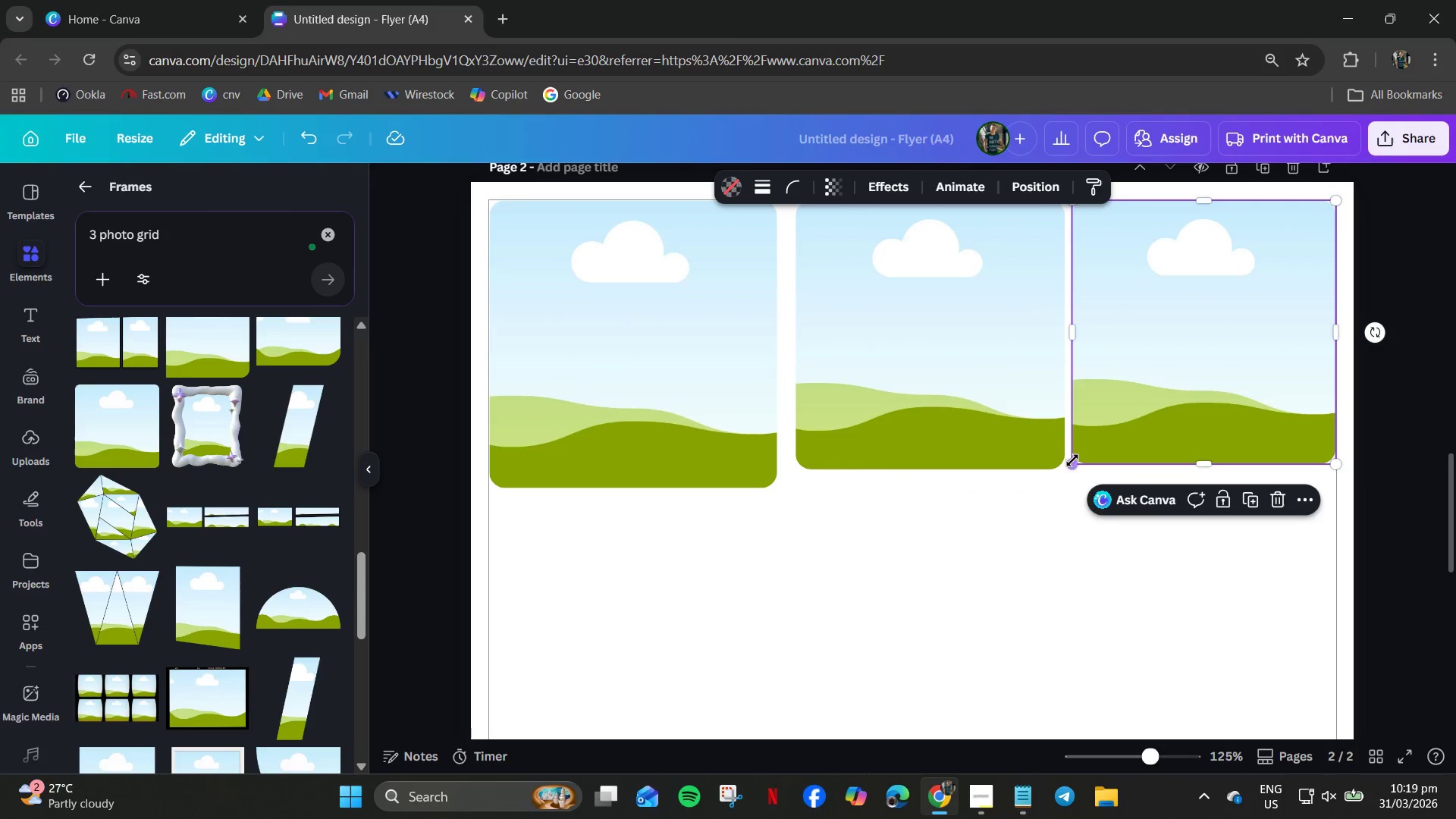 
left_click_drag(start_coordinate=[1070, 462], to_coordinate=[1065, 469])
 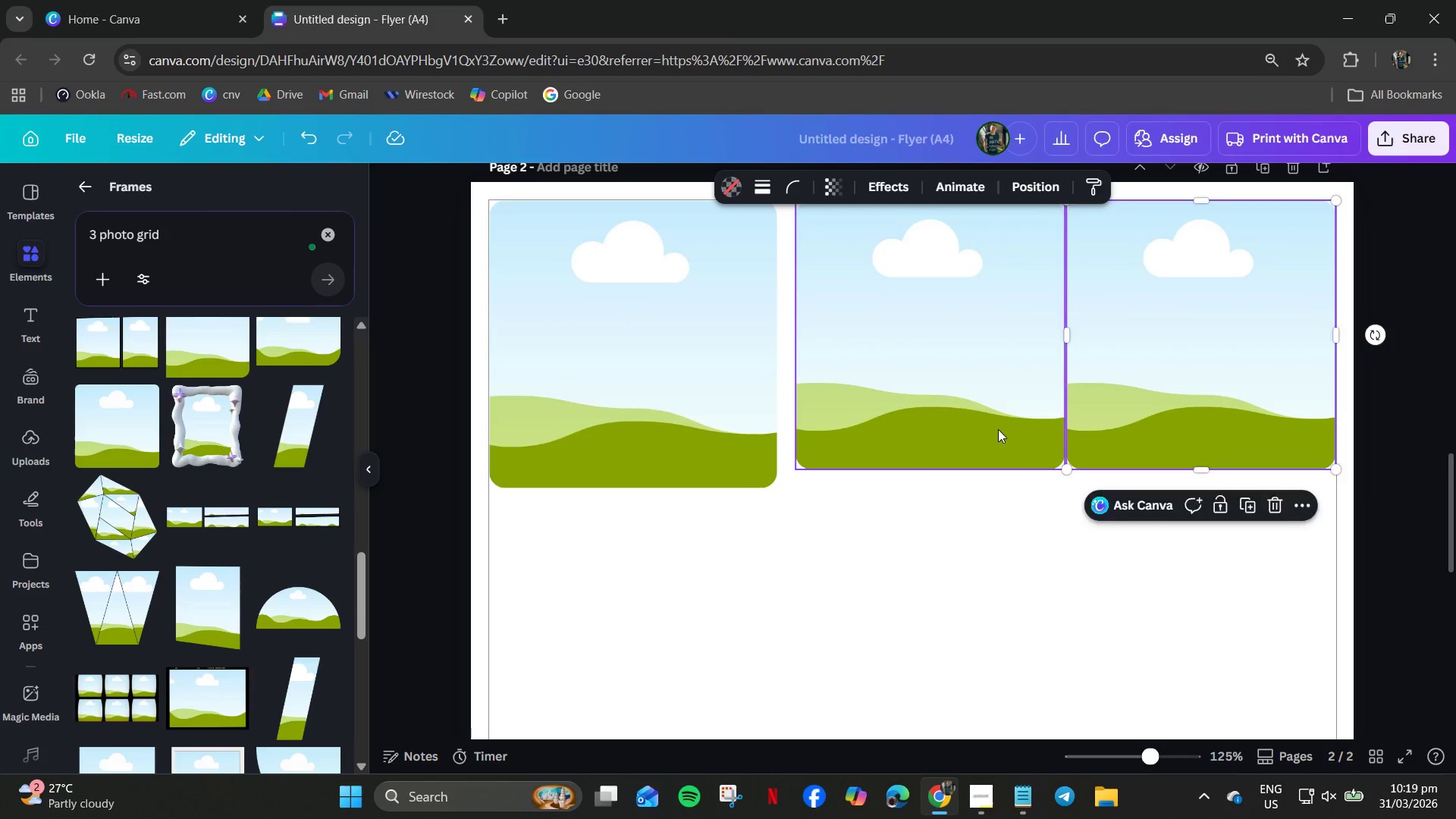 
left_click([998, 429])
 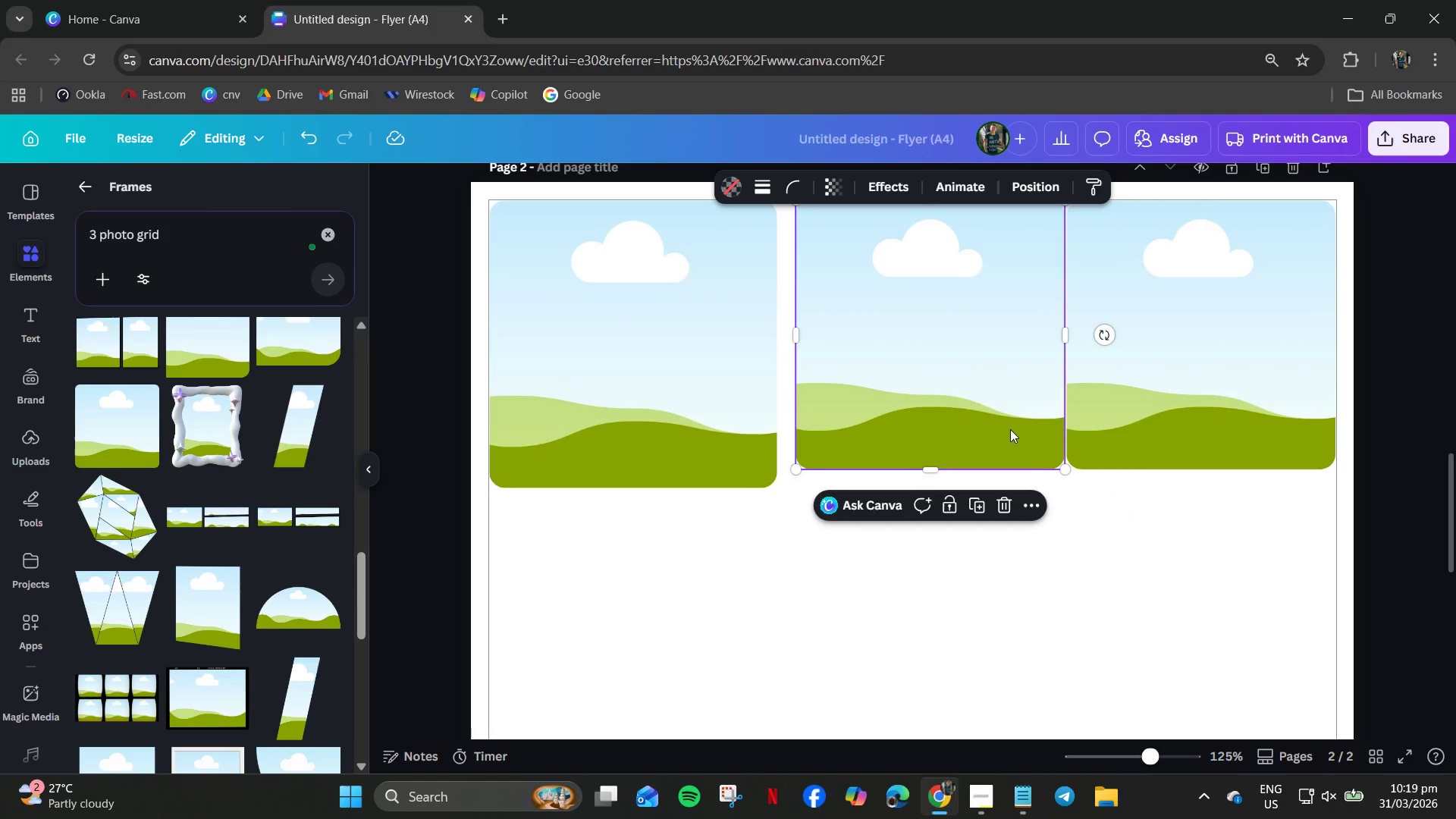 
key(ArrowLeft)
 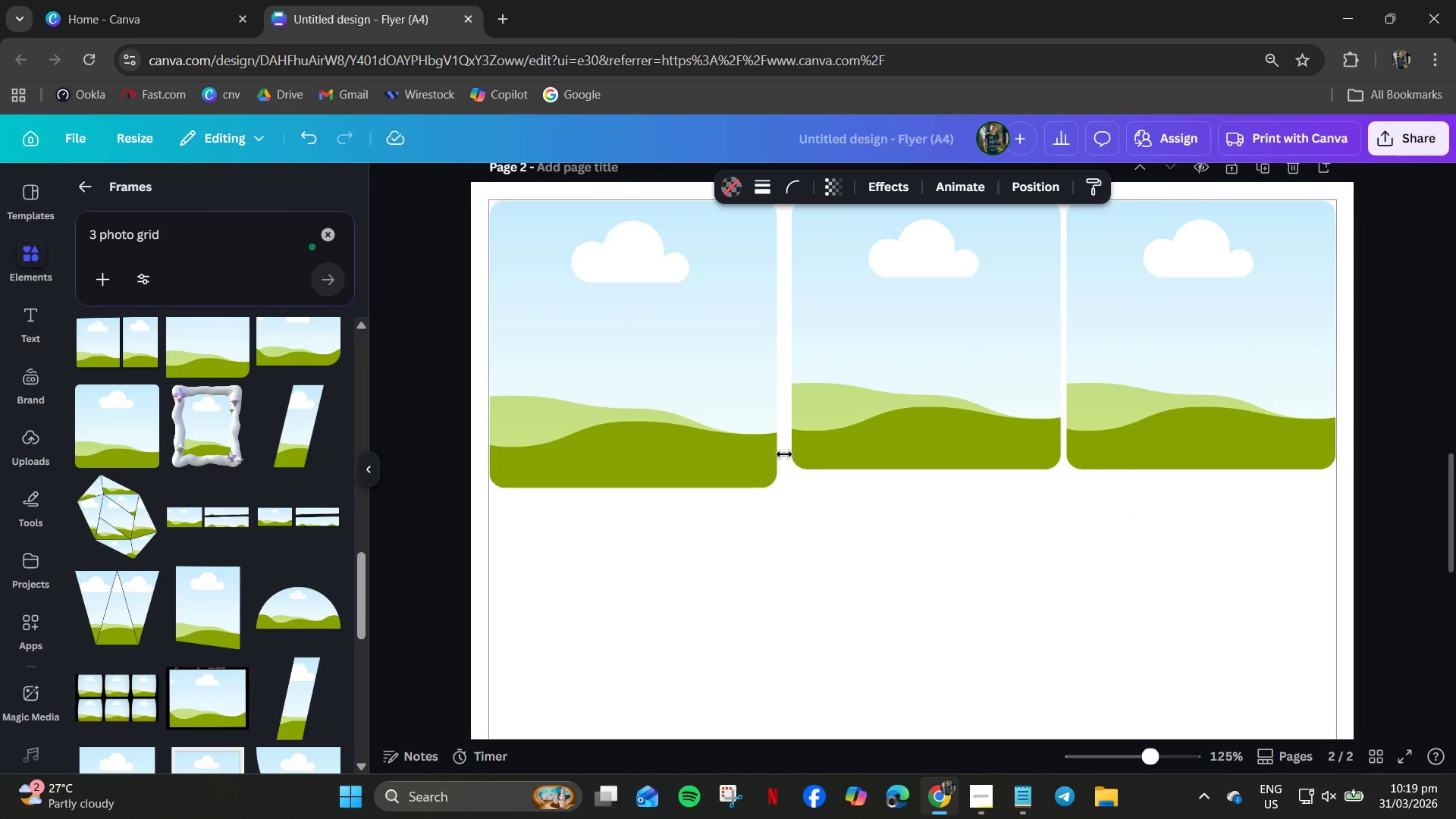 
left_click([755, 453])
 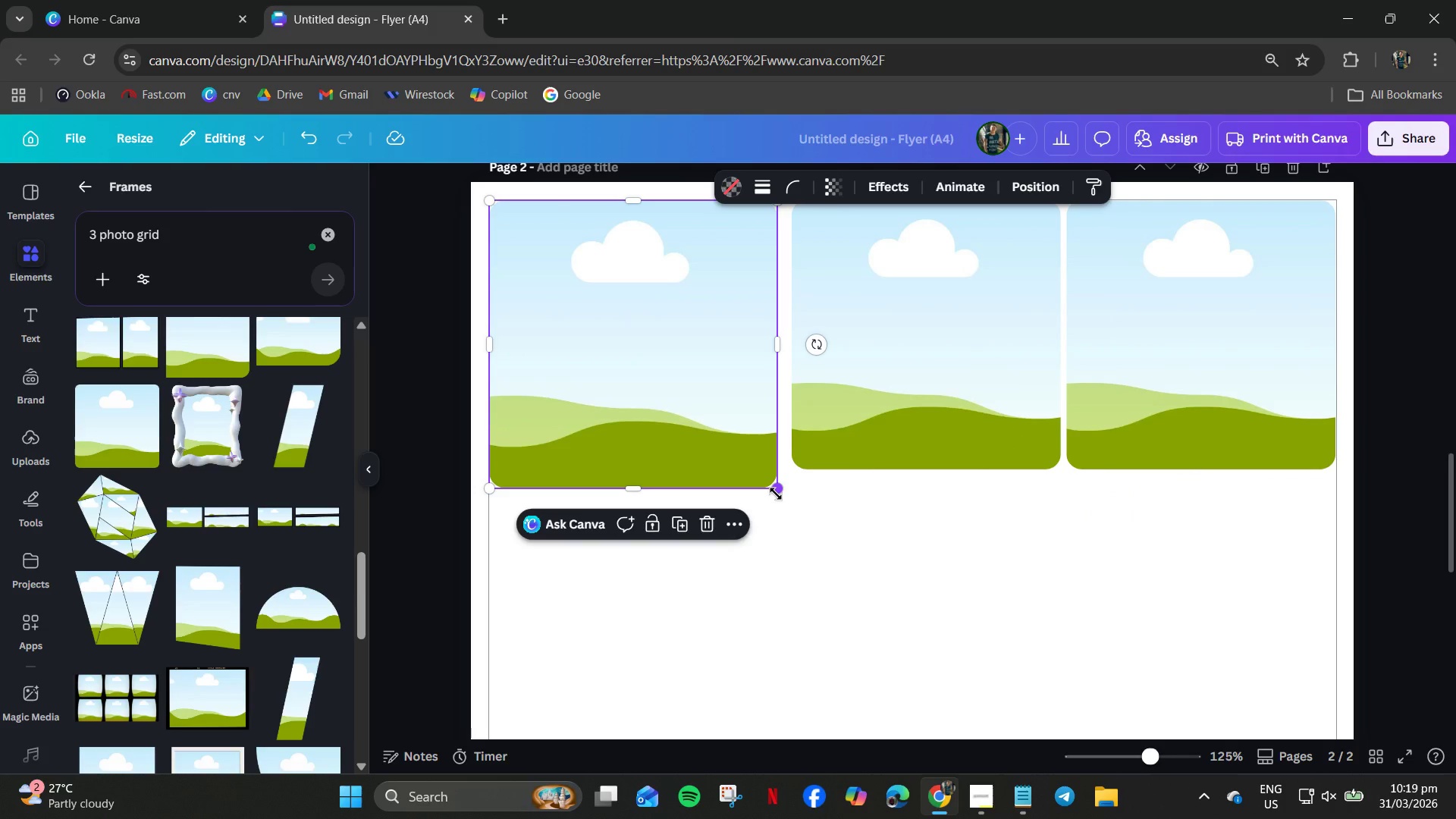 
left_click_drag(start_coordinate=[776, 494], to_coordinate=[766, 489])
 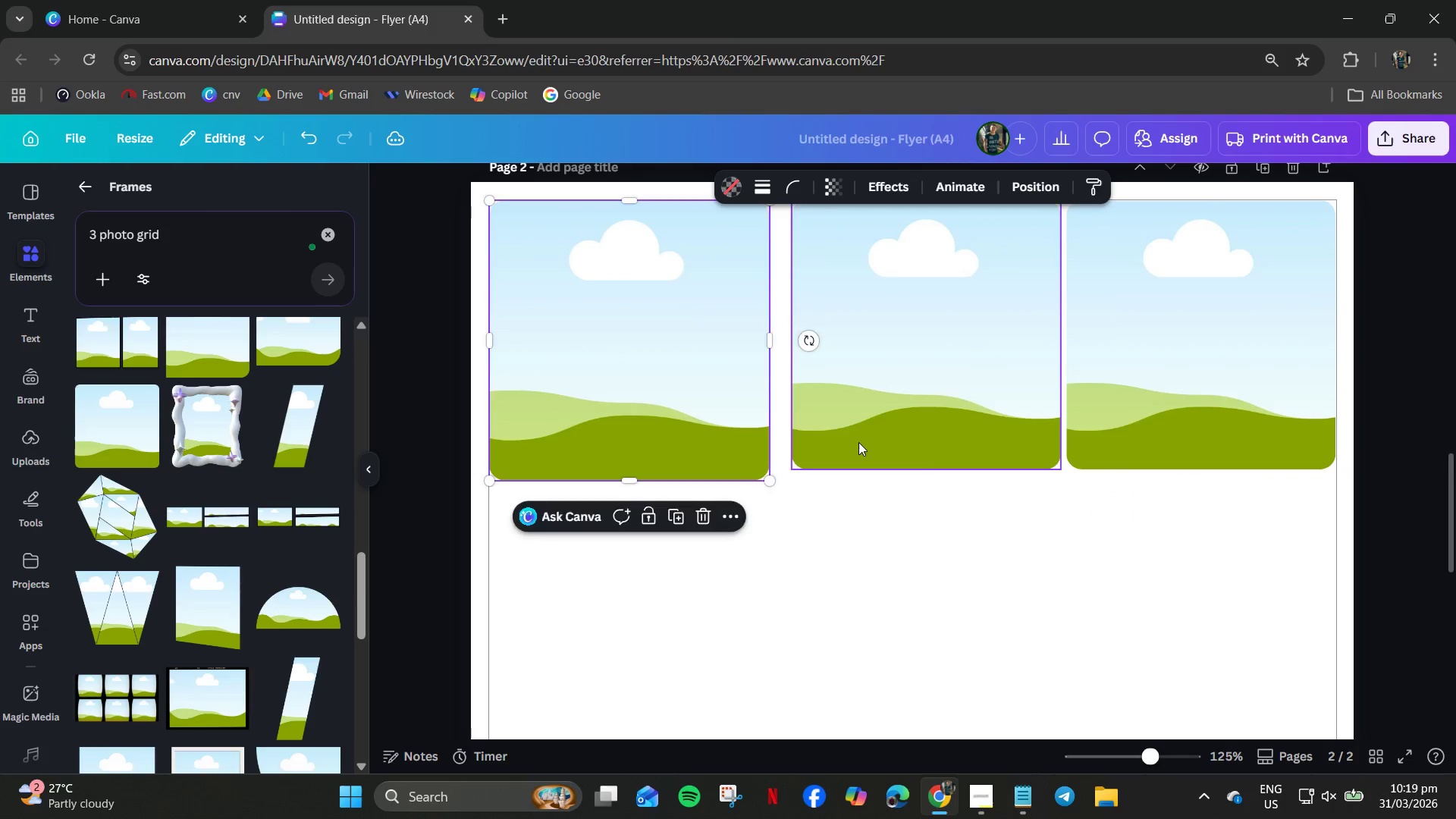 
left_click([858, 442])
 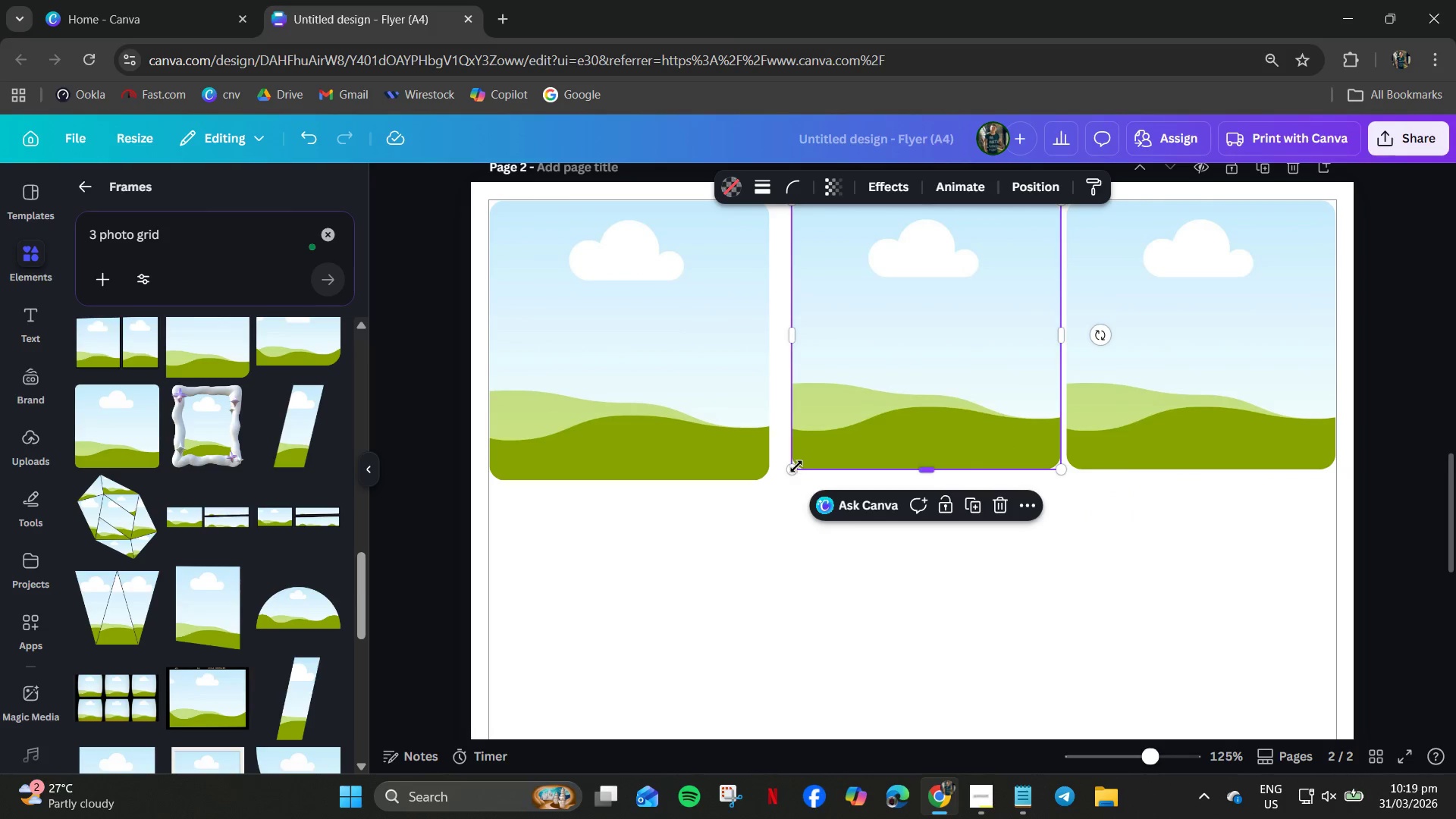 
left_click_drag(start_coordinate=[795, 470], to_coordinate=[789, 478])
 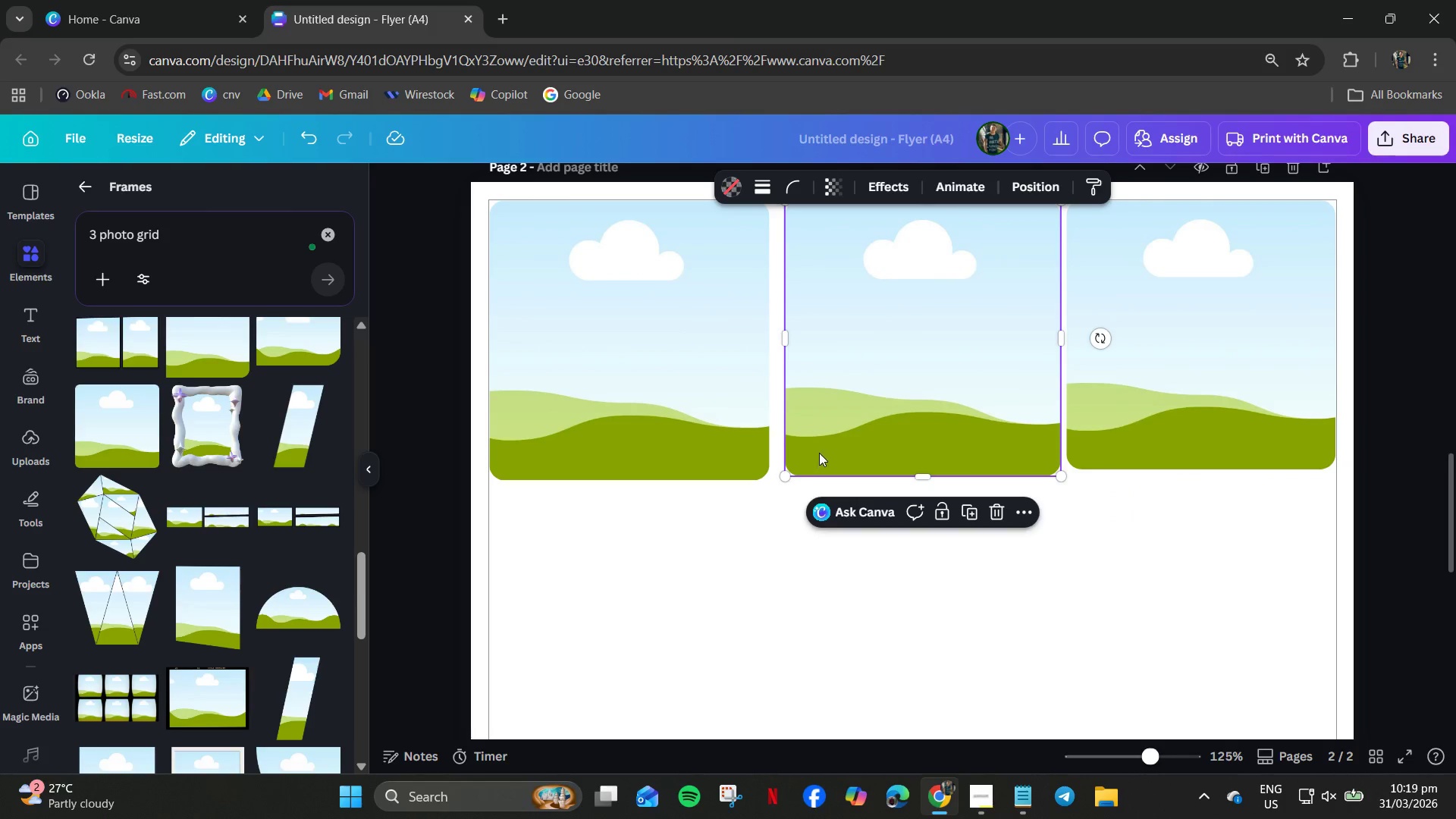 
left_click([820, 452])
 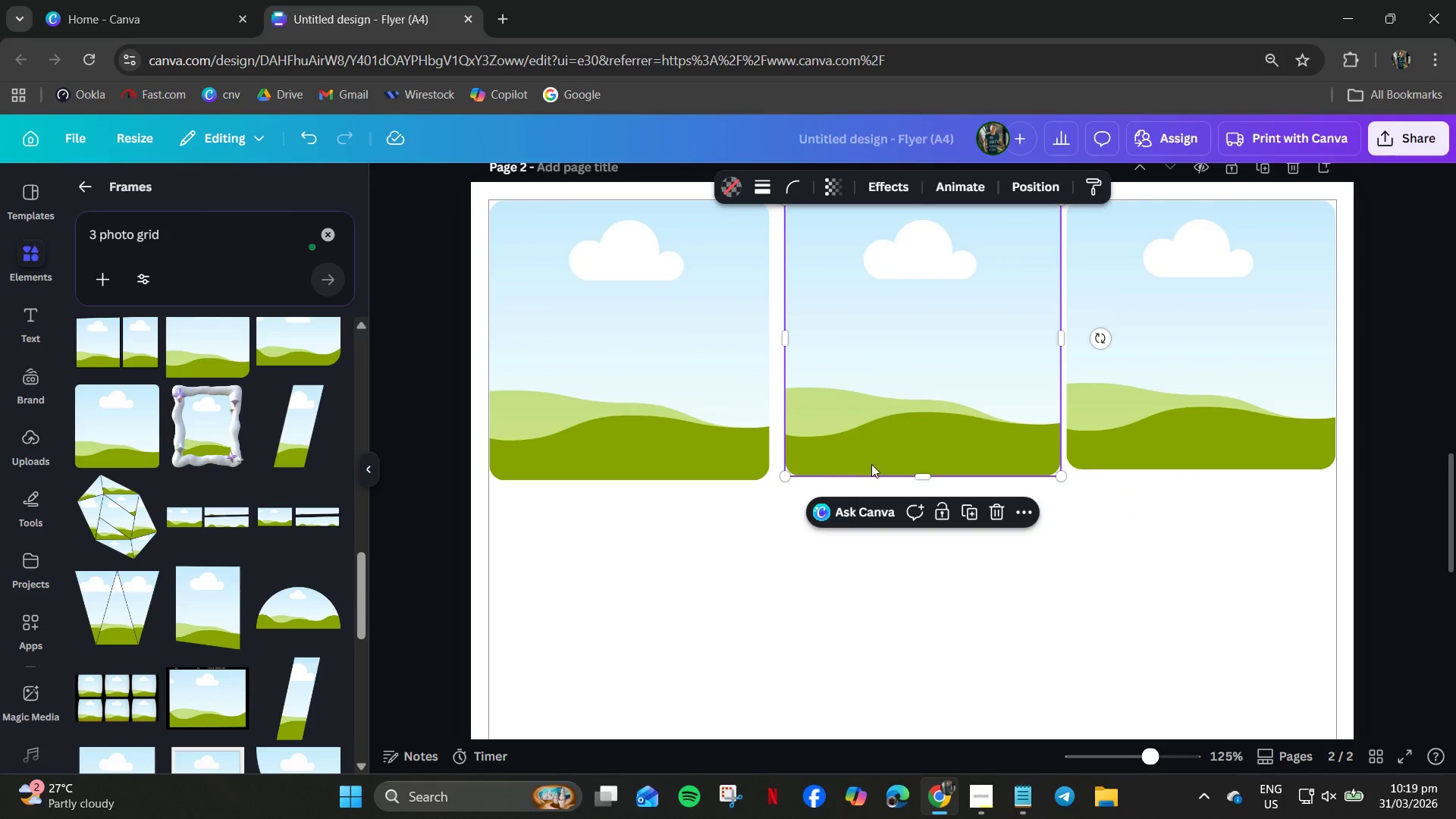 
key(ArrowLeft)
 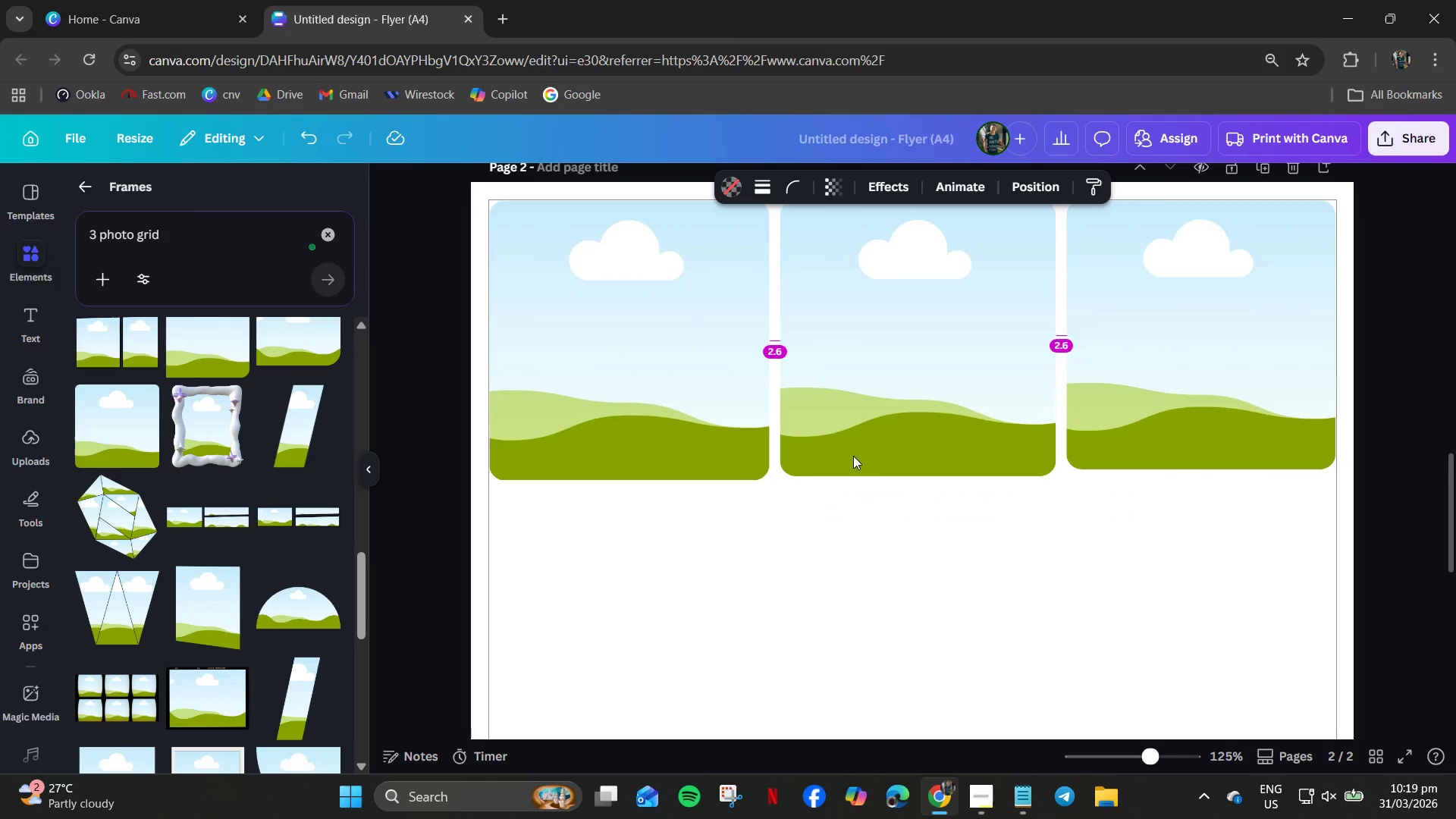 
key(ArrowLeft)
 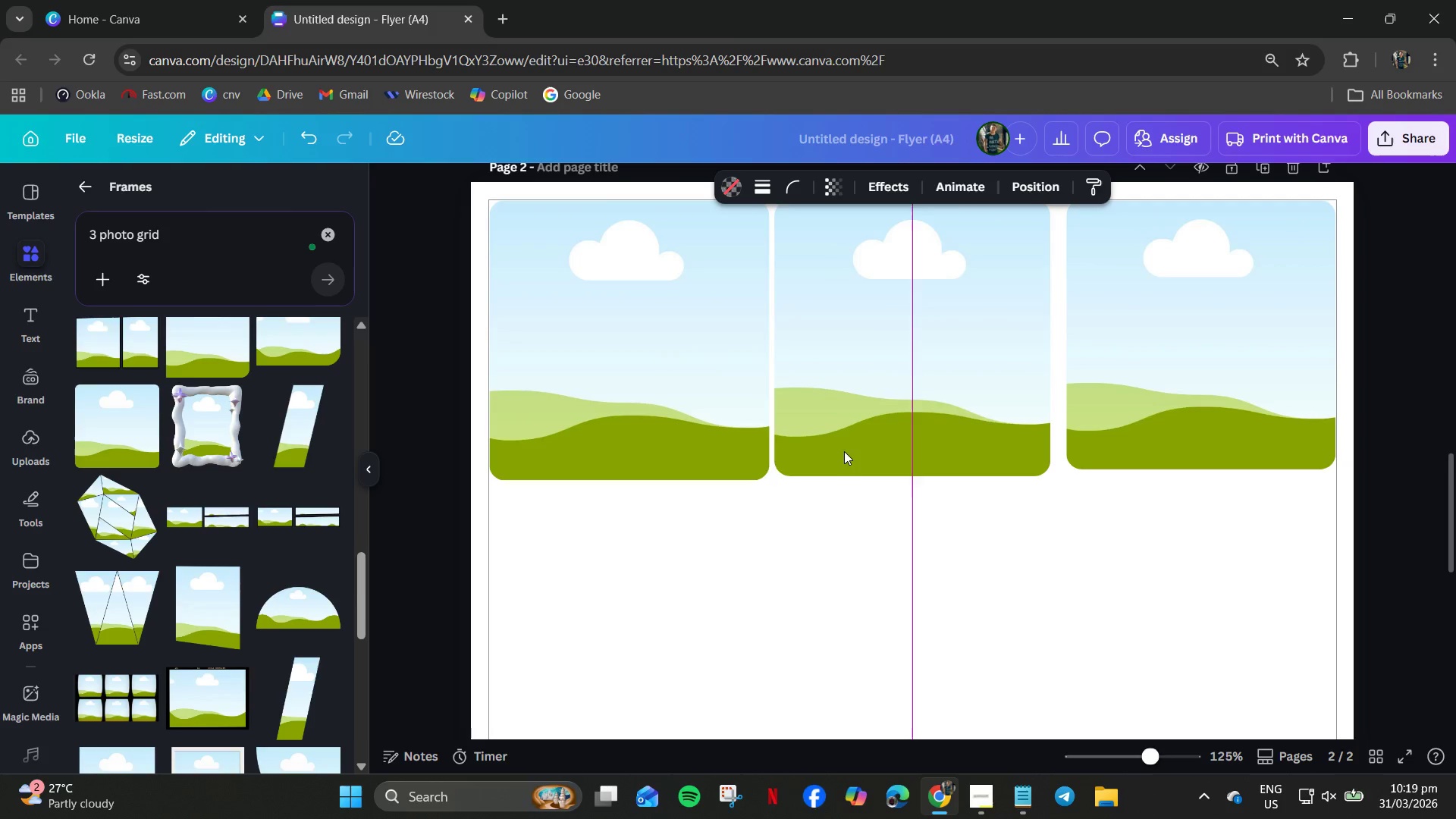 
key(ArrowLeft)
 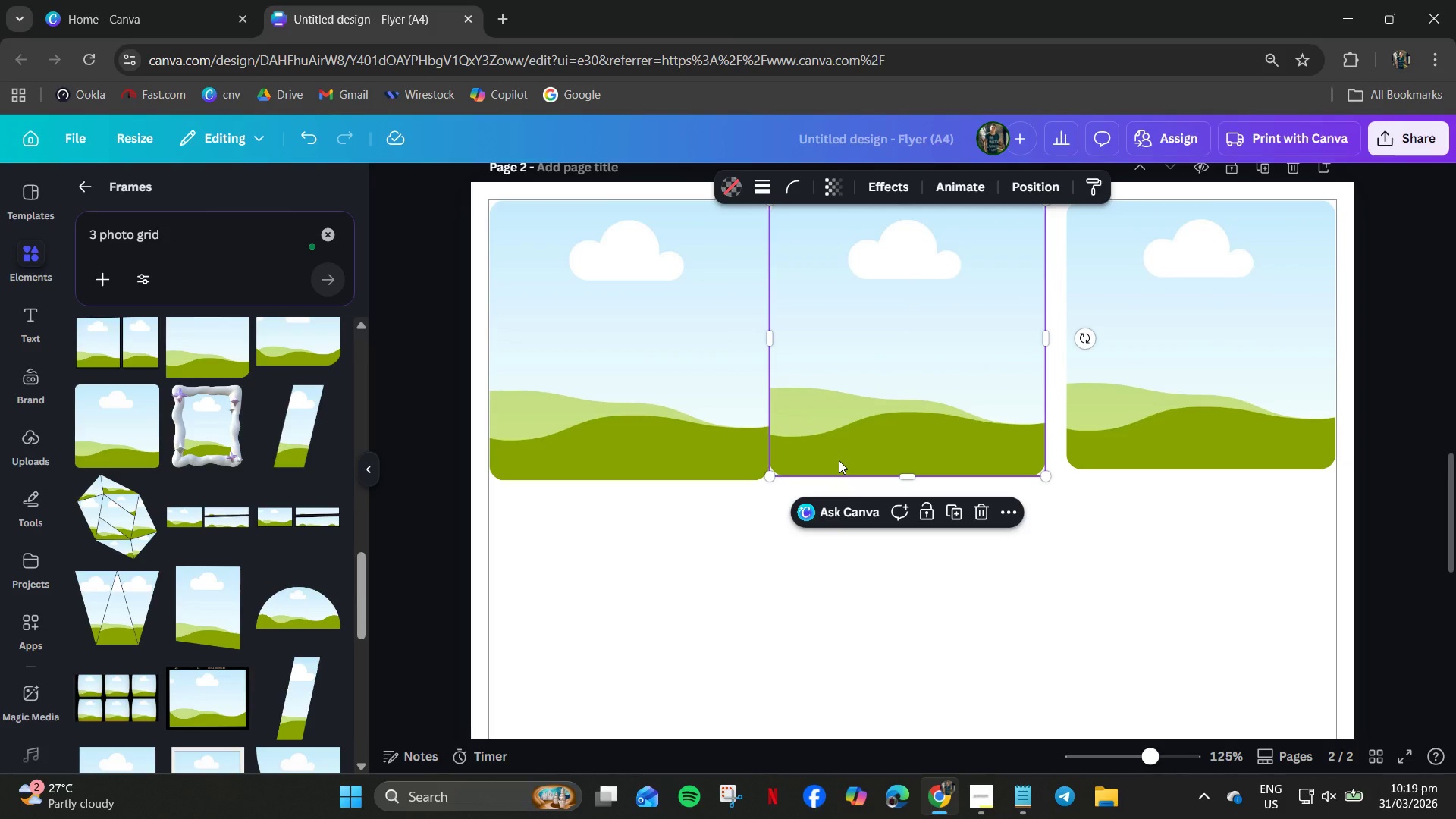 
key(ArrowRight)
 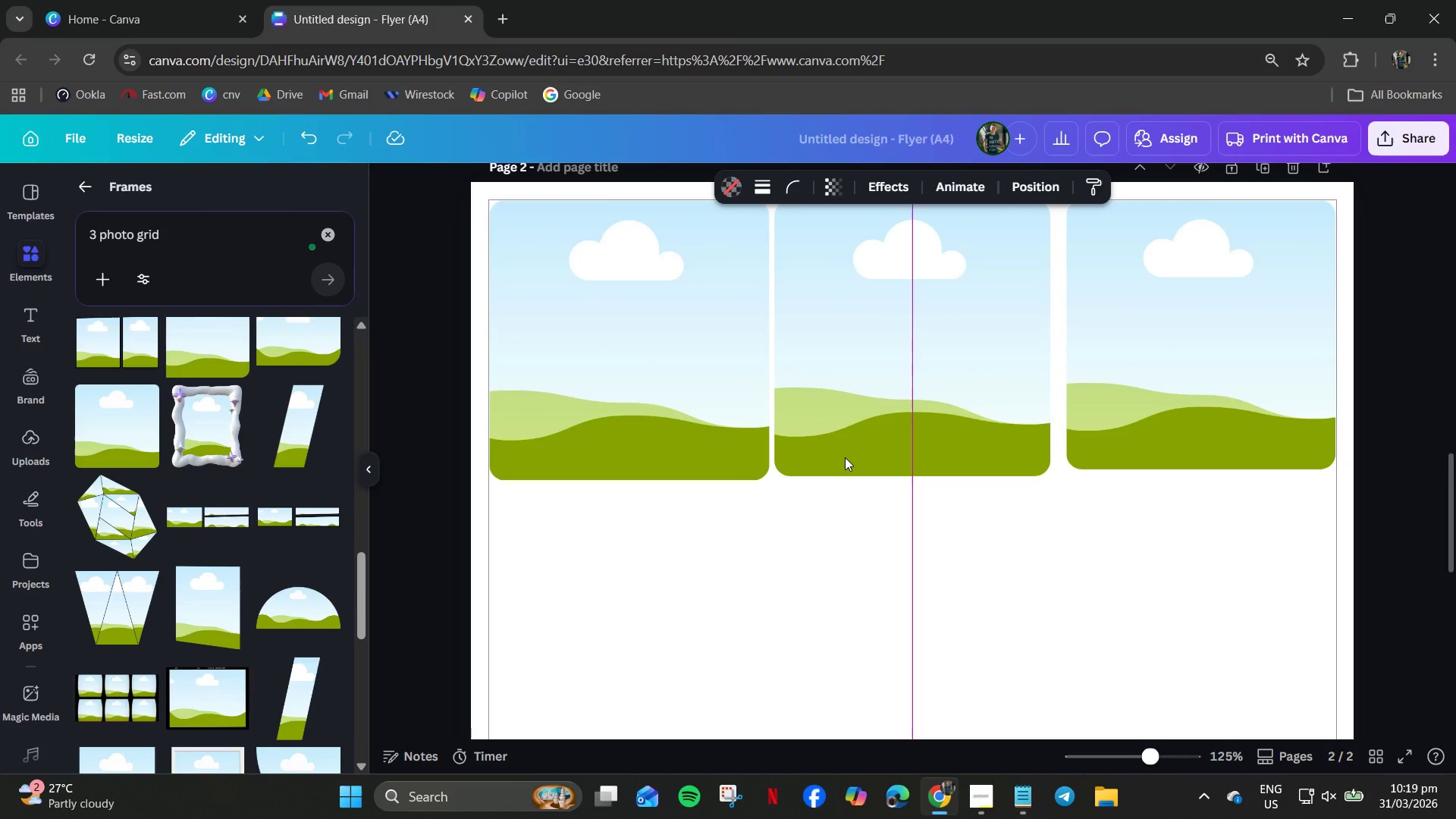 
left_click([845, 457])
 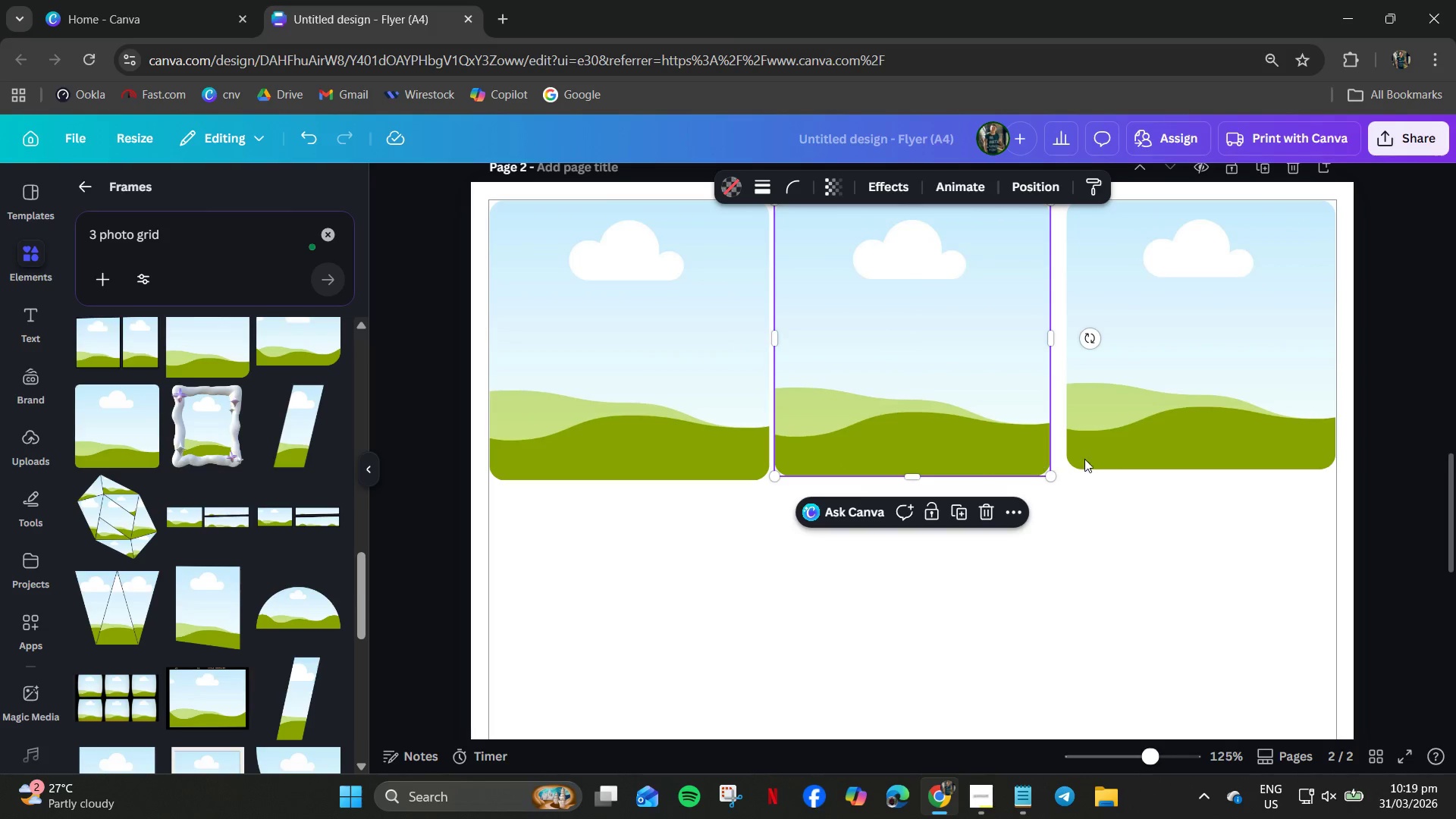 
left_click([1128, 454])
 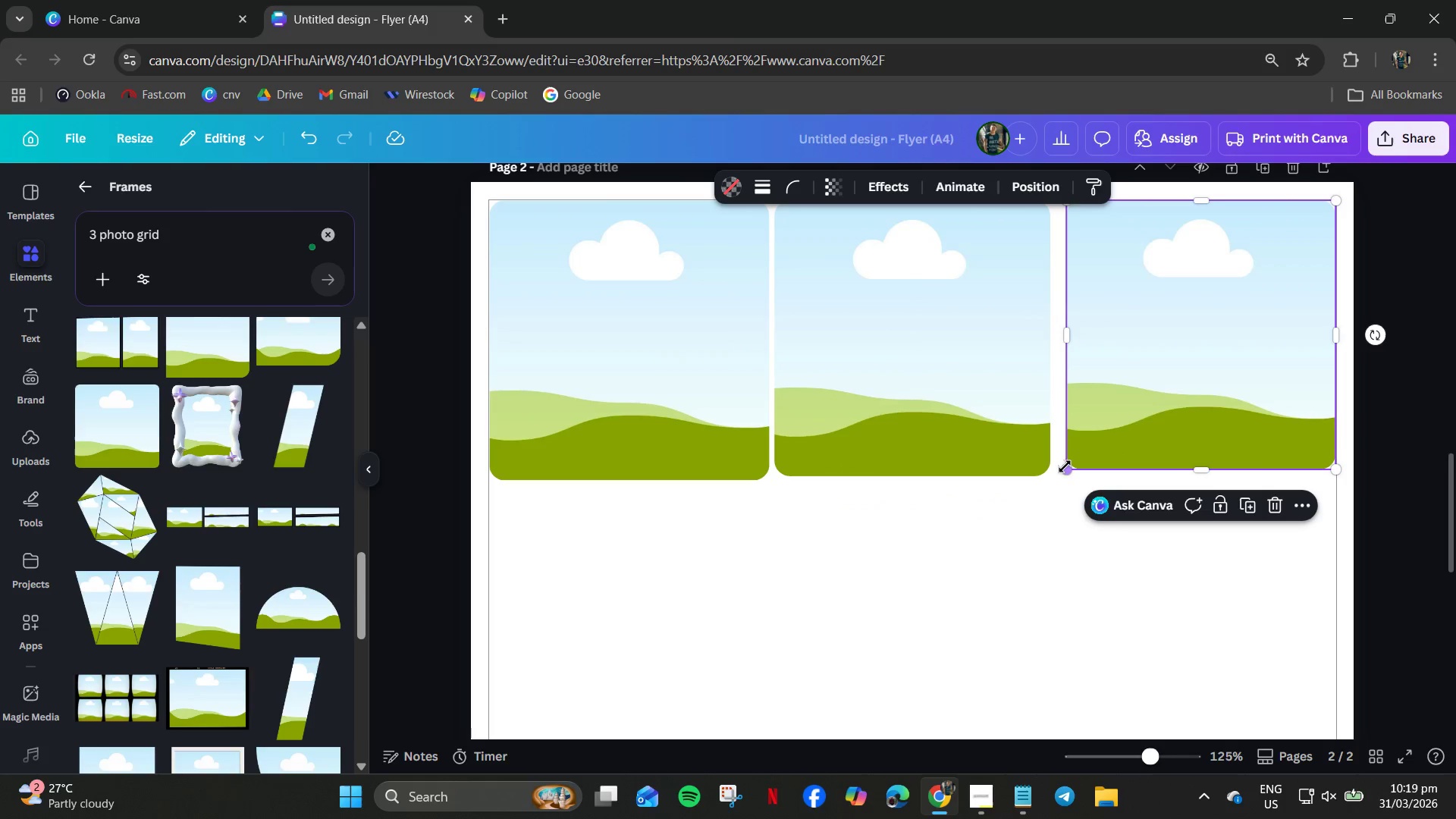 
left_click_drag(start_coordinate=[1065, 466], to_coordinate=[1060, 472])
 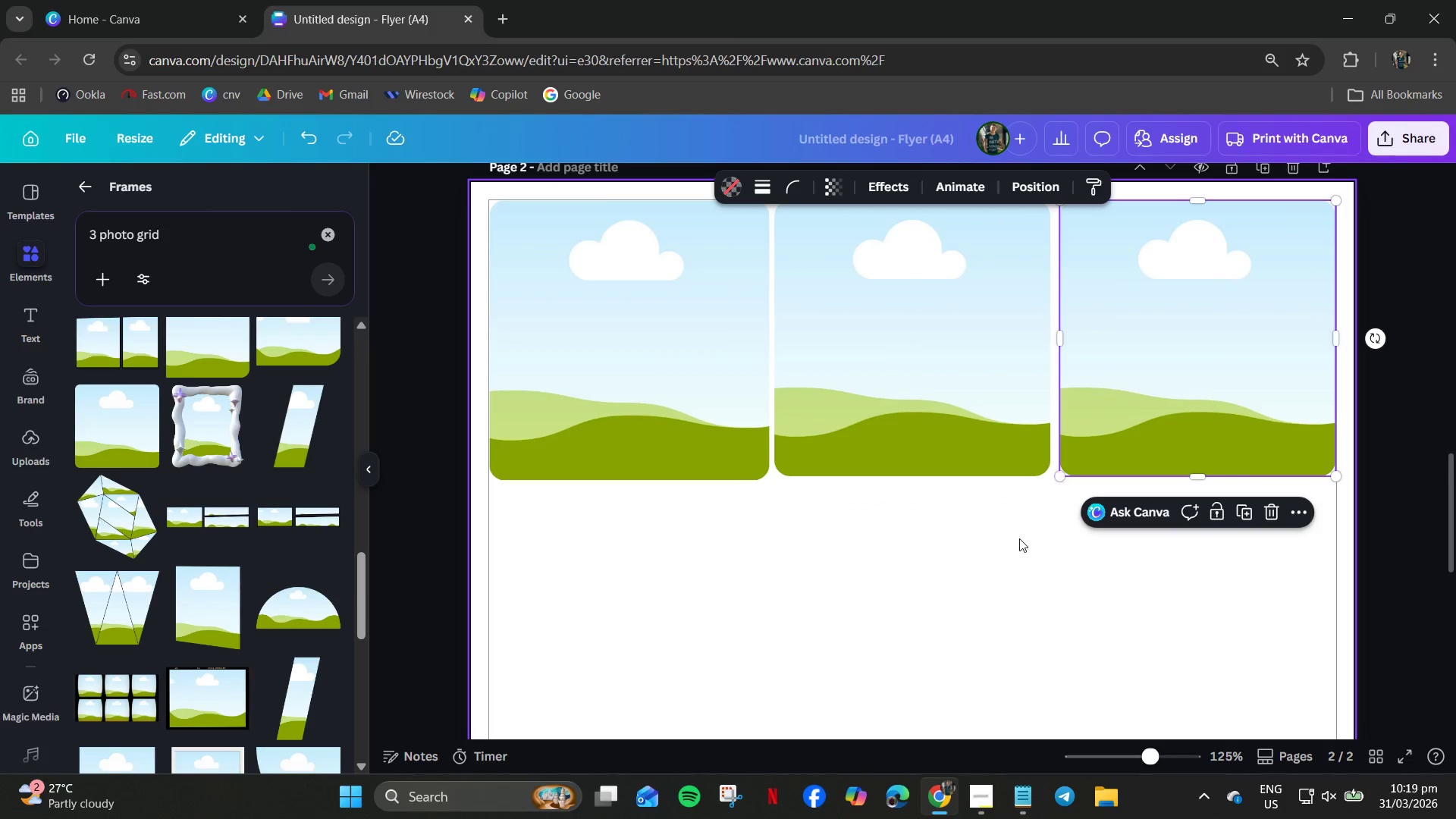 
left_click([1019, 538])
 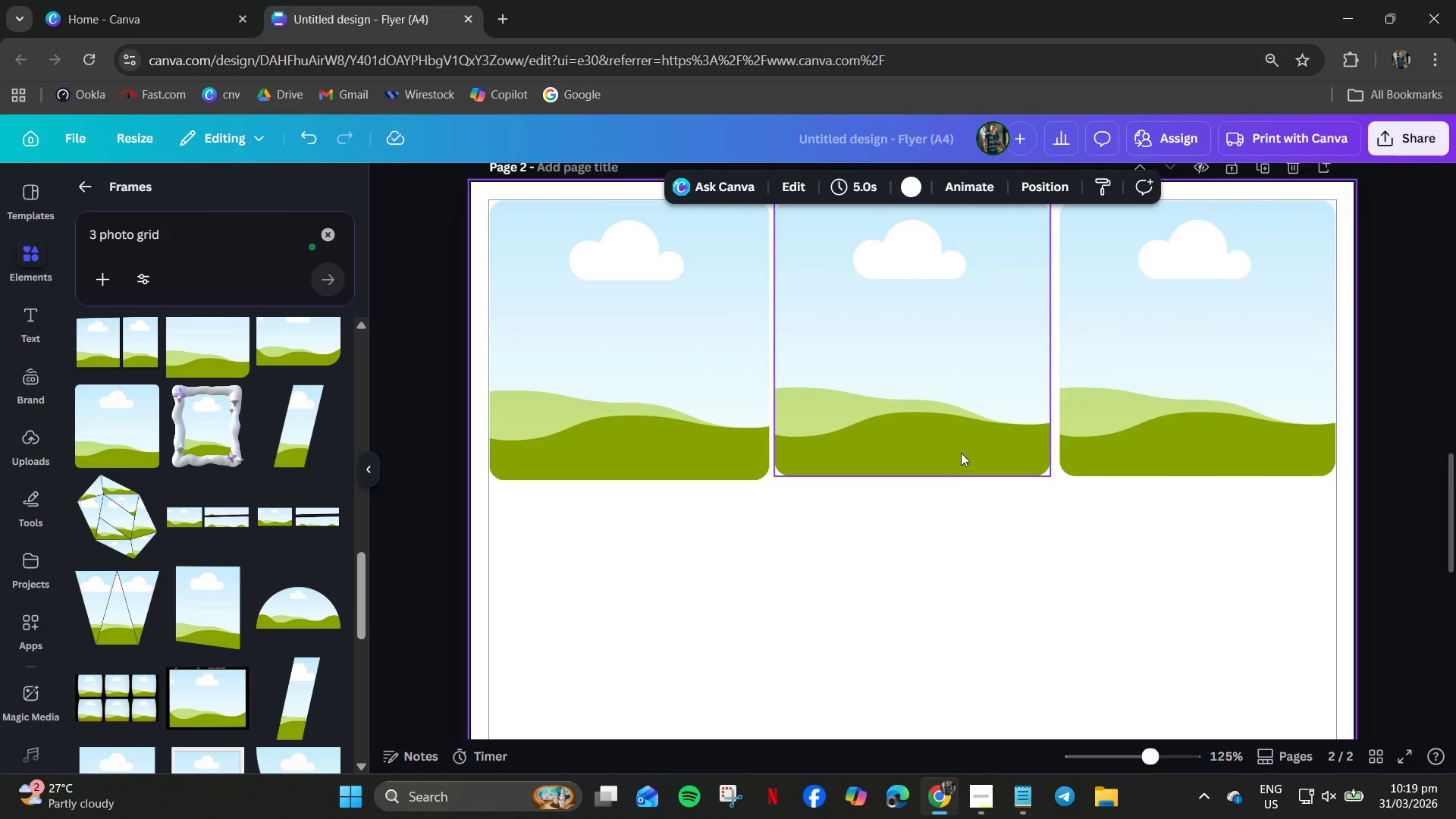 
left_click([961, 453])
 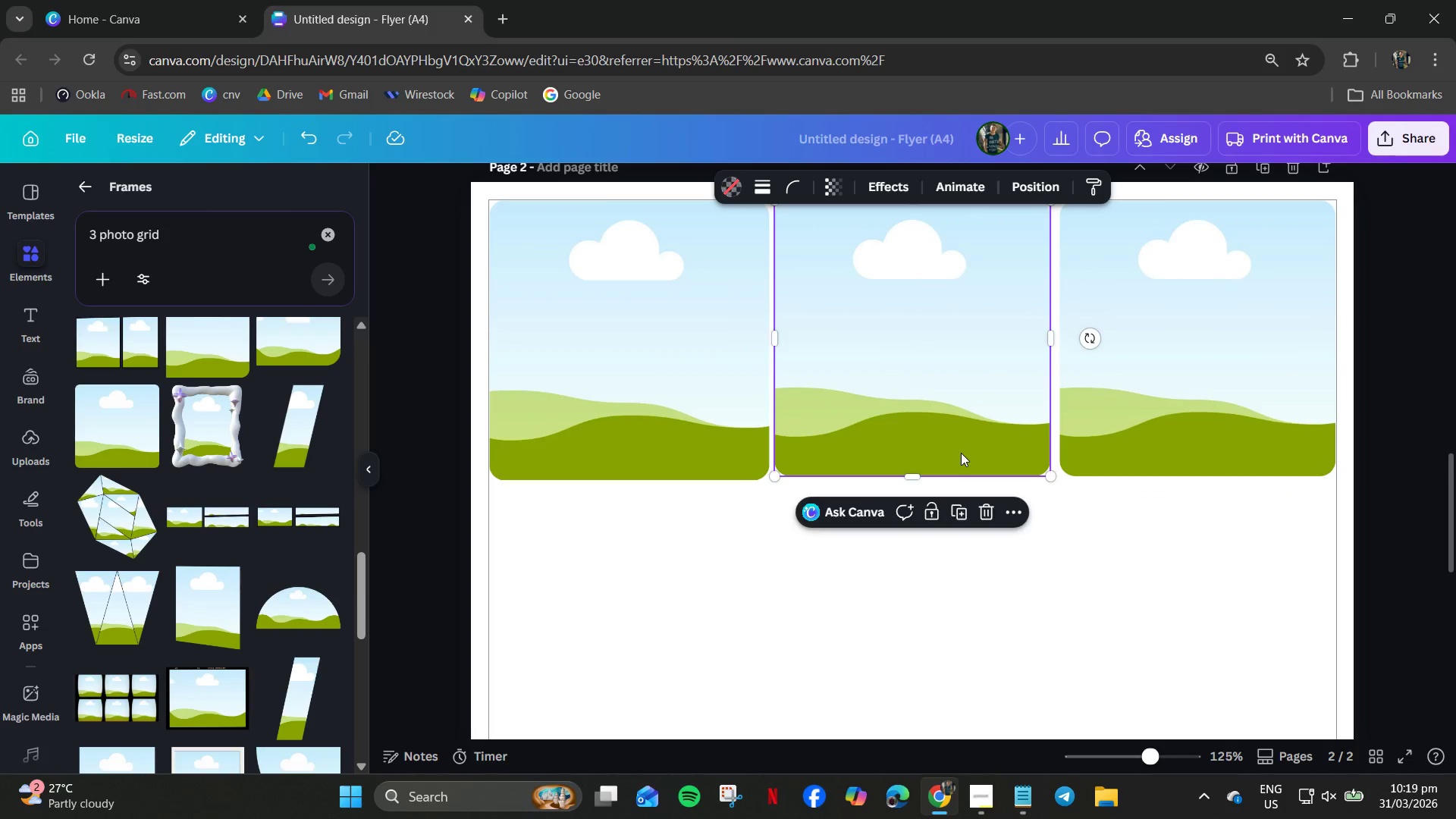 
key(ArrowRight)
 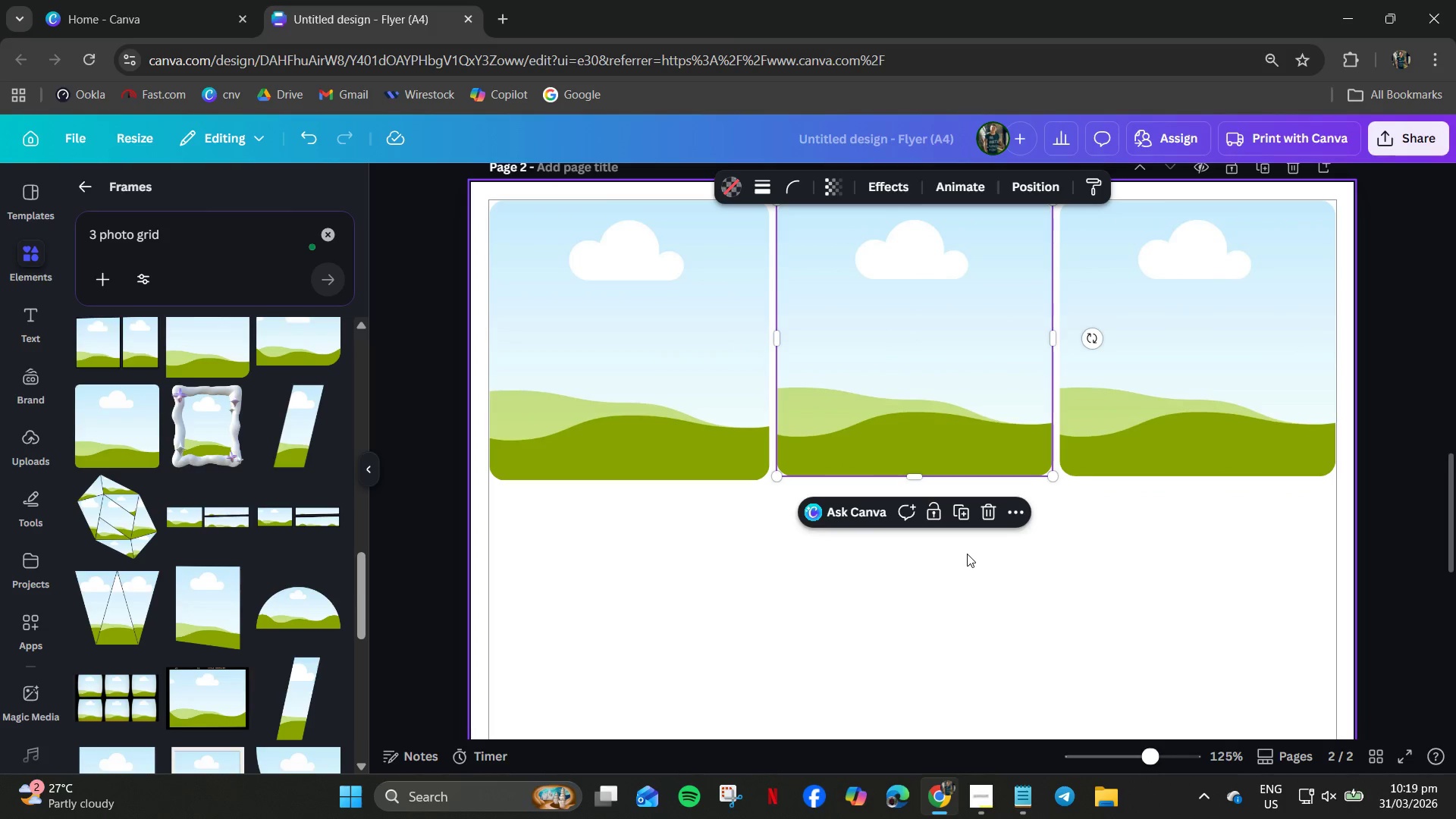 
left_click([990, 588])
 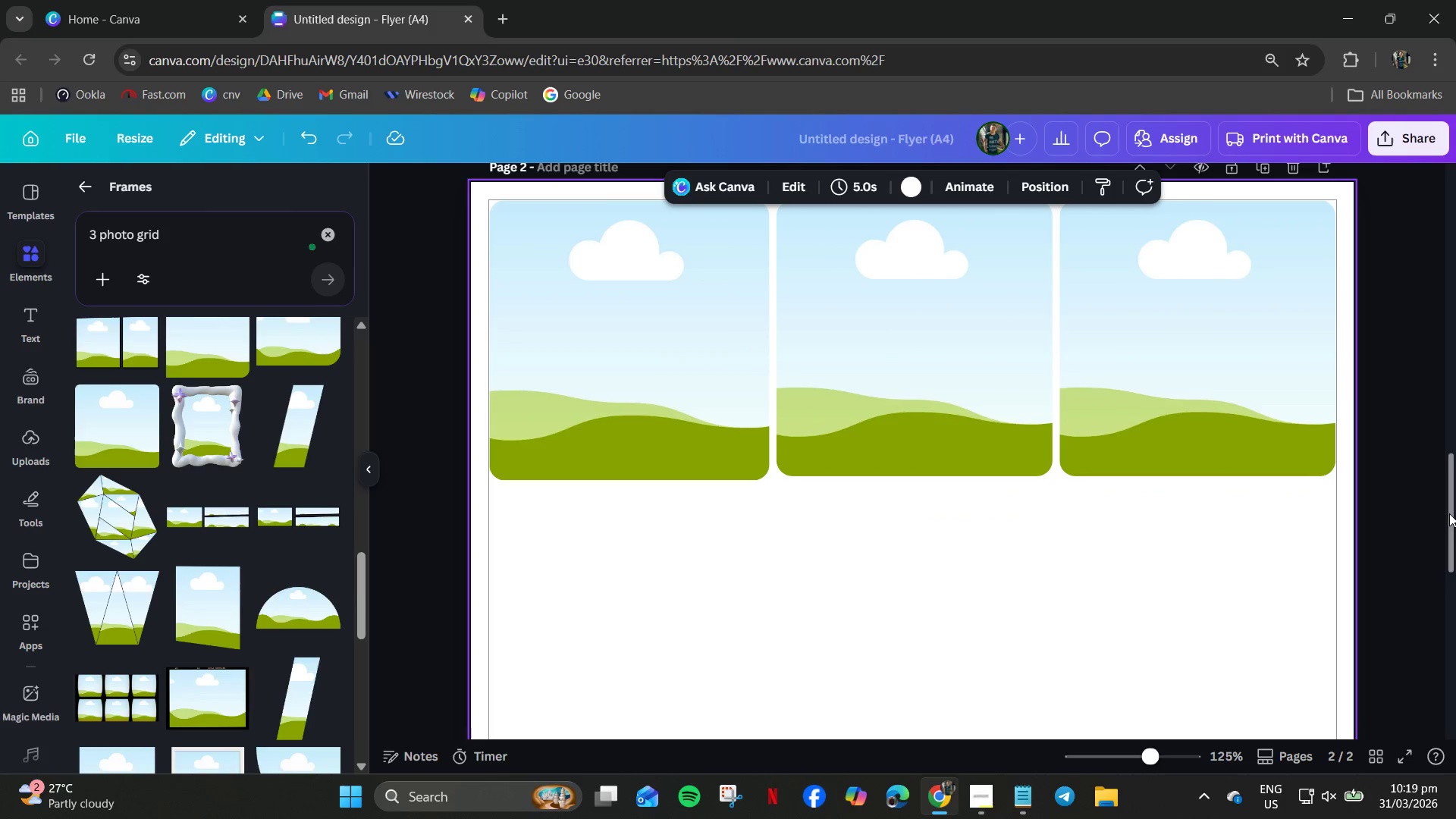 
left_click_drag(start_coordinate=[1410, 396], to_coordinate=[544, 344])
 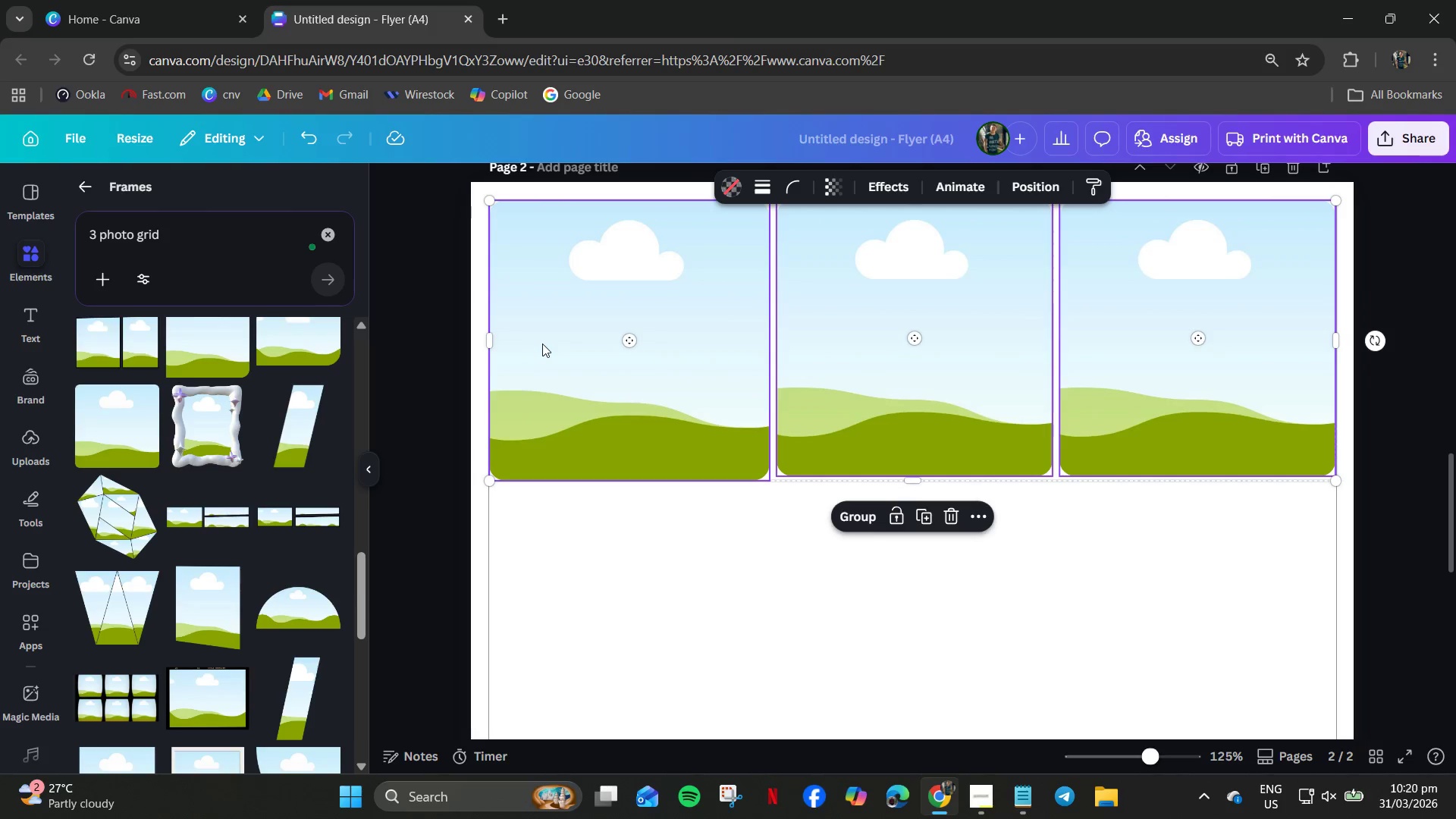 
right_click([542, 344])
 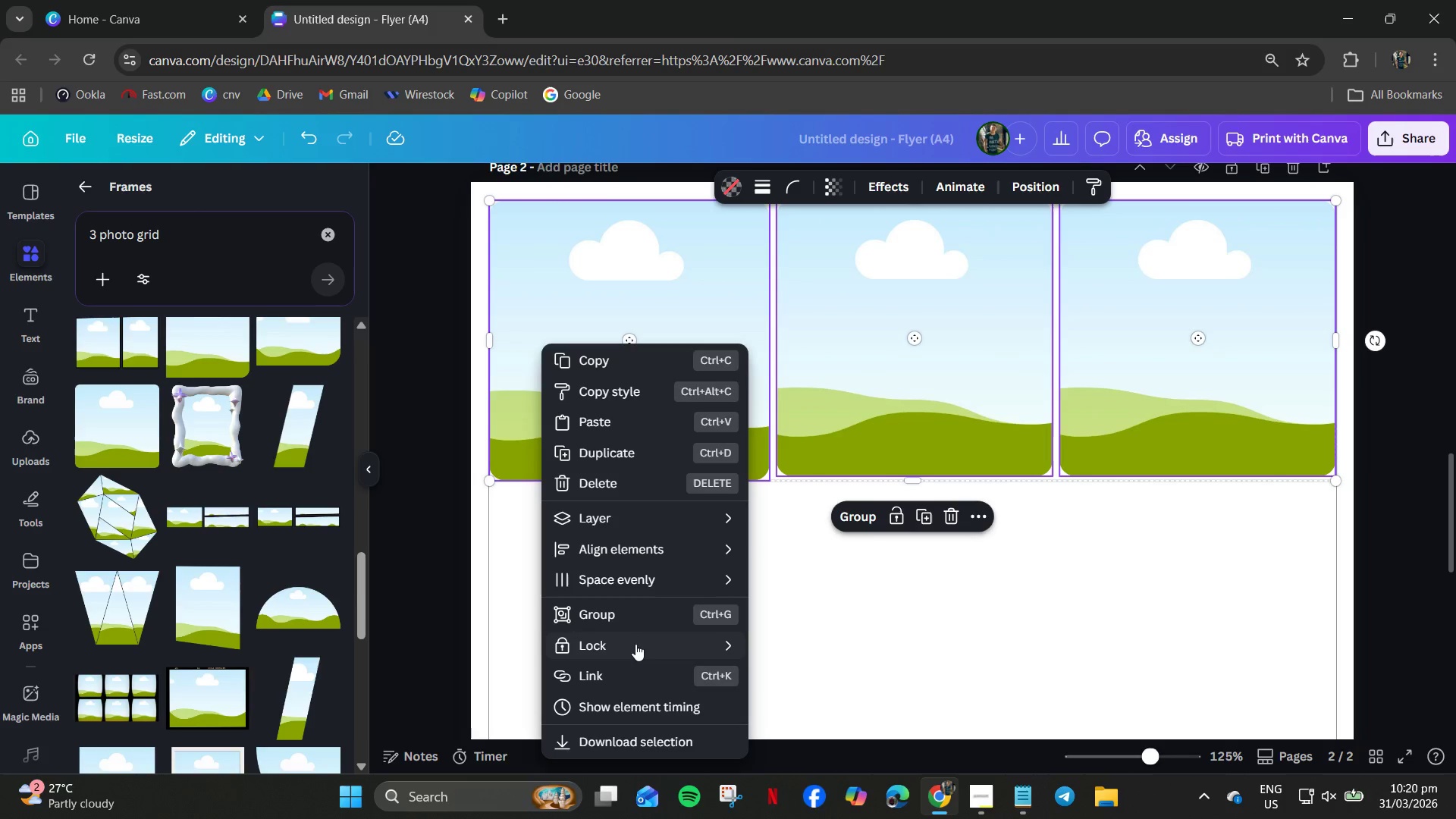 
left_click([624, 619])
 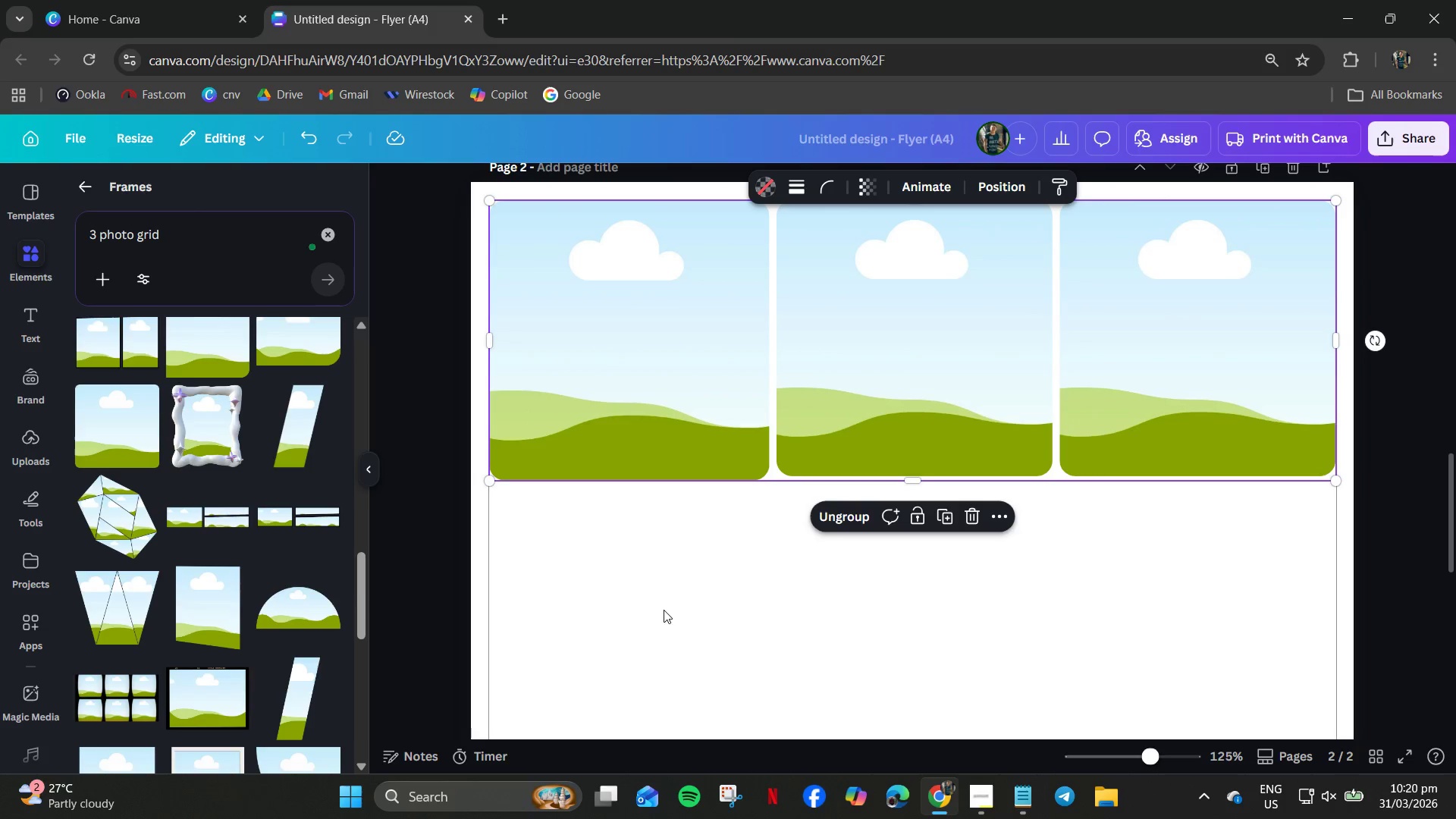 
key(Control+C)
 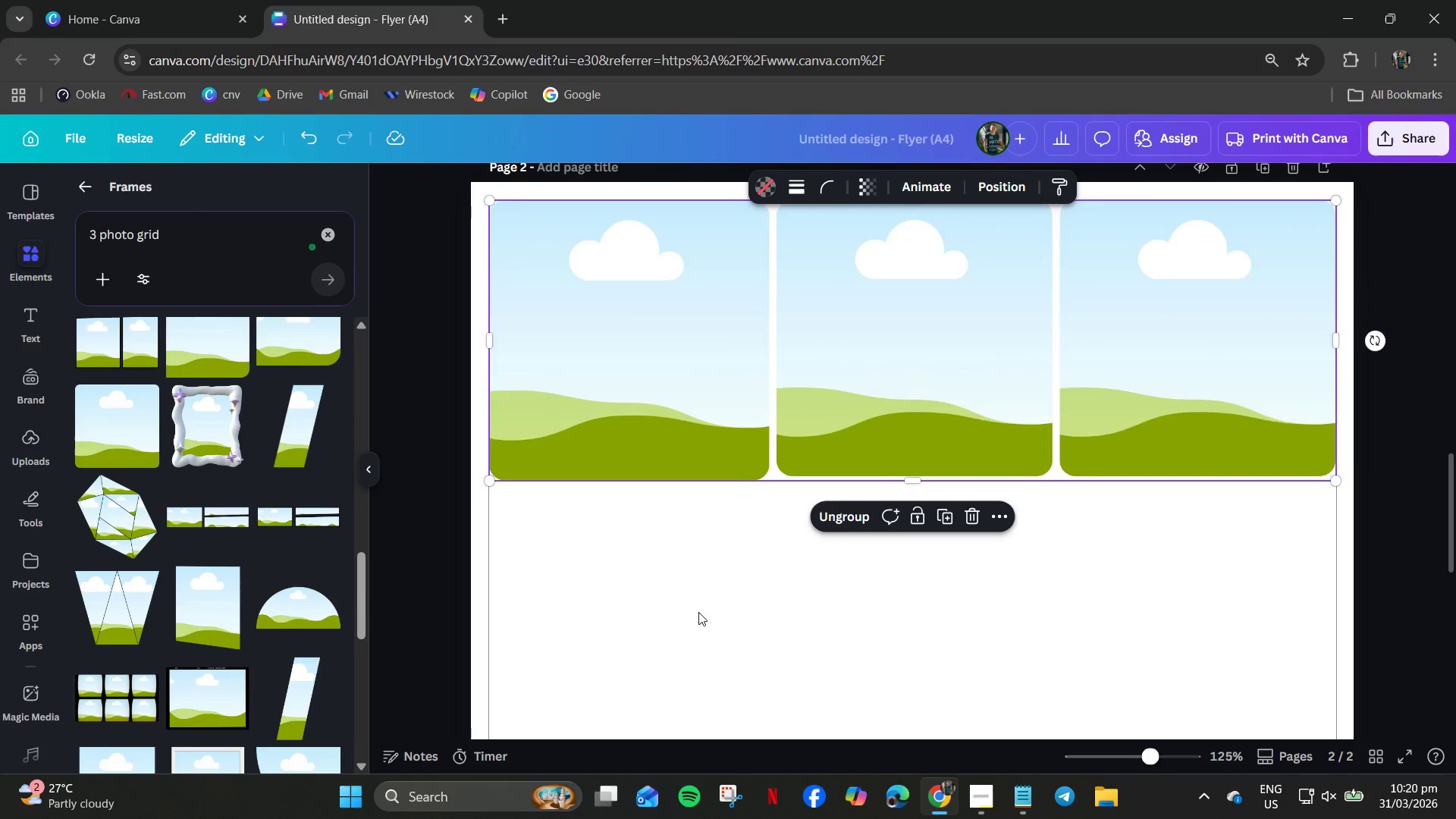 
key(Control+V)
 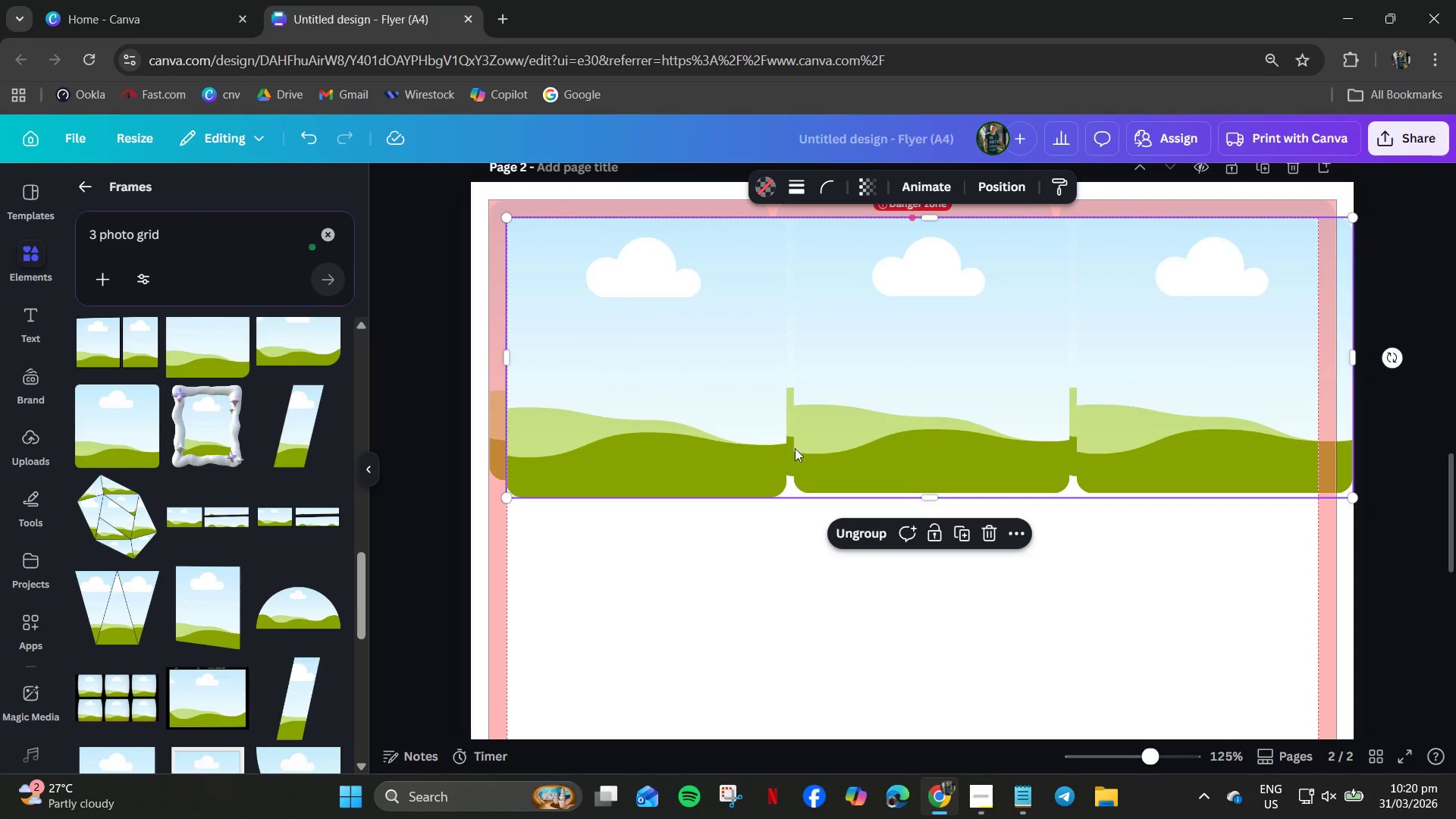 
left_click_drag(start_coordinate=[796, 447], to_coordinate=[777, 718])
 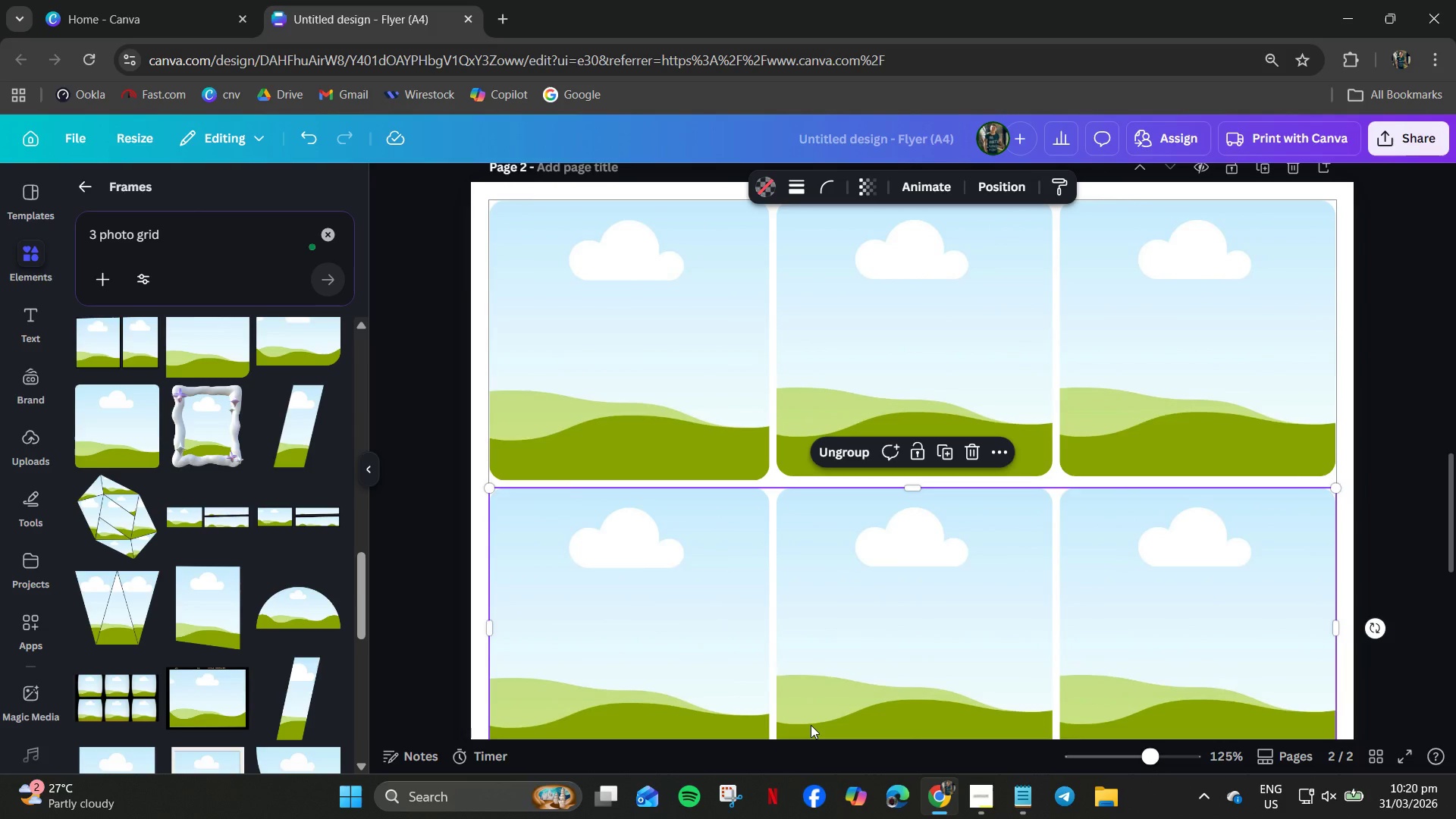 
hold_key(key=ControlLeft, duration=0.53)
scroll: coordinate [1263, 605], scroll_direction: down, amount: 5.0
 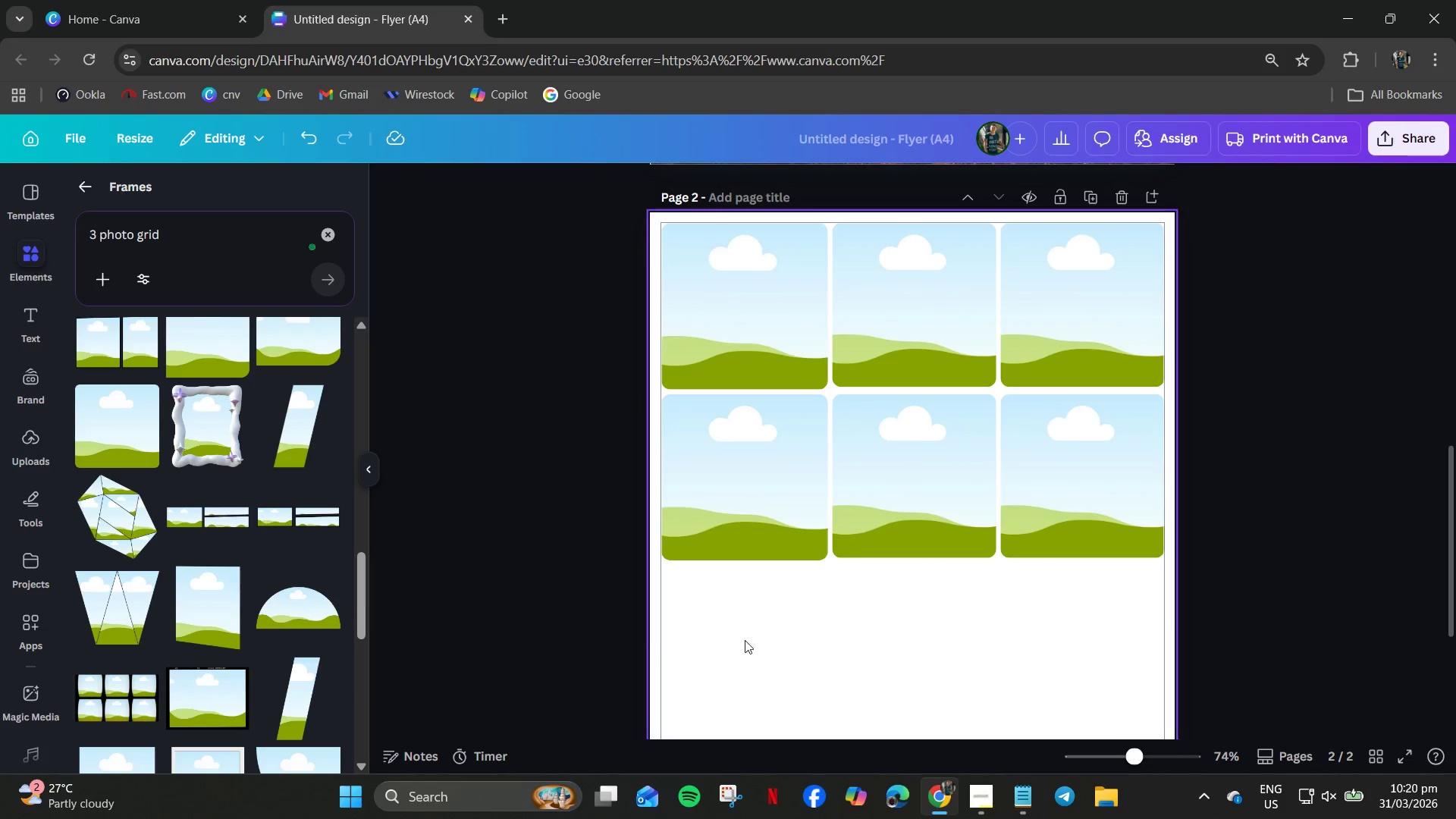 
scroll: coordinate [986, 637], scroll_direction: up, amount: 4.0
 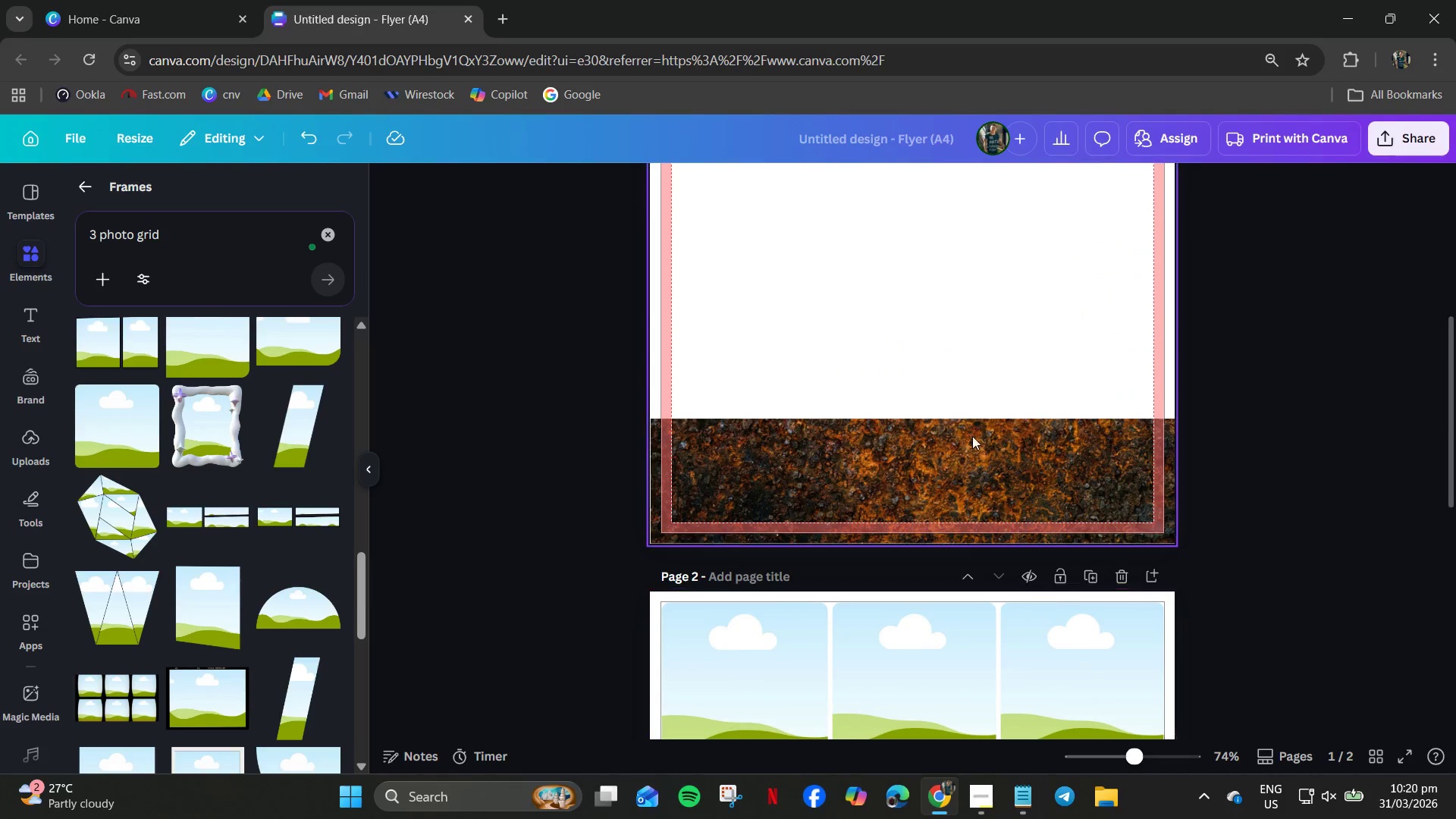 
left_click_drag(start_coordinate=[972, 436], to_coordinate=[977, 443])
 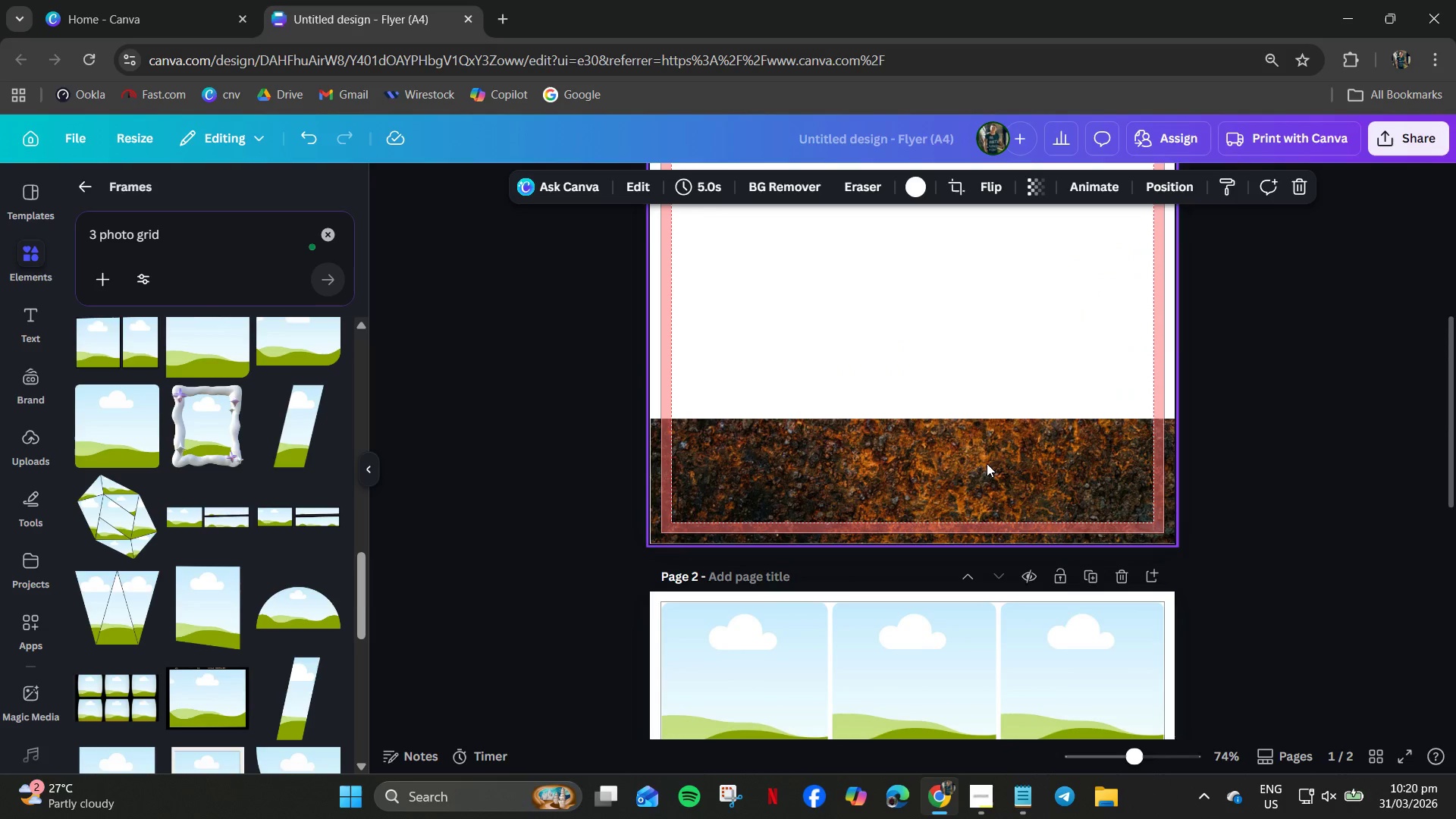 
right_click([987, 463])
 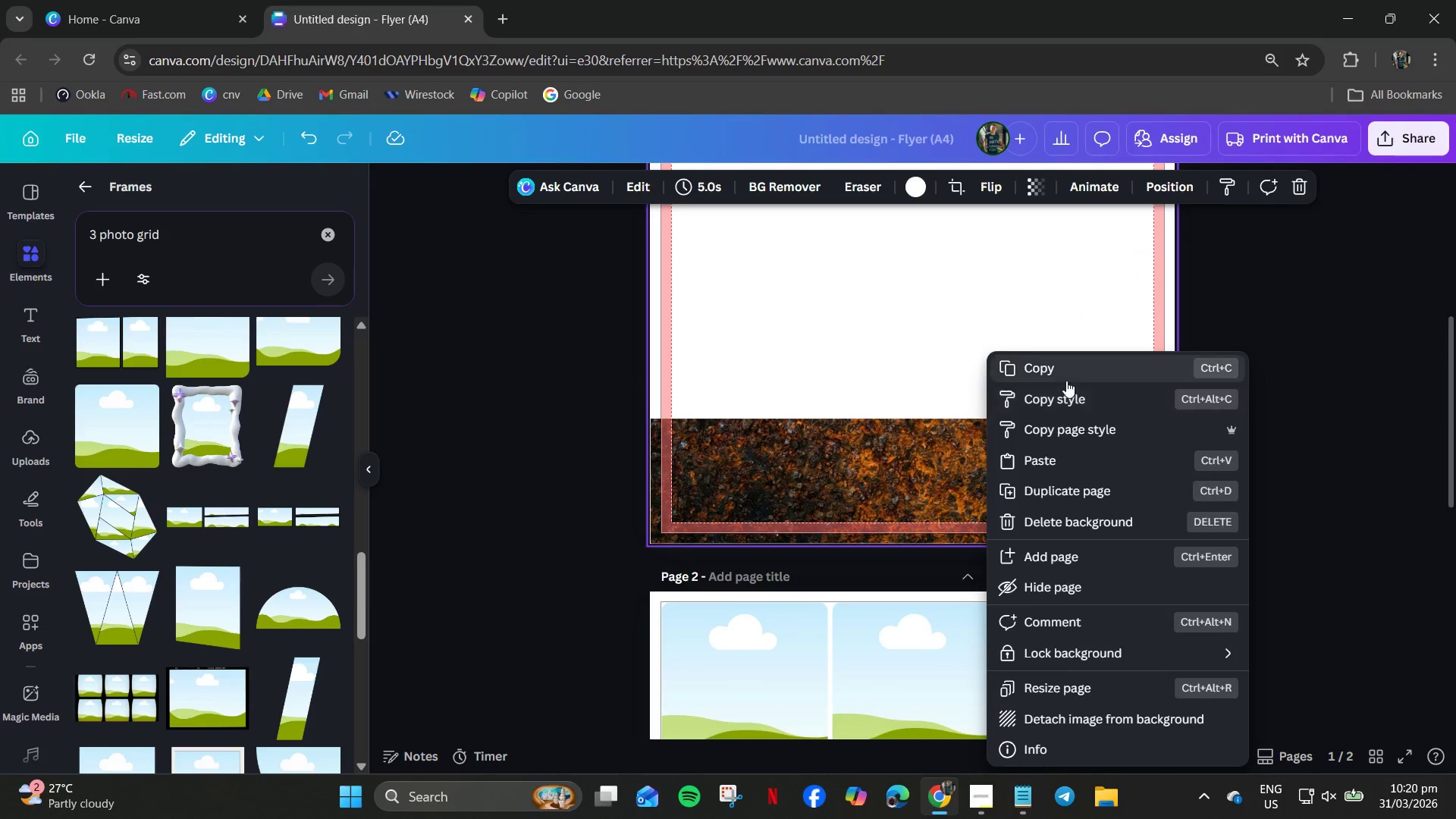 
left_click([1065, 378])
 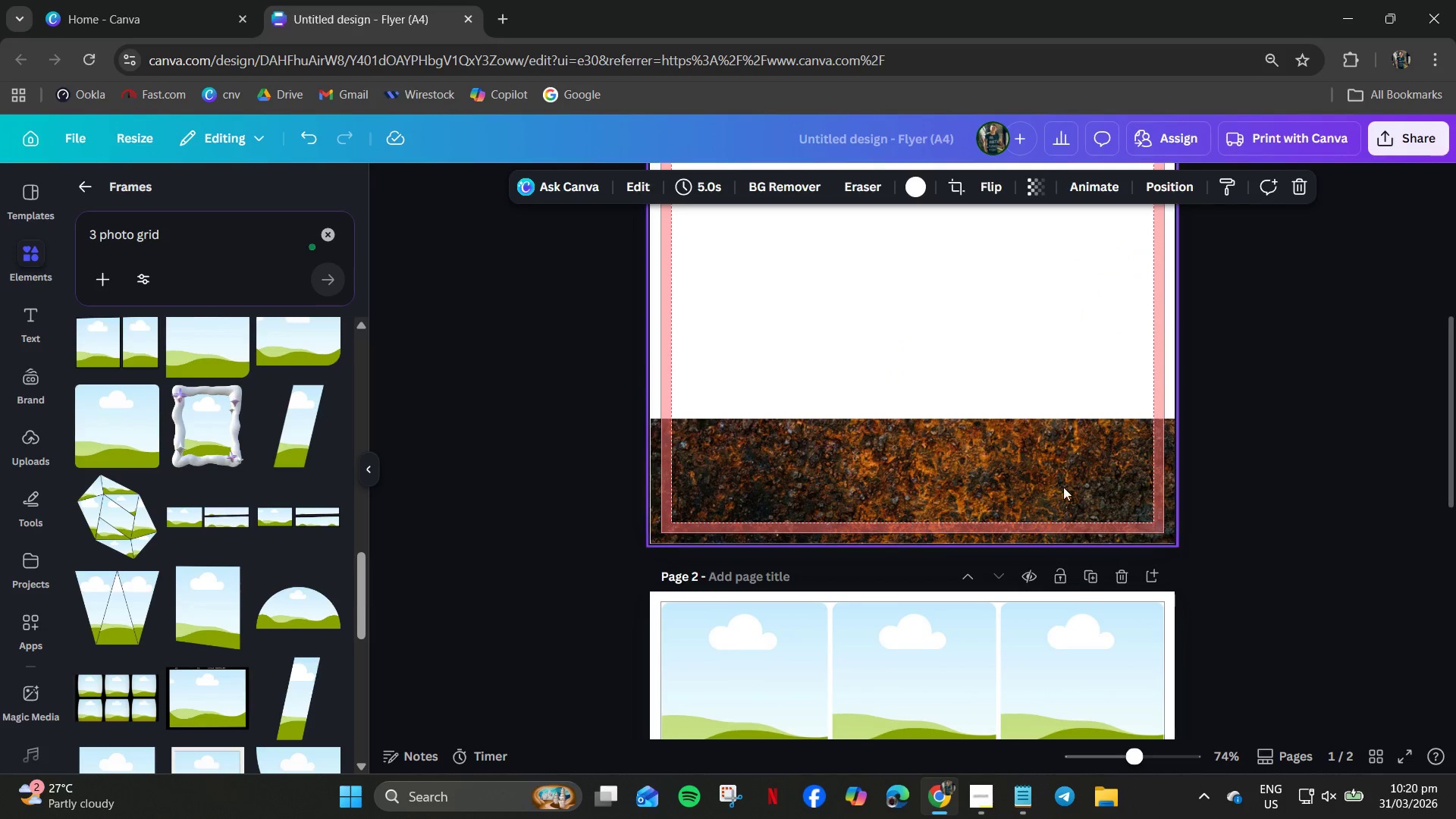 
left_click([951, 642])
 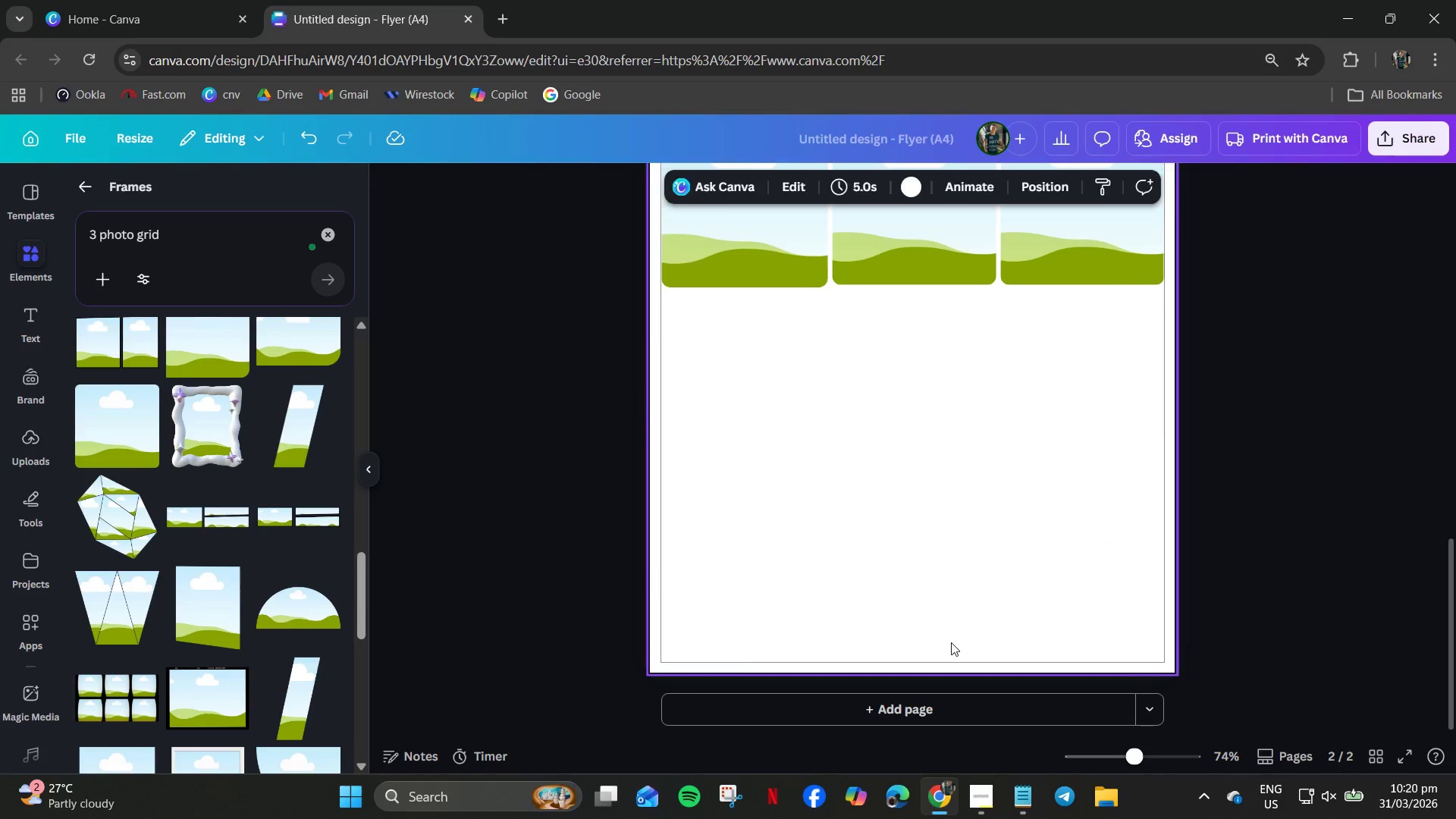 
scroll: coordinate [1068, 648], scroll_direction: down, amount: 7.0
 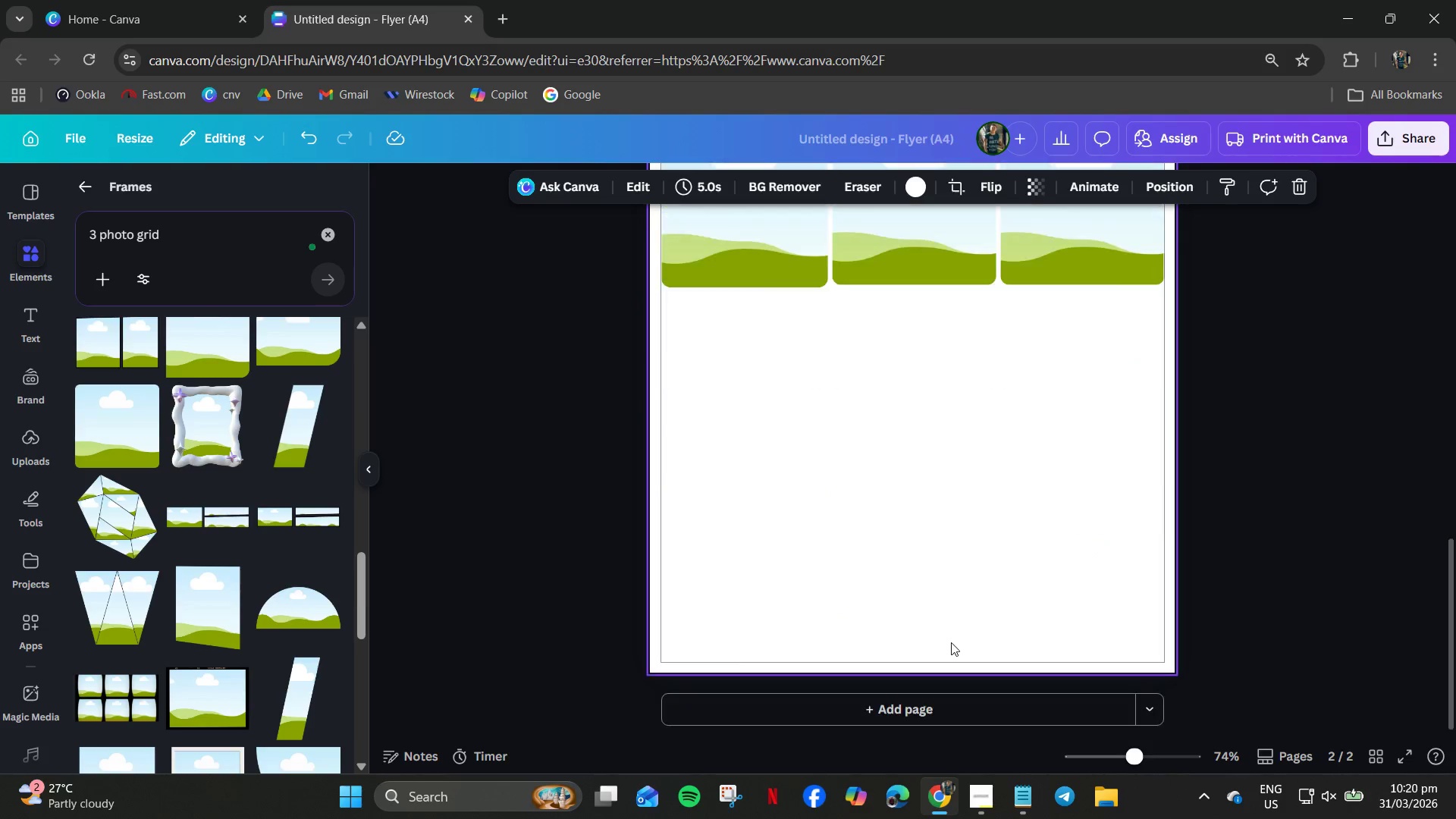 
key(Control+V)
 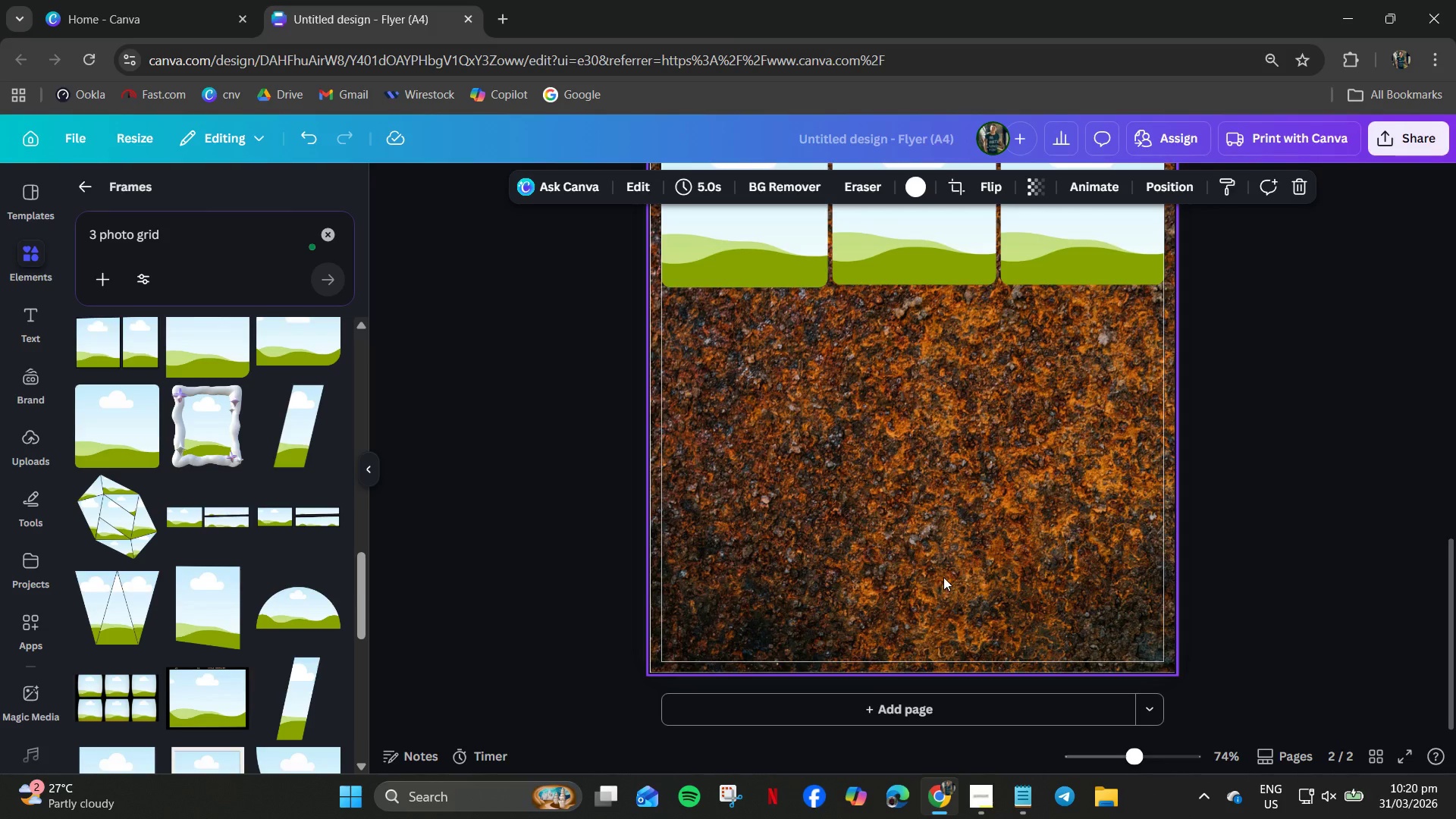 
scroll: coordinate [938, 578], scroll_direction: up, amount: 3.0
 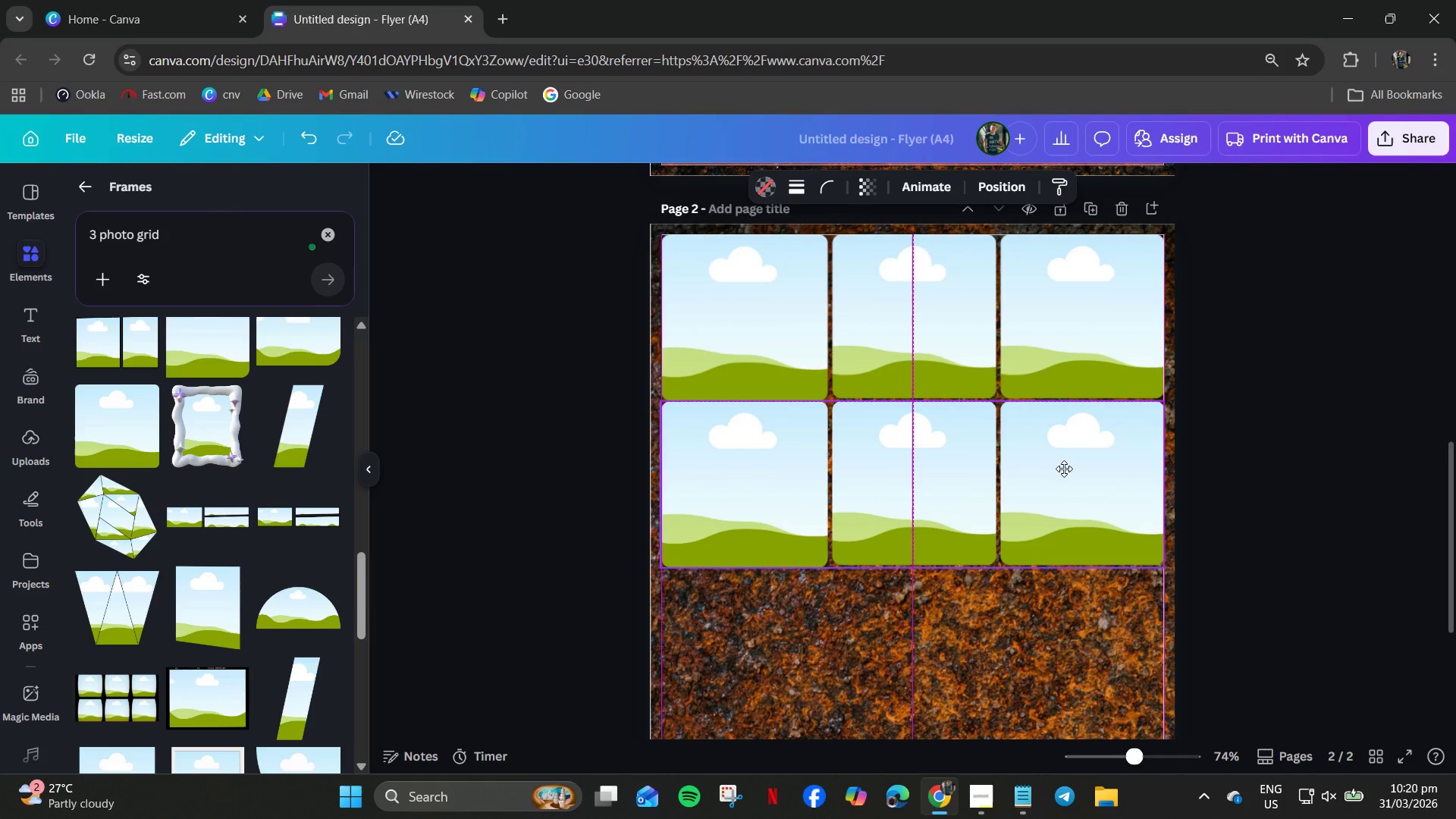 
wait(5.65)
 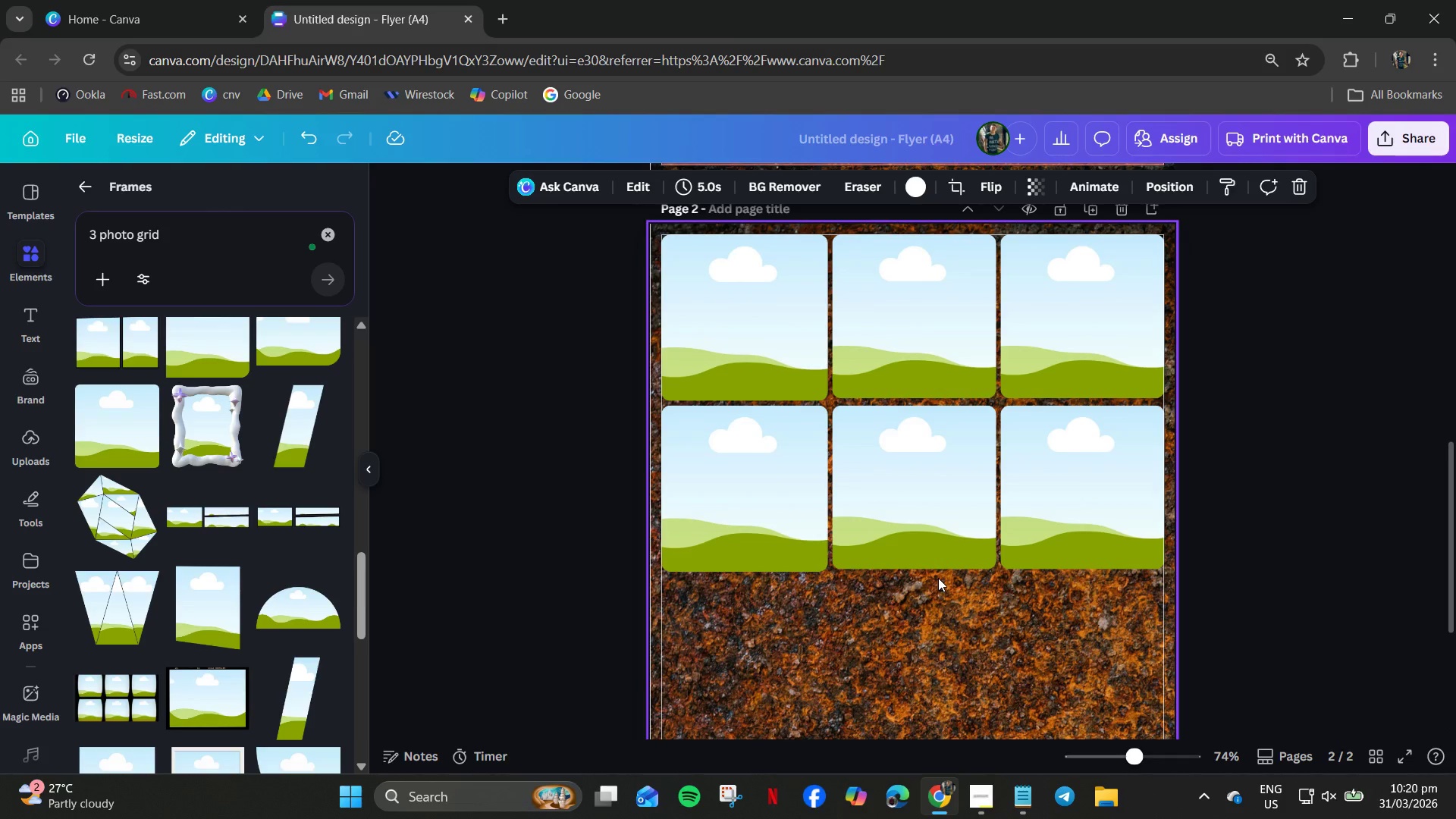 
left_click([777, 384])
 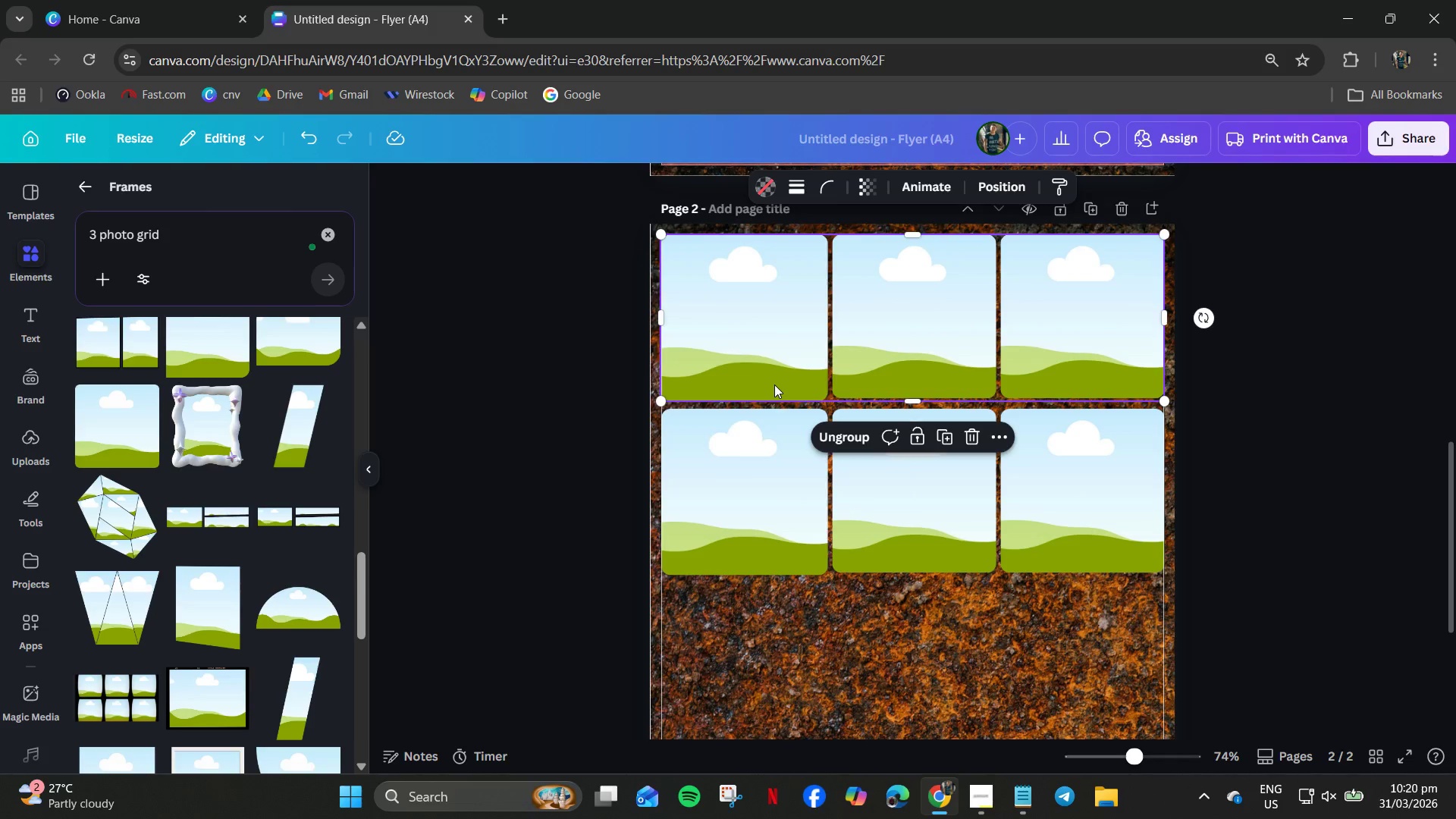 
double_click([774, 384])
 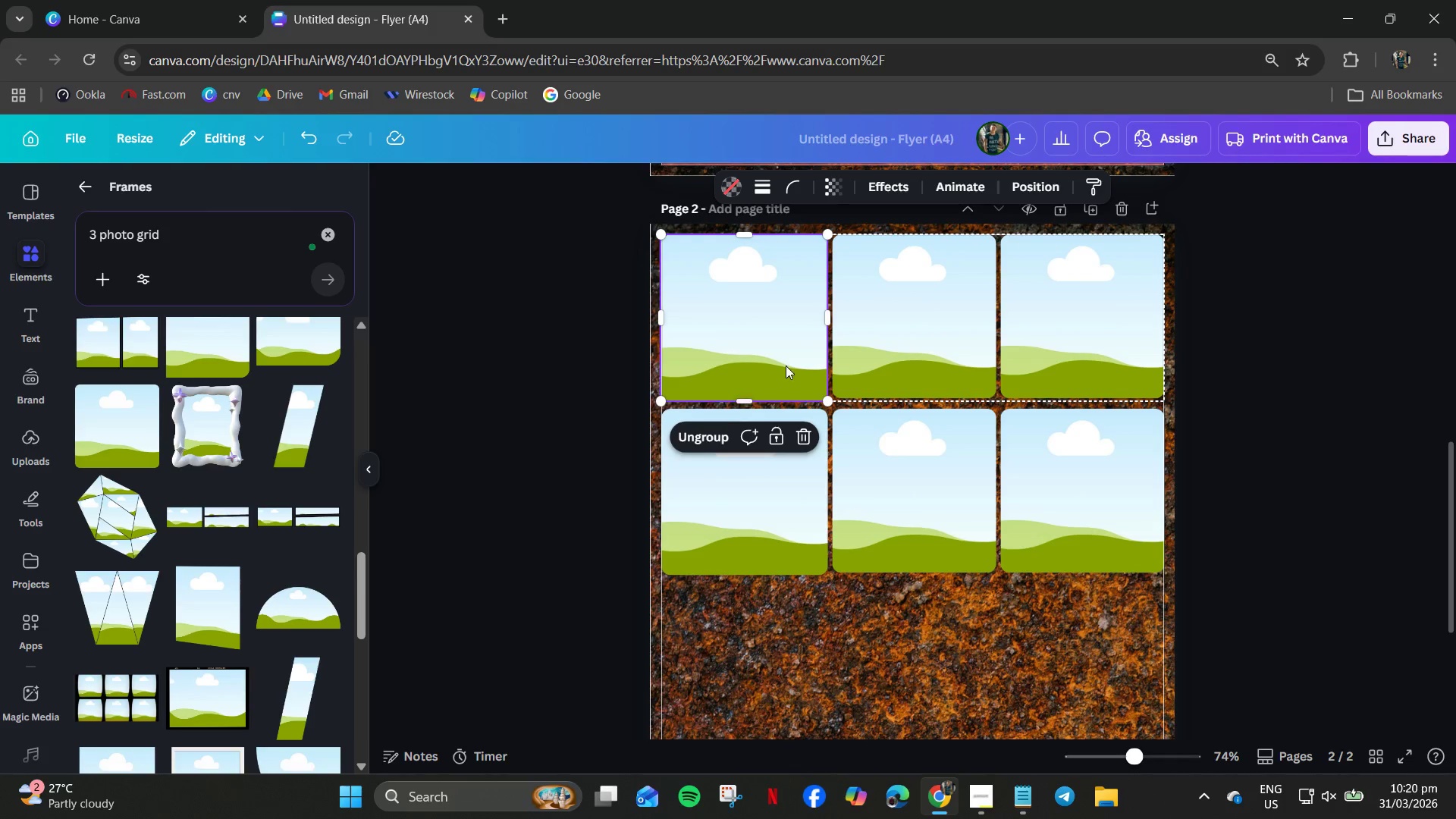 
left_click([771, 364])
 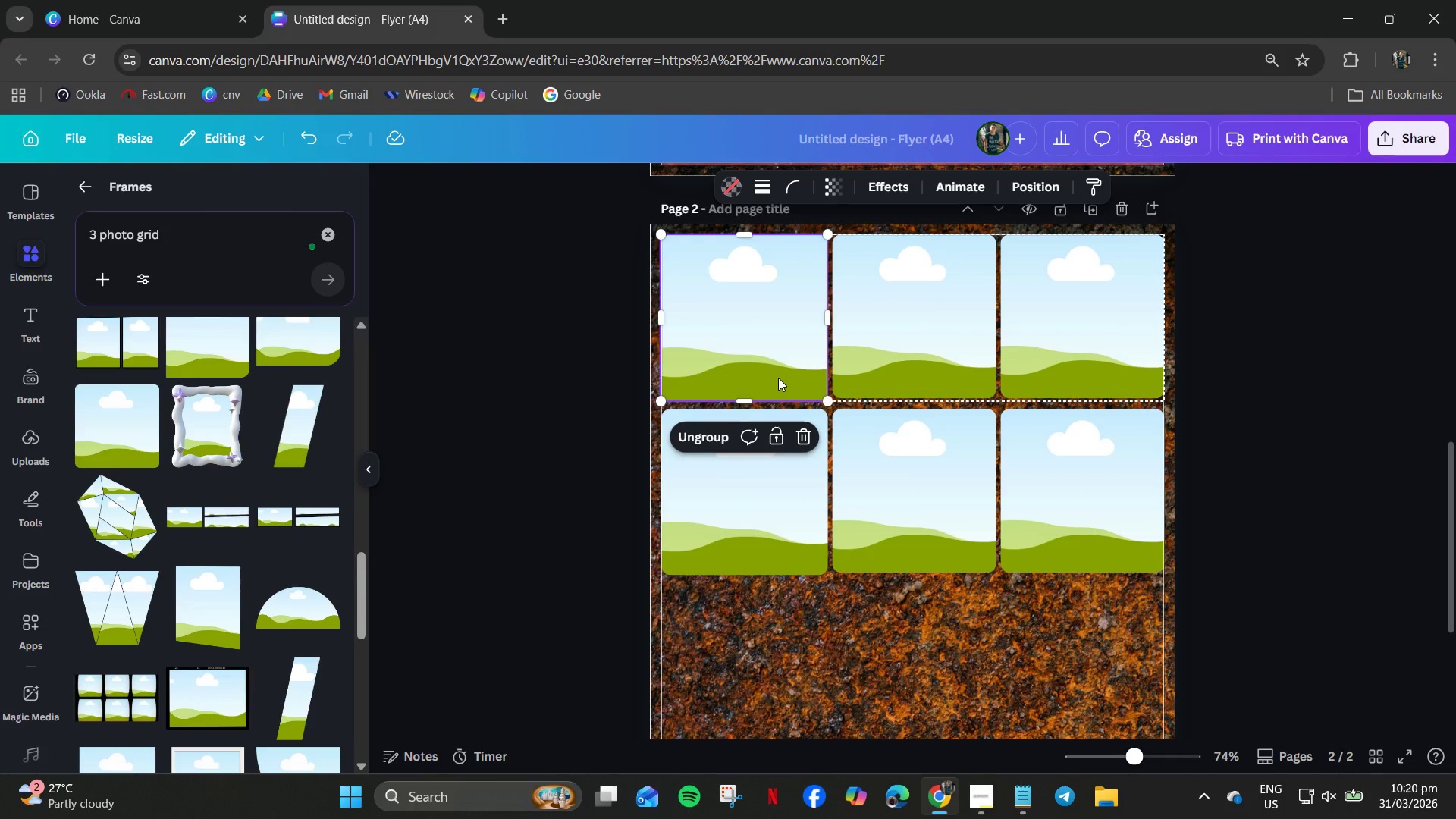 
key(ArrowUp)
 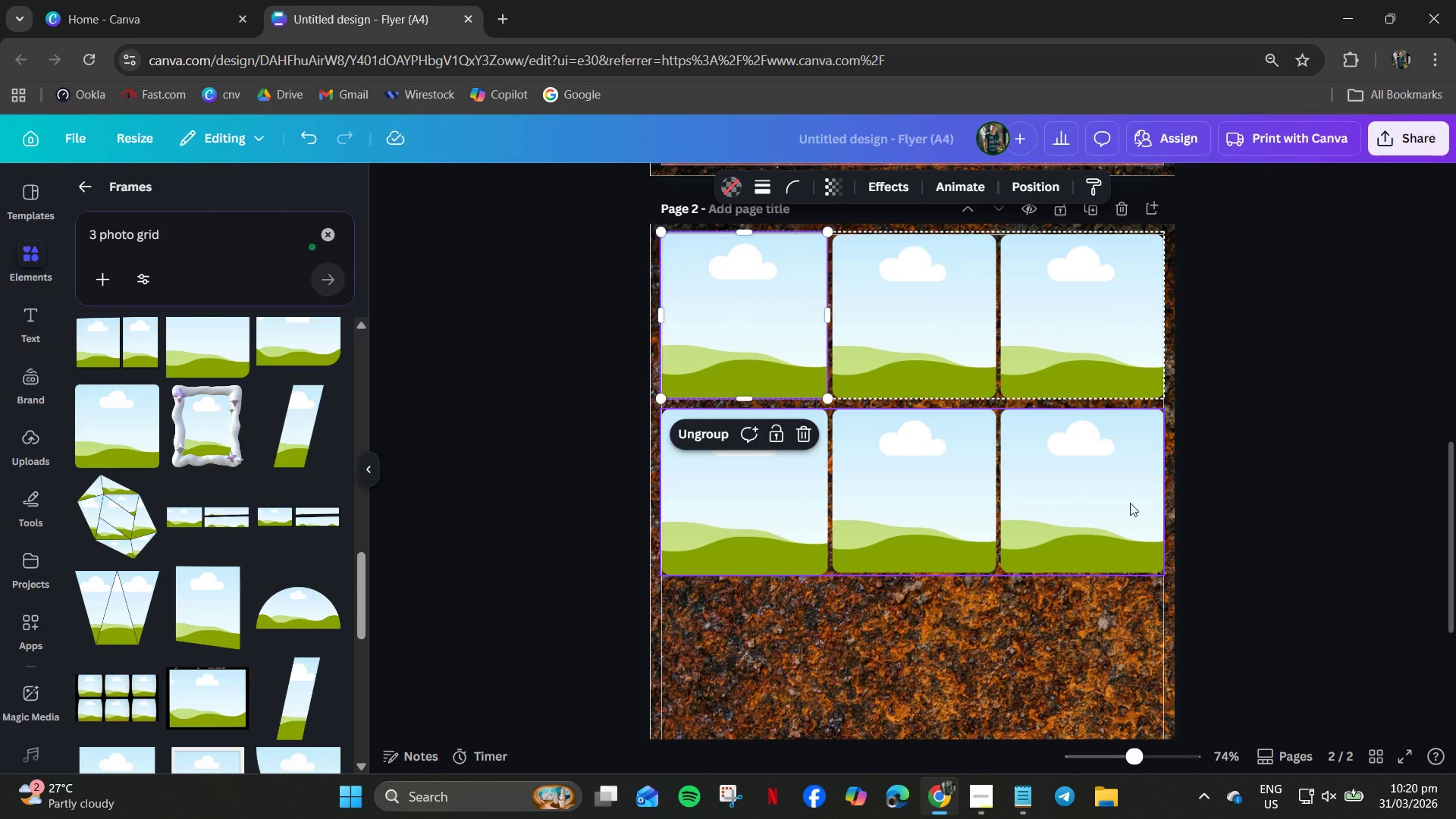 
left_click([1254, 455])
 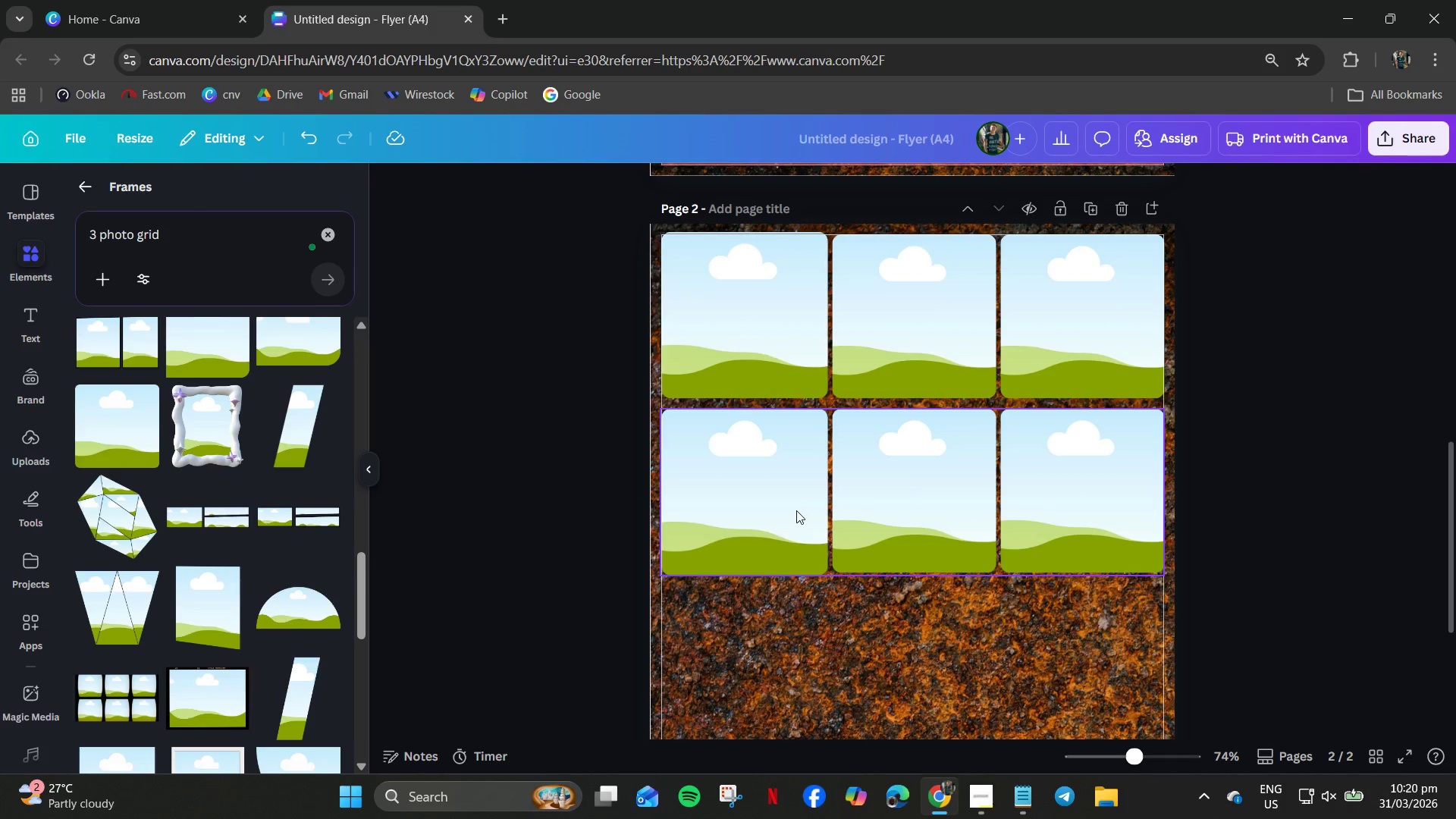 
double_click([794, 512])
 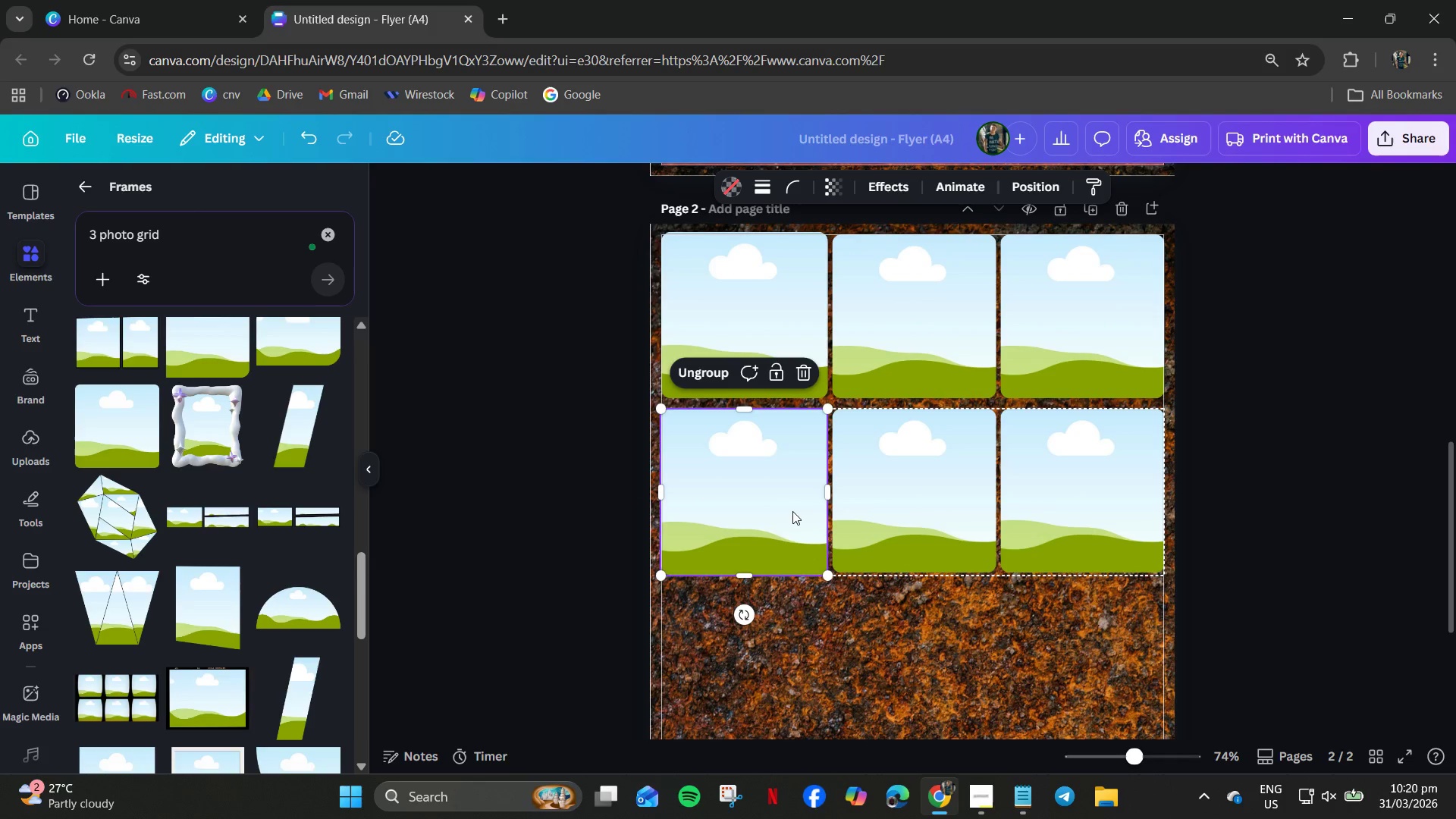 
triple_click([792, 511])
 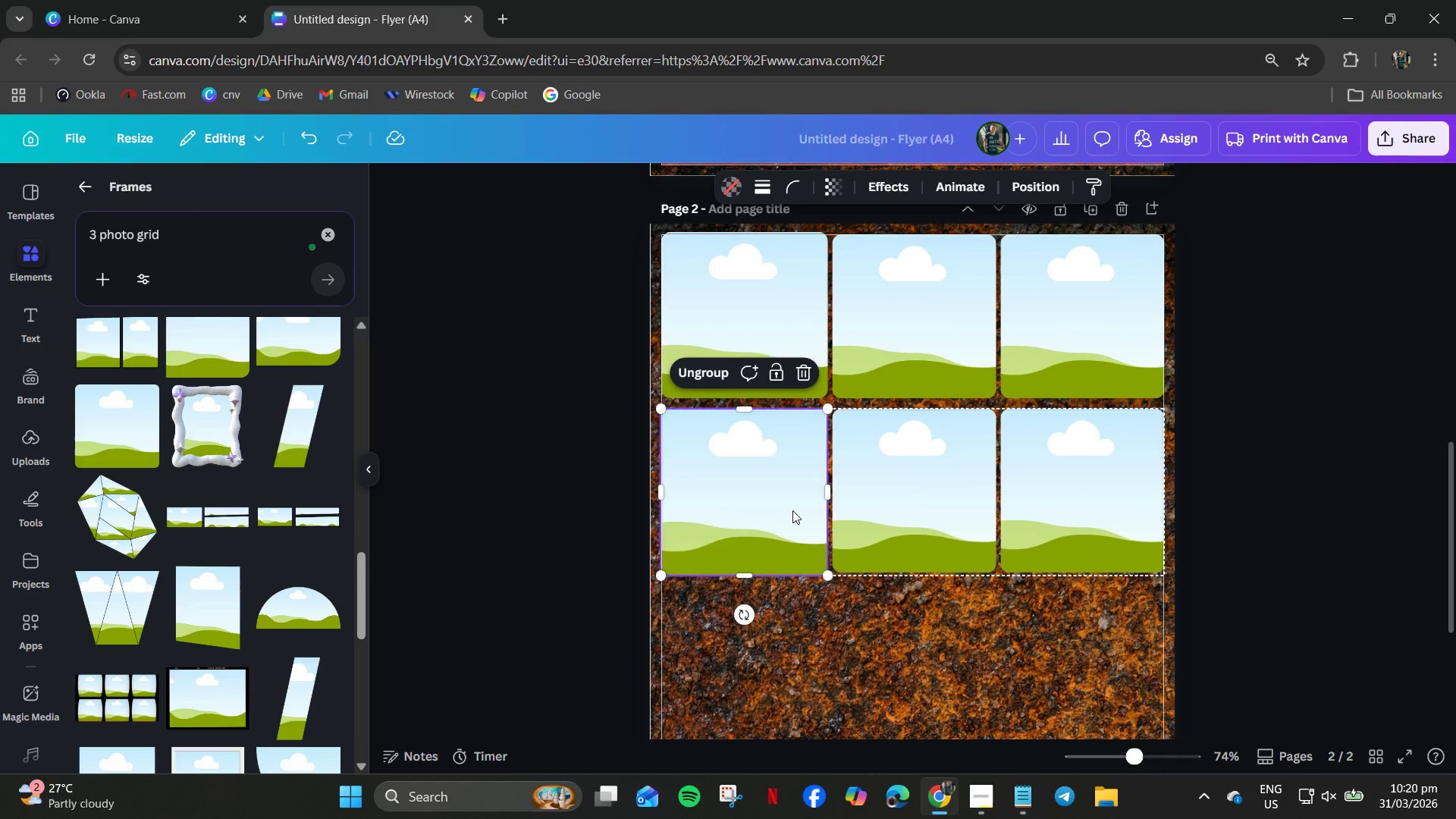 
key(ArrowUp)
 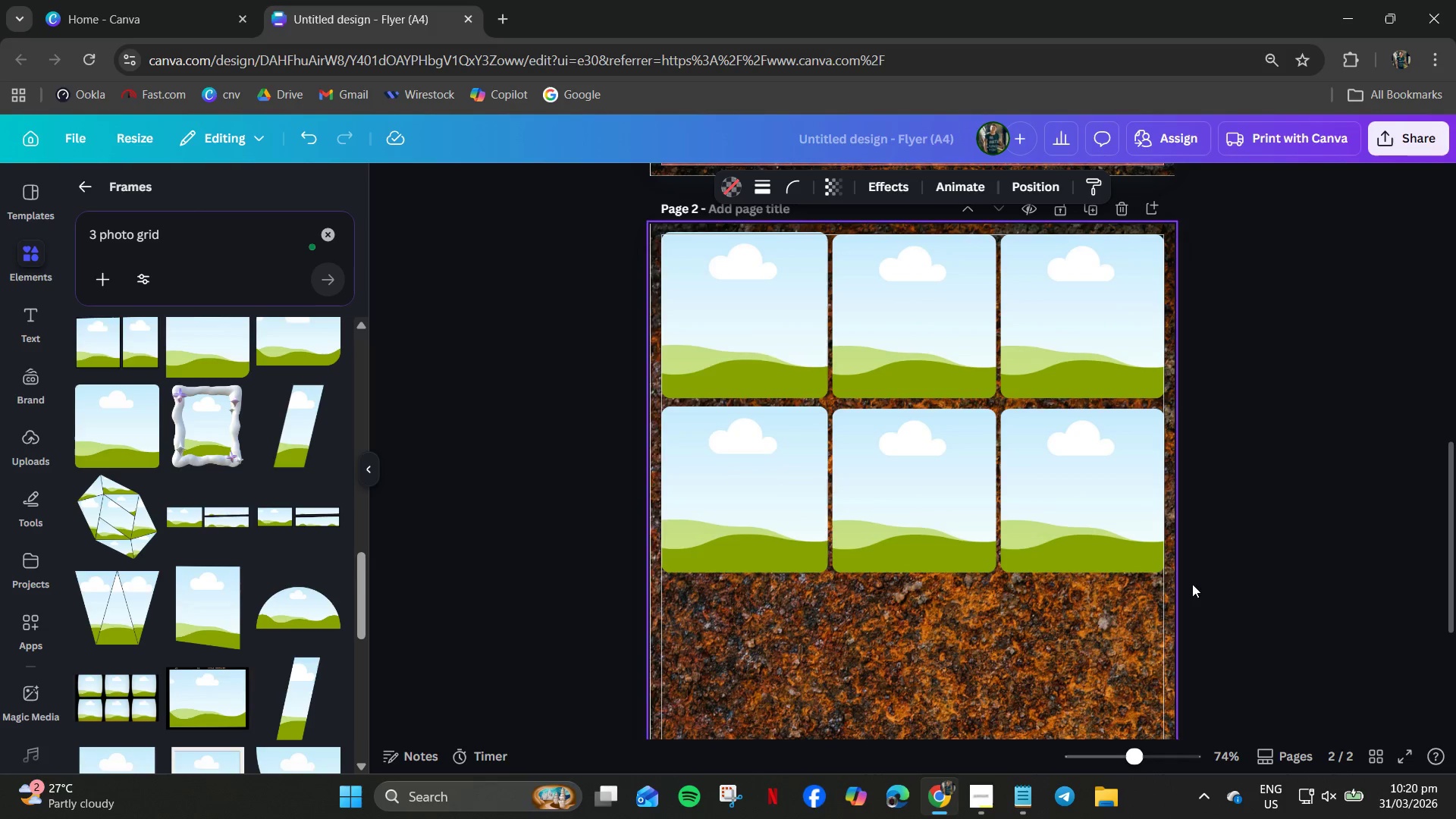 
left_click([1218, 576])
 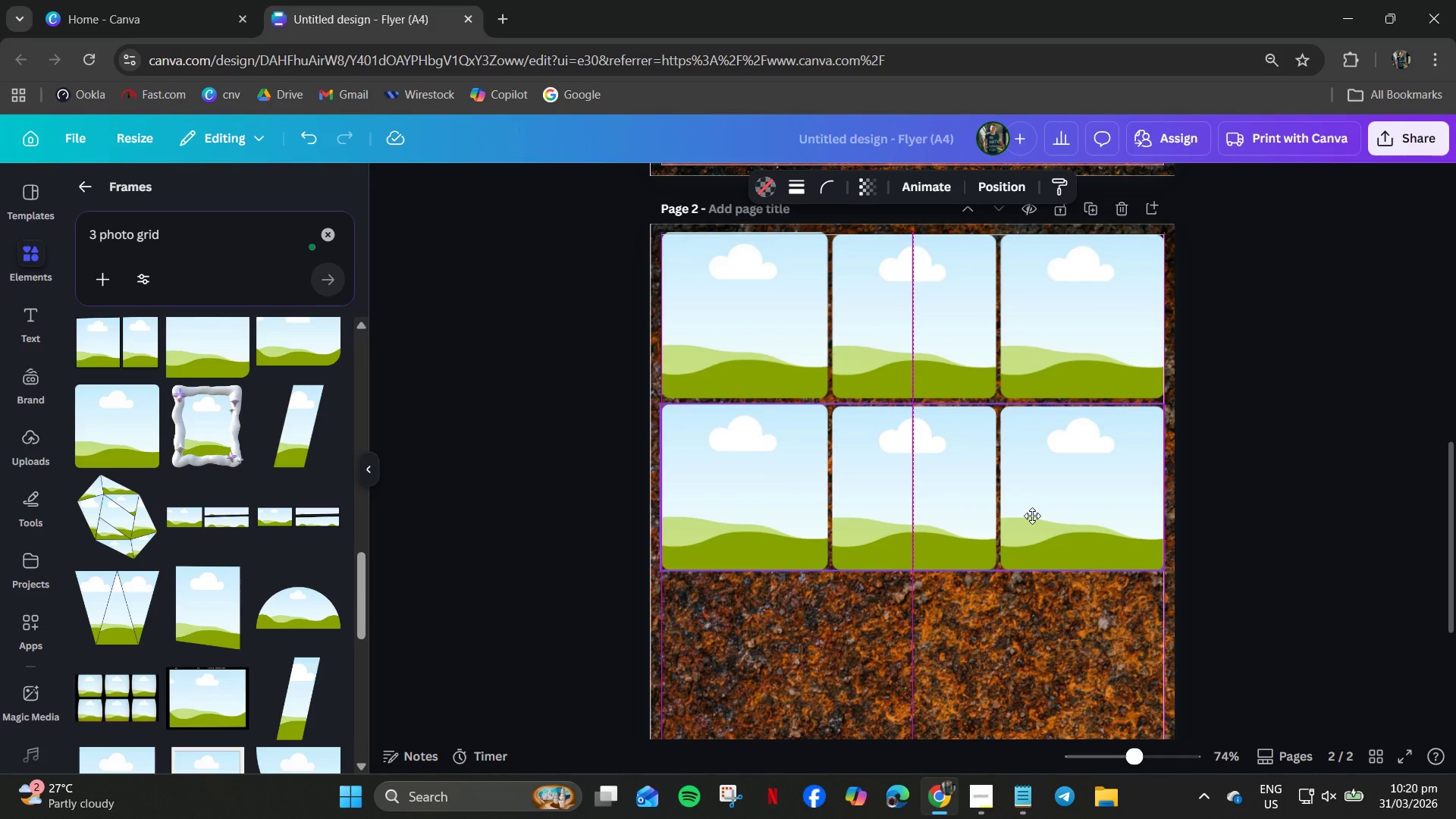 
left_click([1235, 481])
 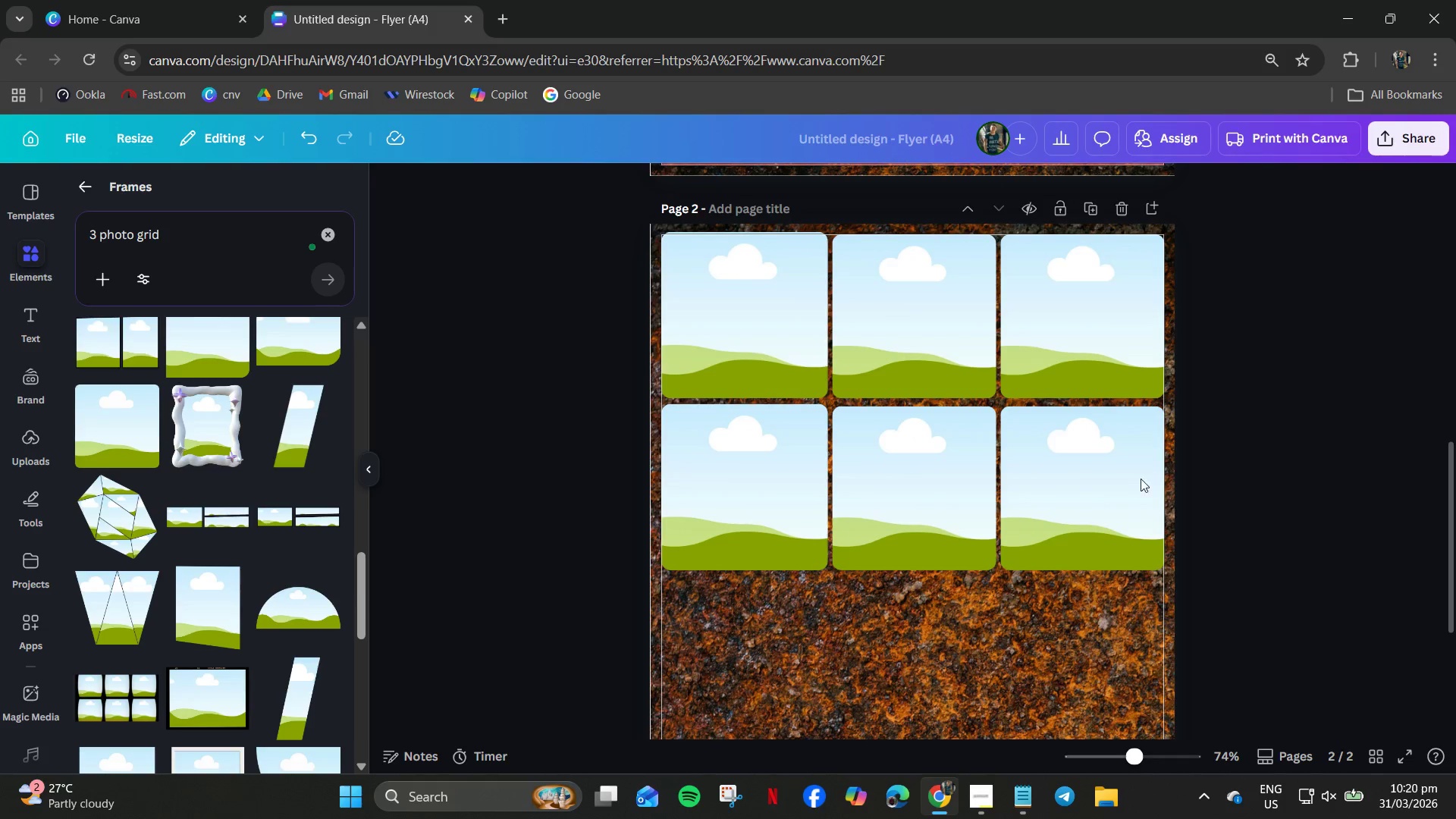 
left_click([1120, 482])
 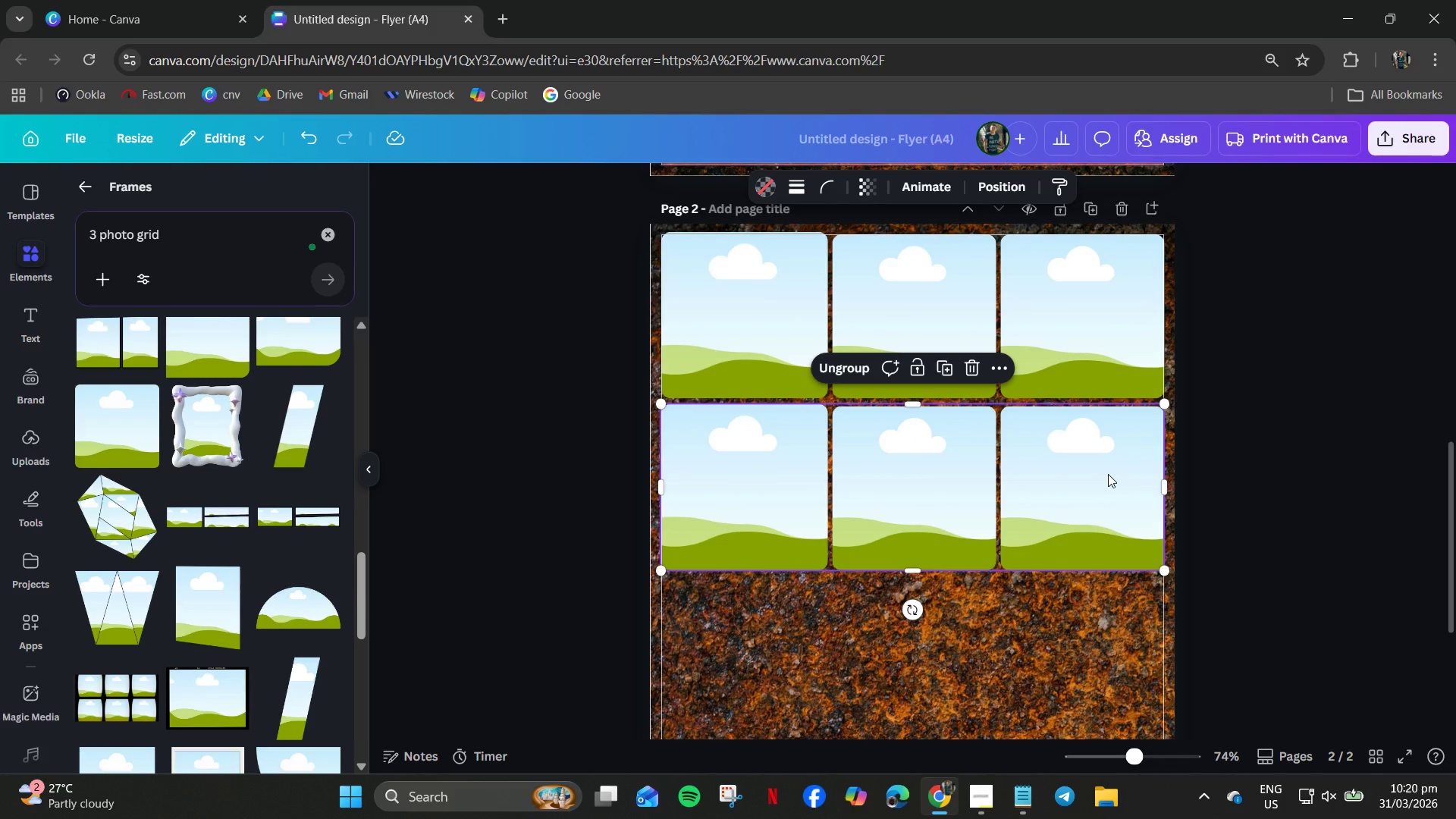 
double_click([1108, 474])
 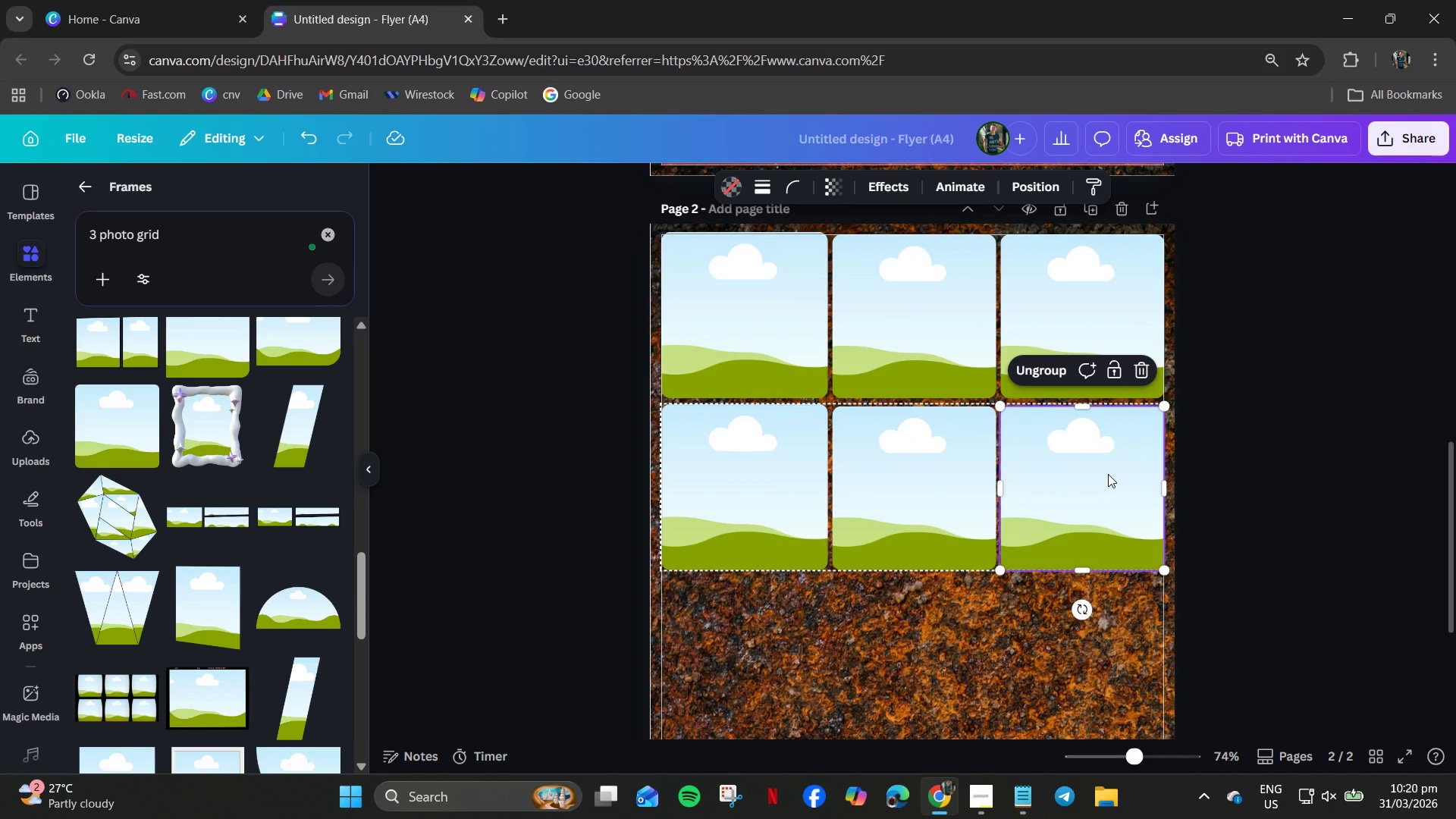 
left_click([1108, 474])
 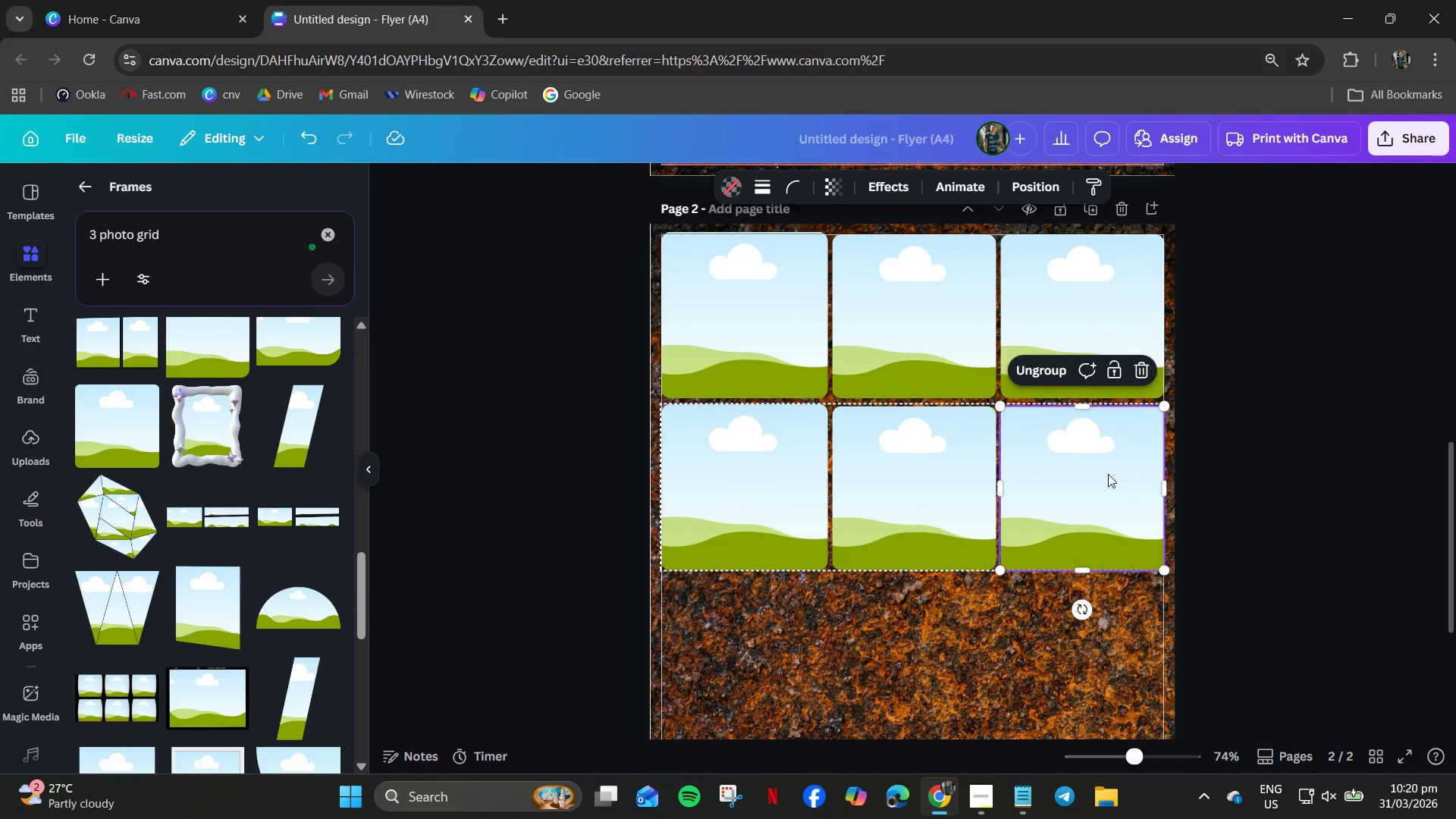 
key(ArrowUp)
 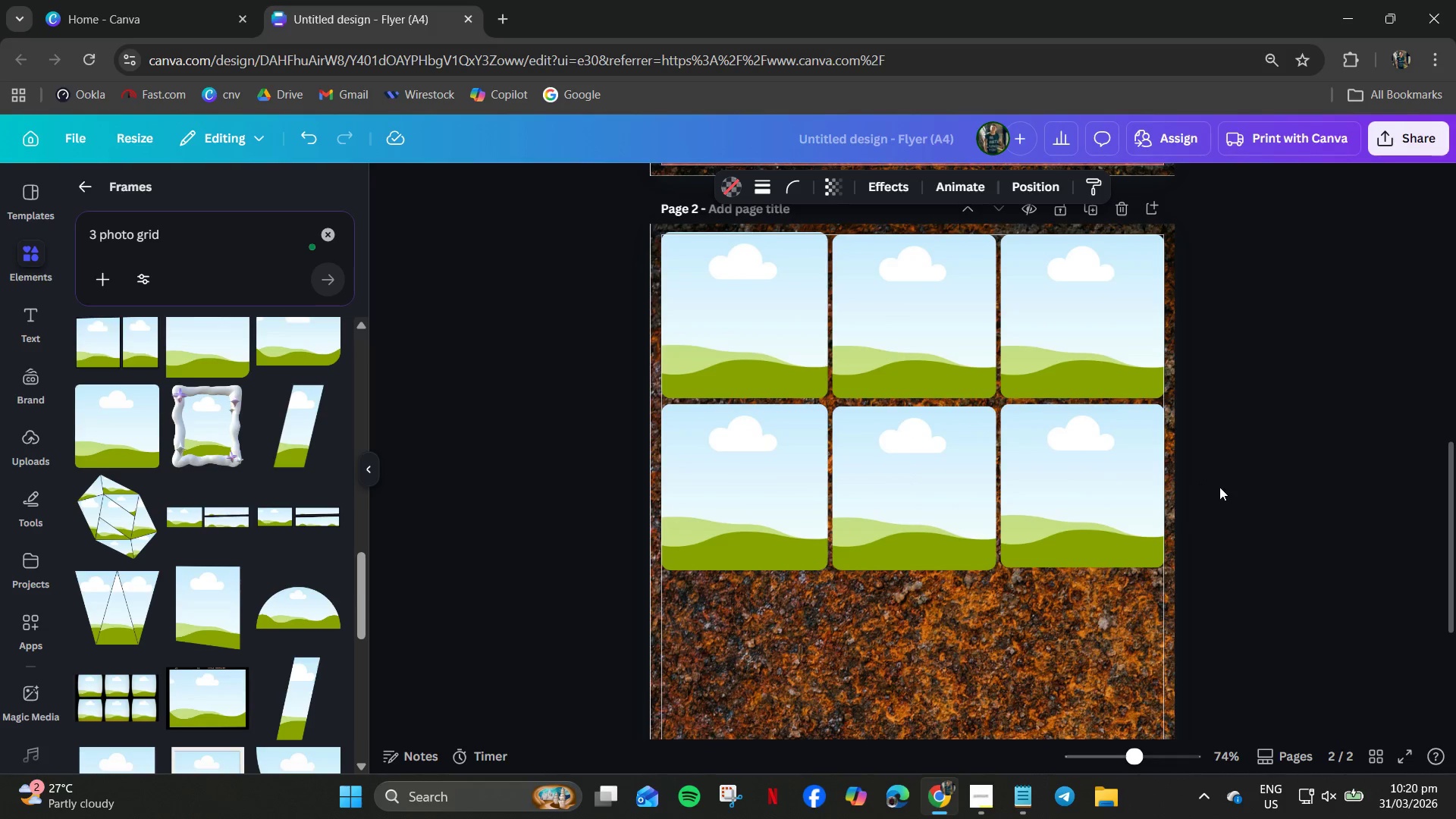 
left_click([1225, 487])
 